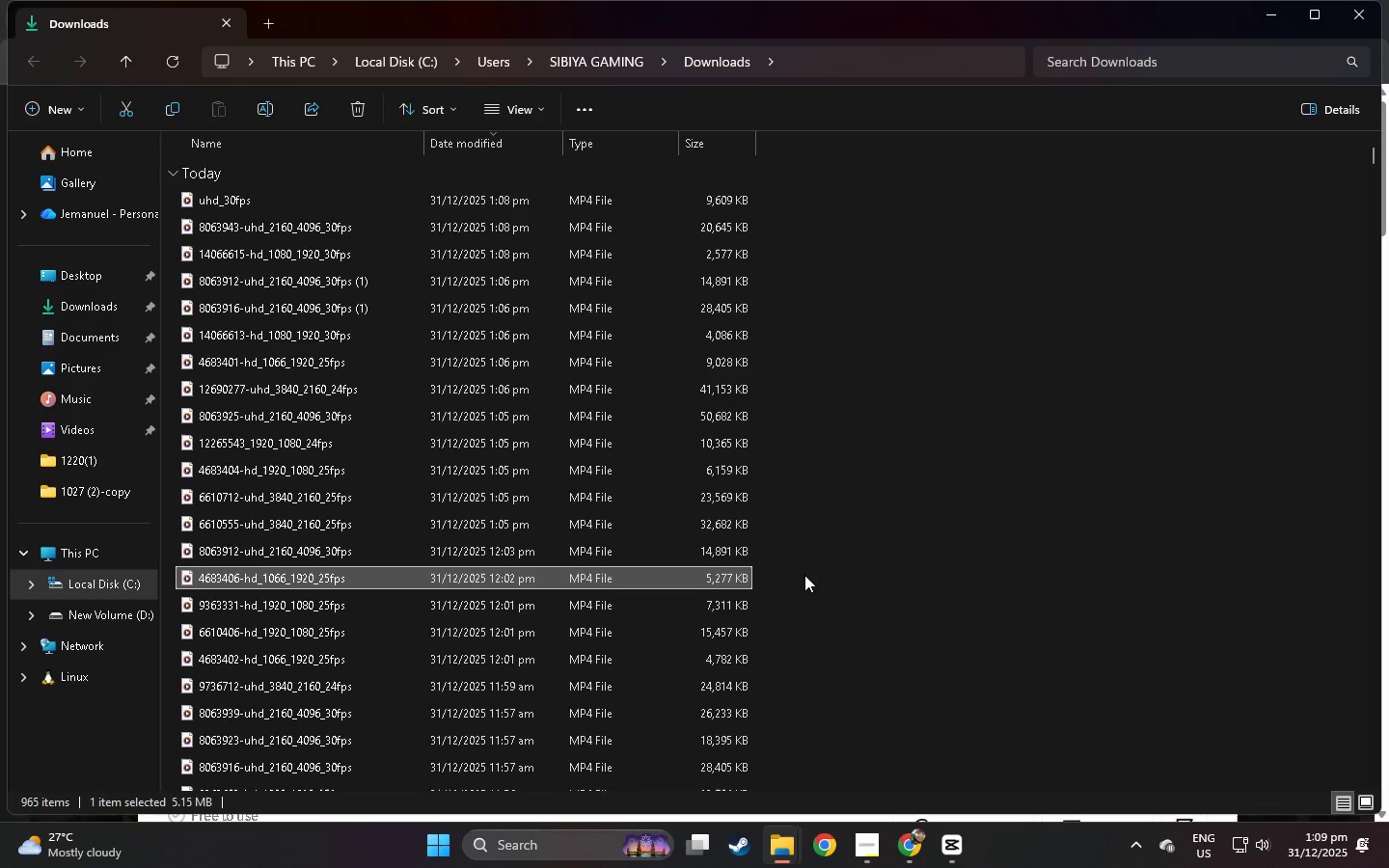 
left_click_drag(start_coordinate=[799, 576], to_coordinate=[659, 207])
 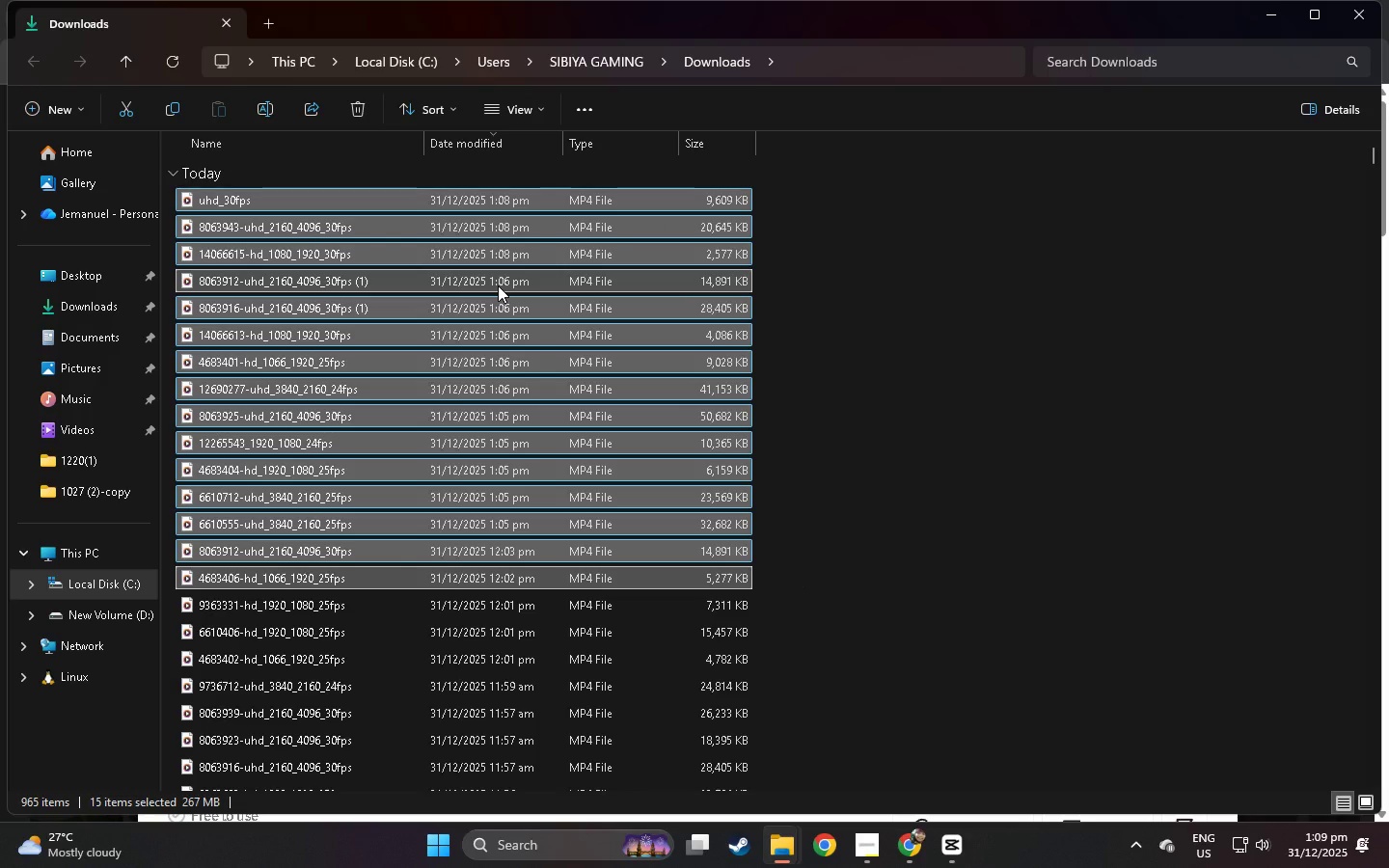 
key(Alt+Tab)
 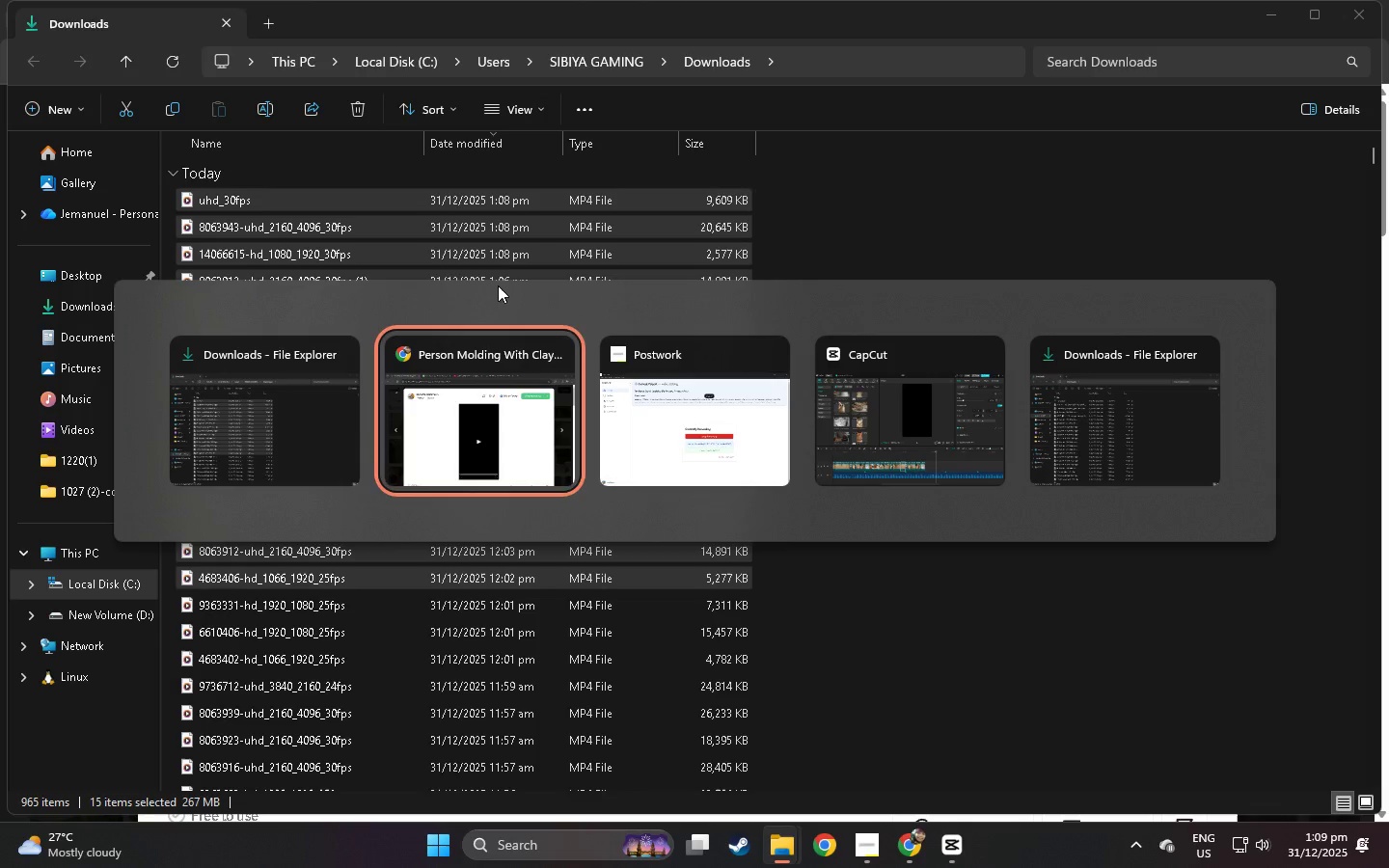 
key(Alt+Tab)
 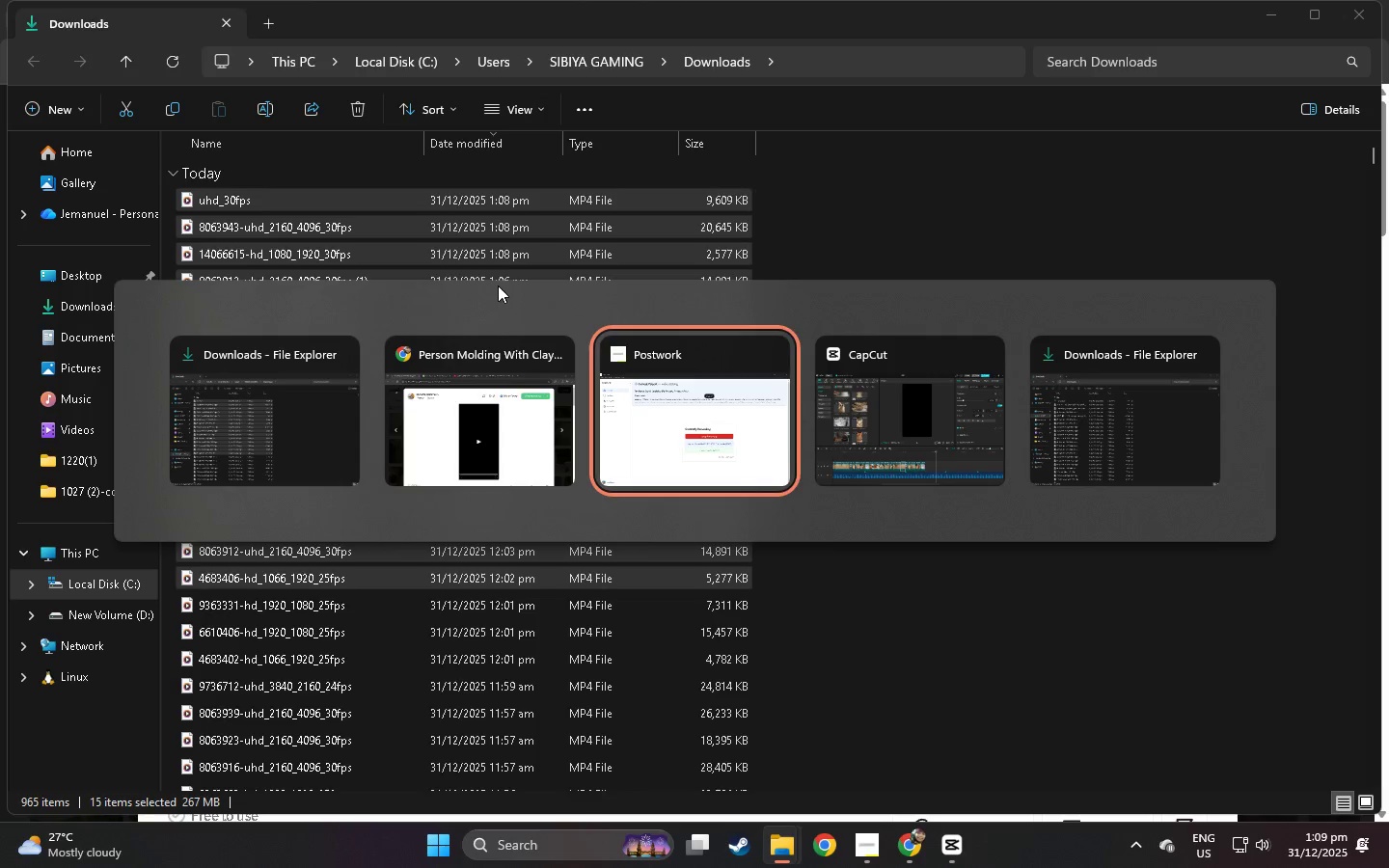 
key(Alt+Tab)
 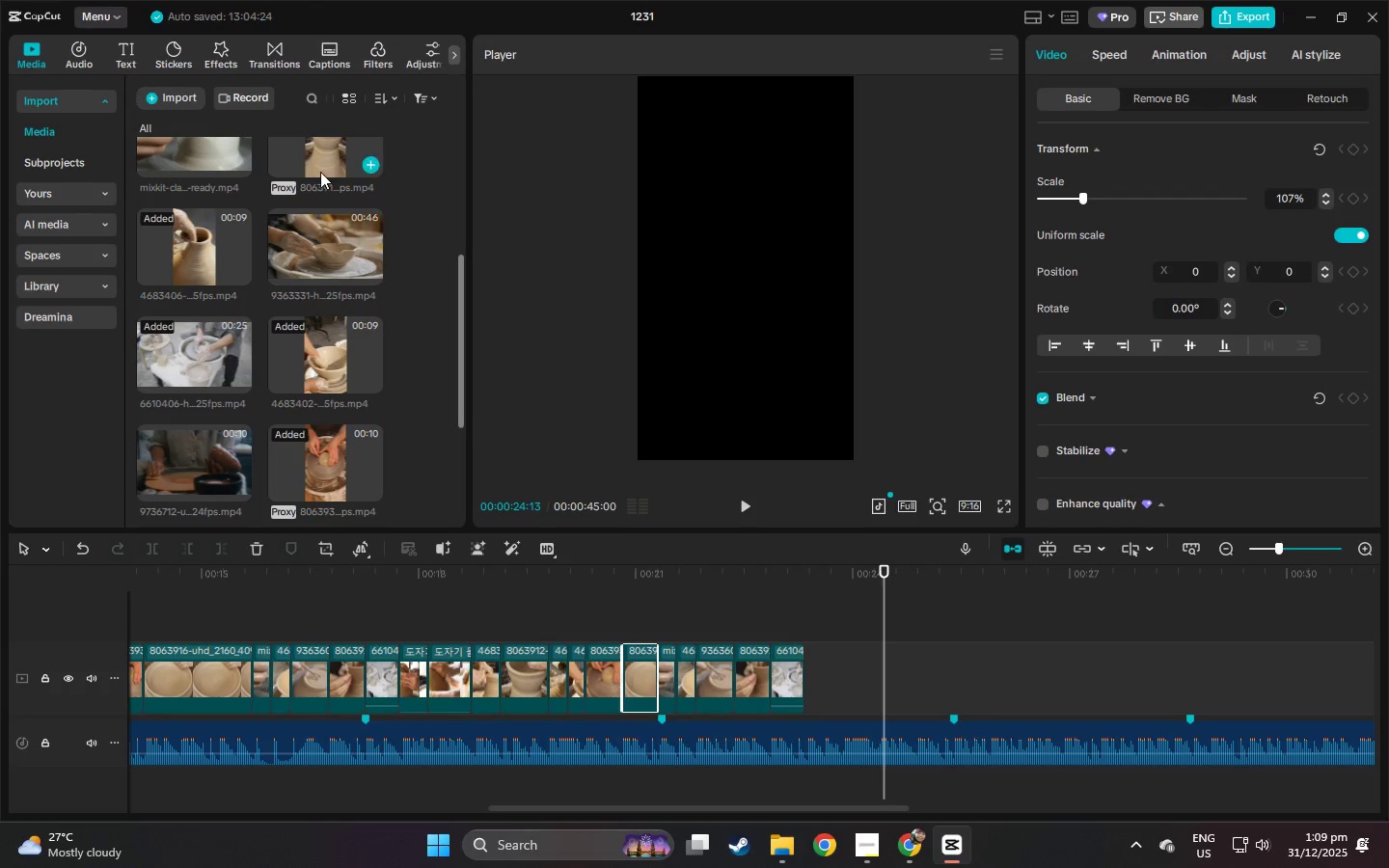 
key(Alt+AltLeft)
 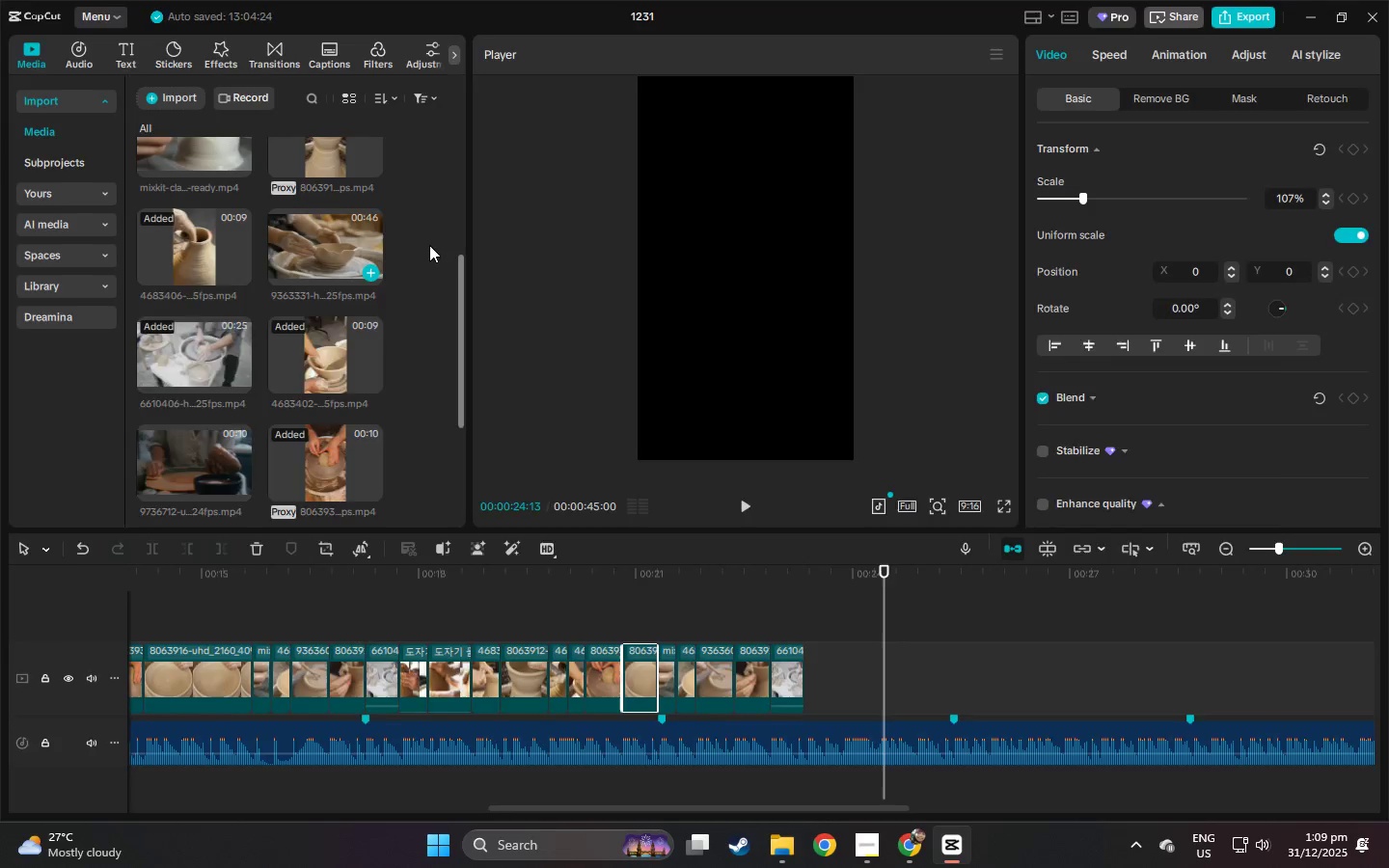 
key(Alt+Tab)
 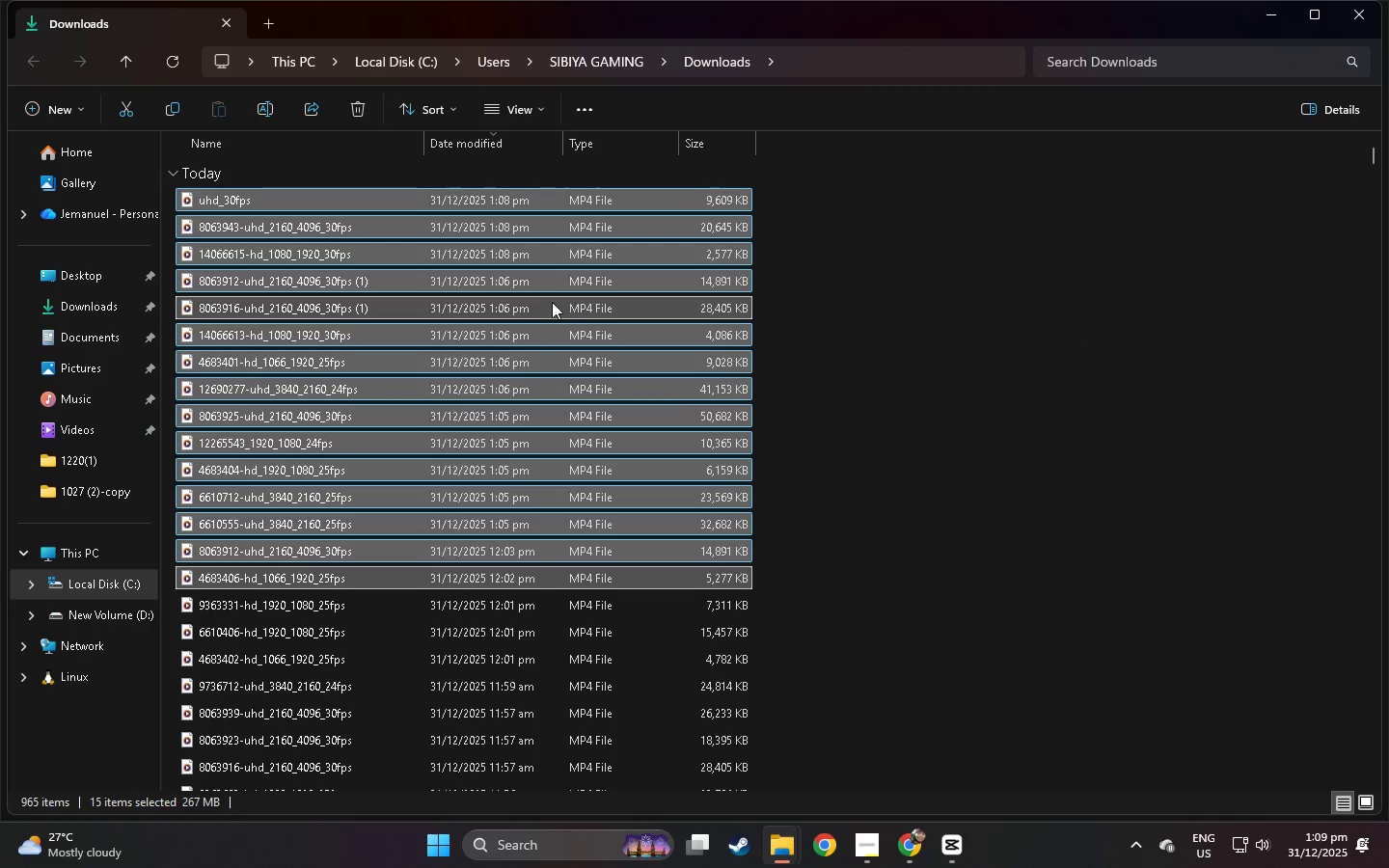 
left_click_drag(start_coordinate=[539, 300], to_coordinate=[441, 448])
 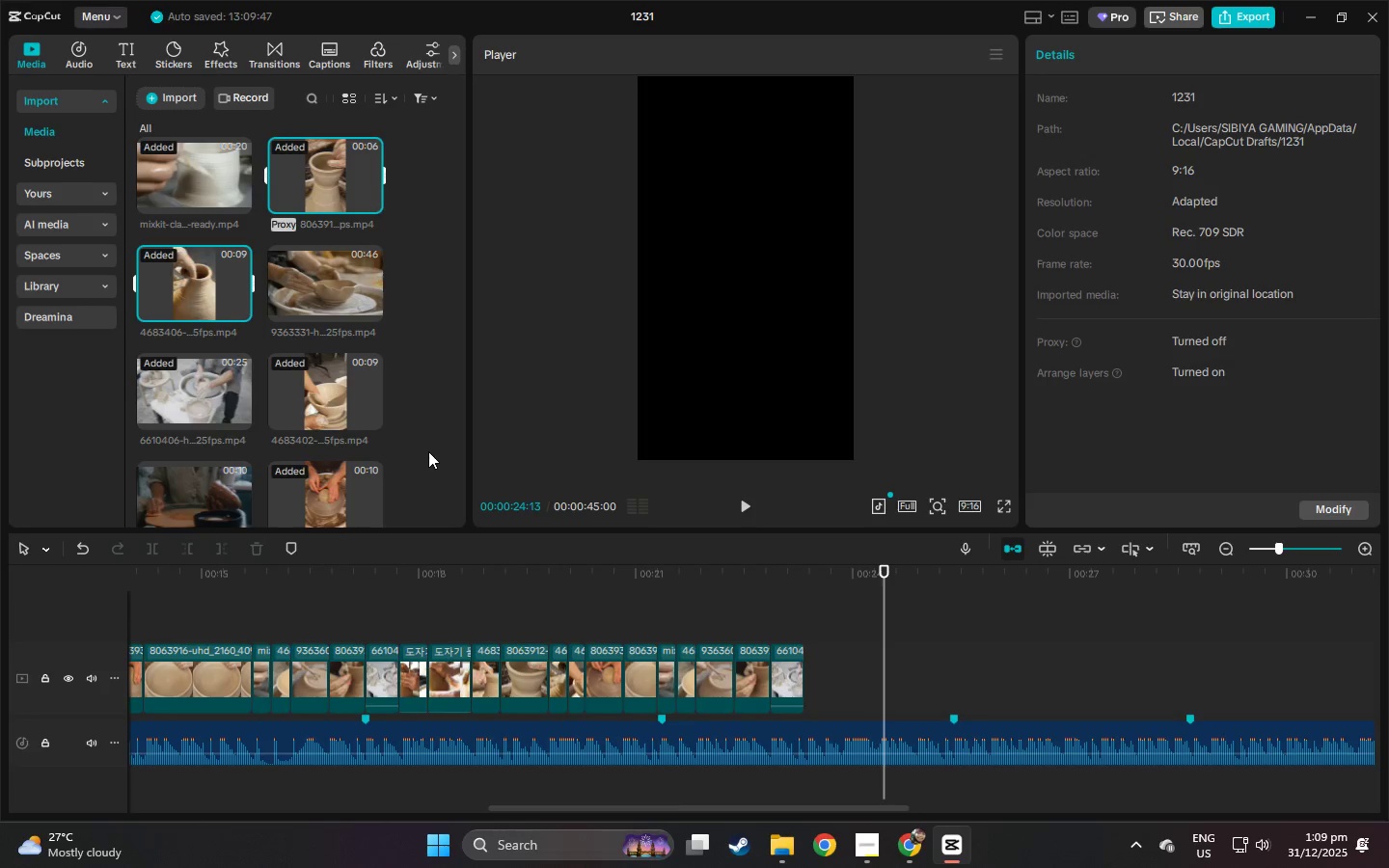 
key(Alt+AltLeft)
 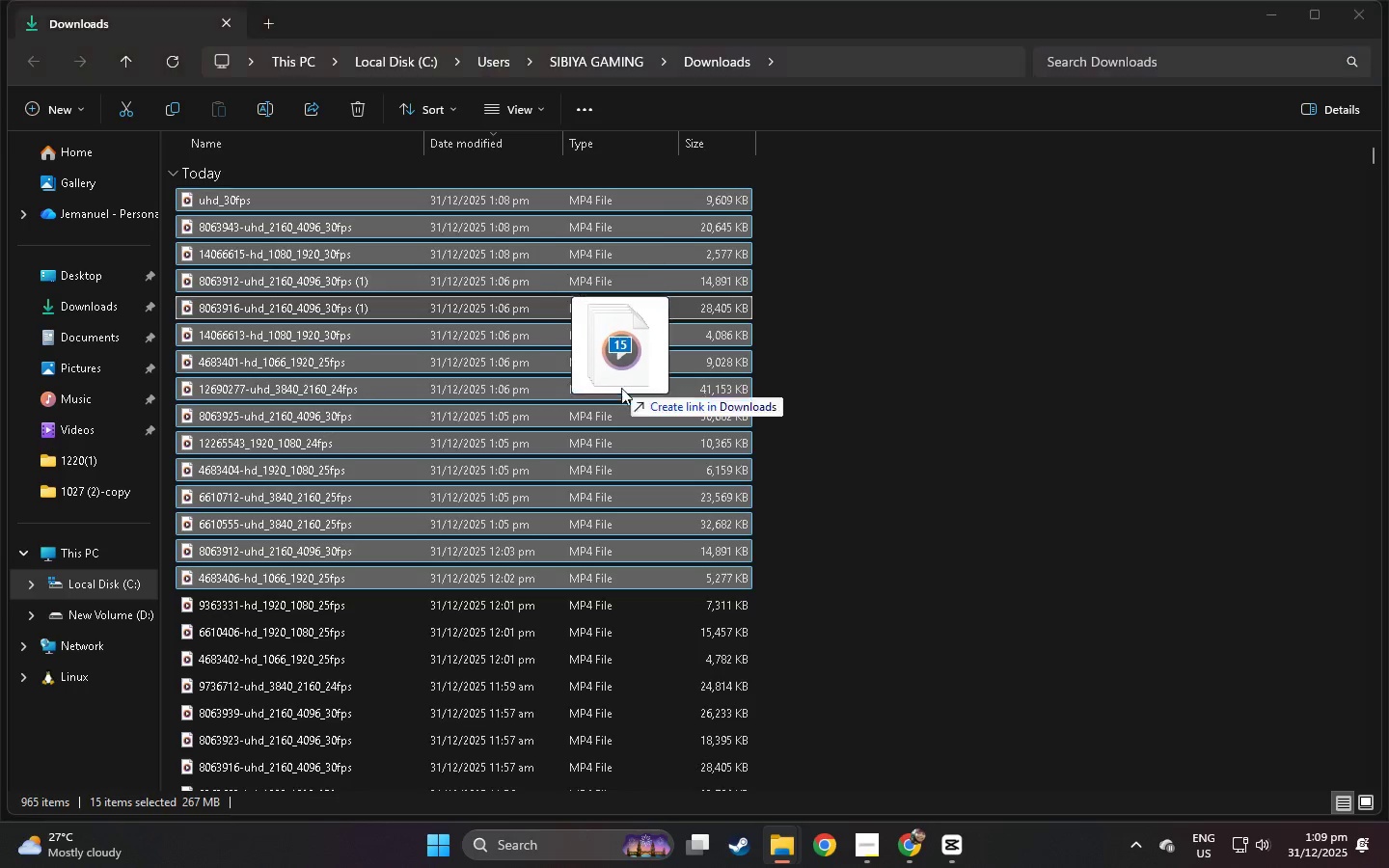 
key(Alt+Tab)
 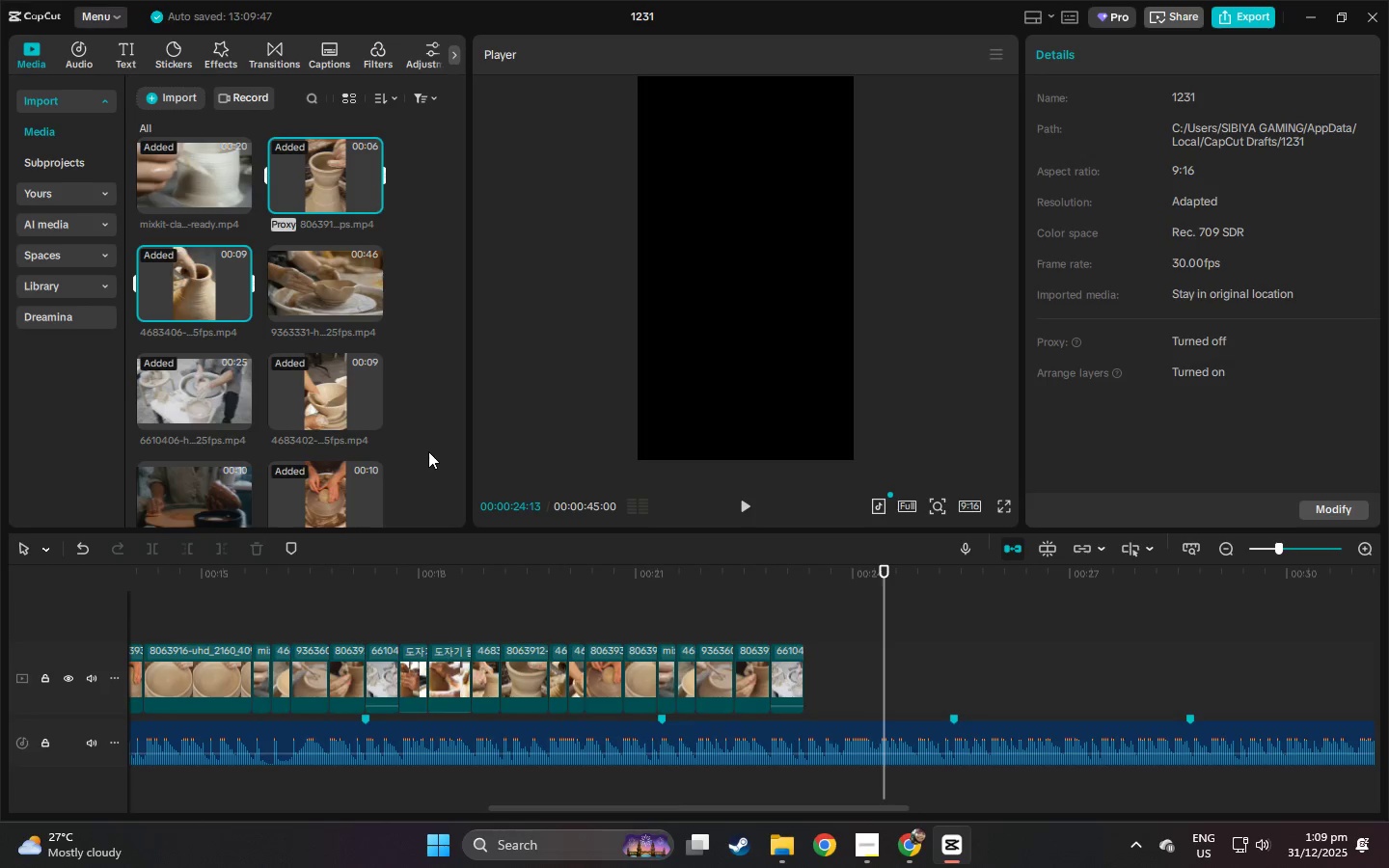 
left_click([428, 451])
 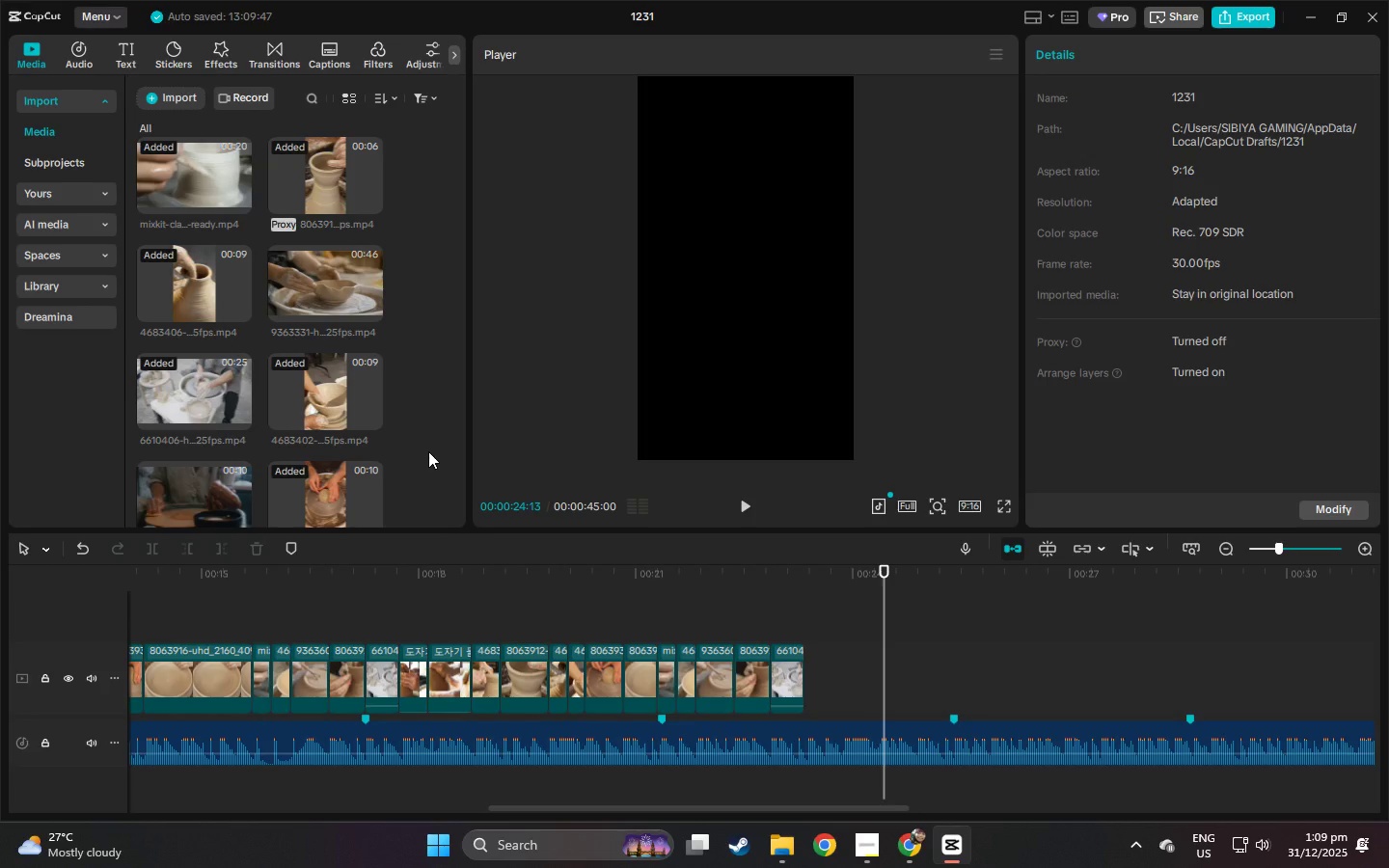 
scroll: coordinate [427, 455], scroll_direction: down, amount: 5.0
 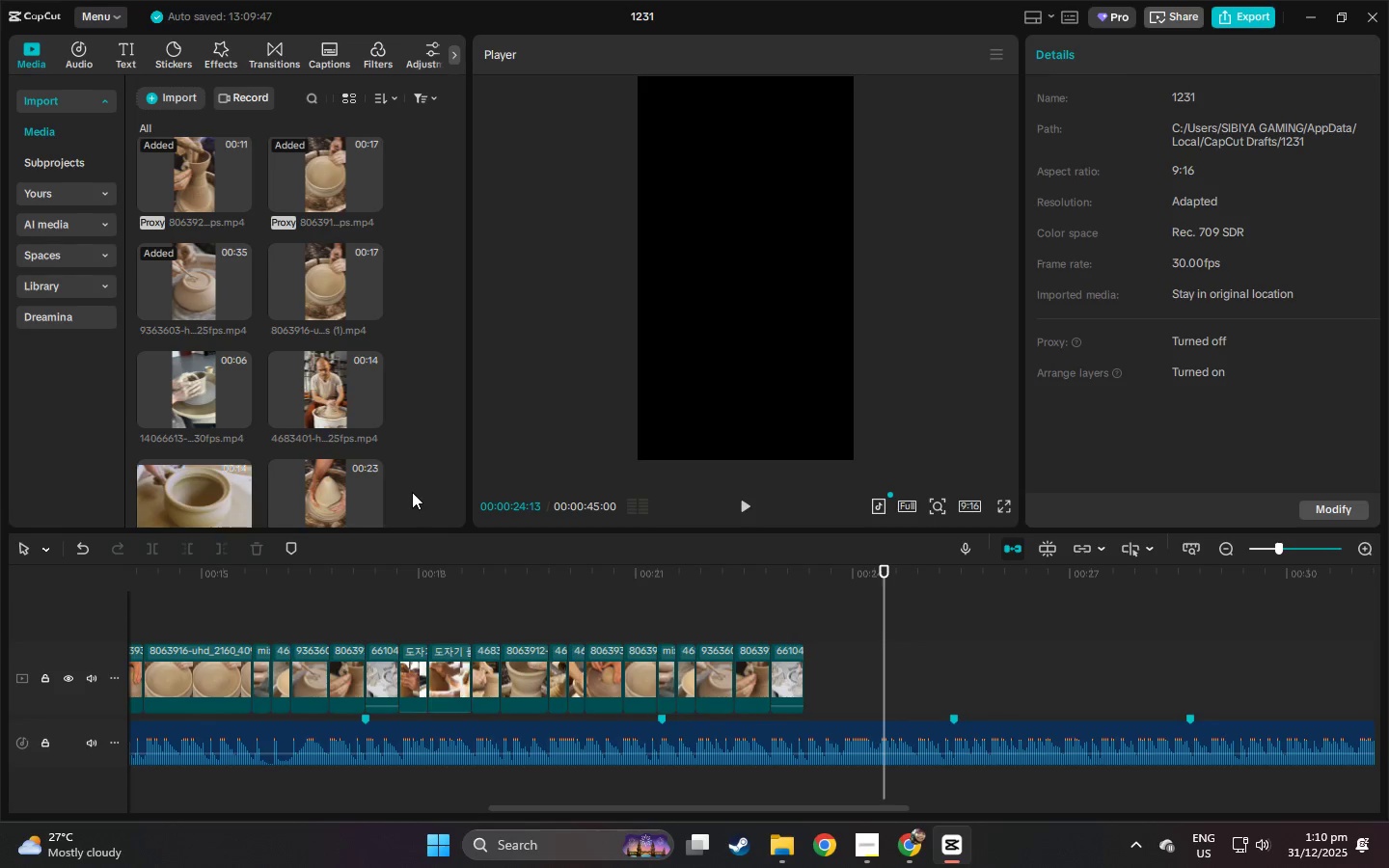 
wait(27.76)
 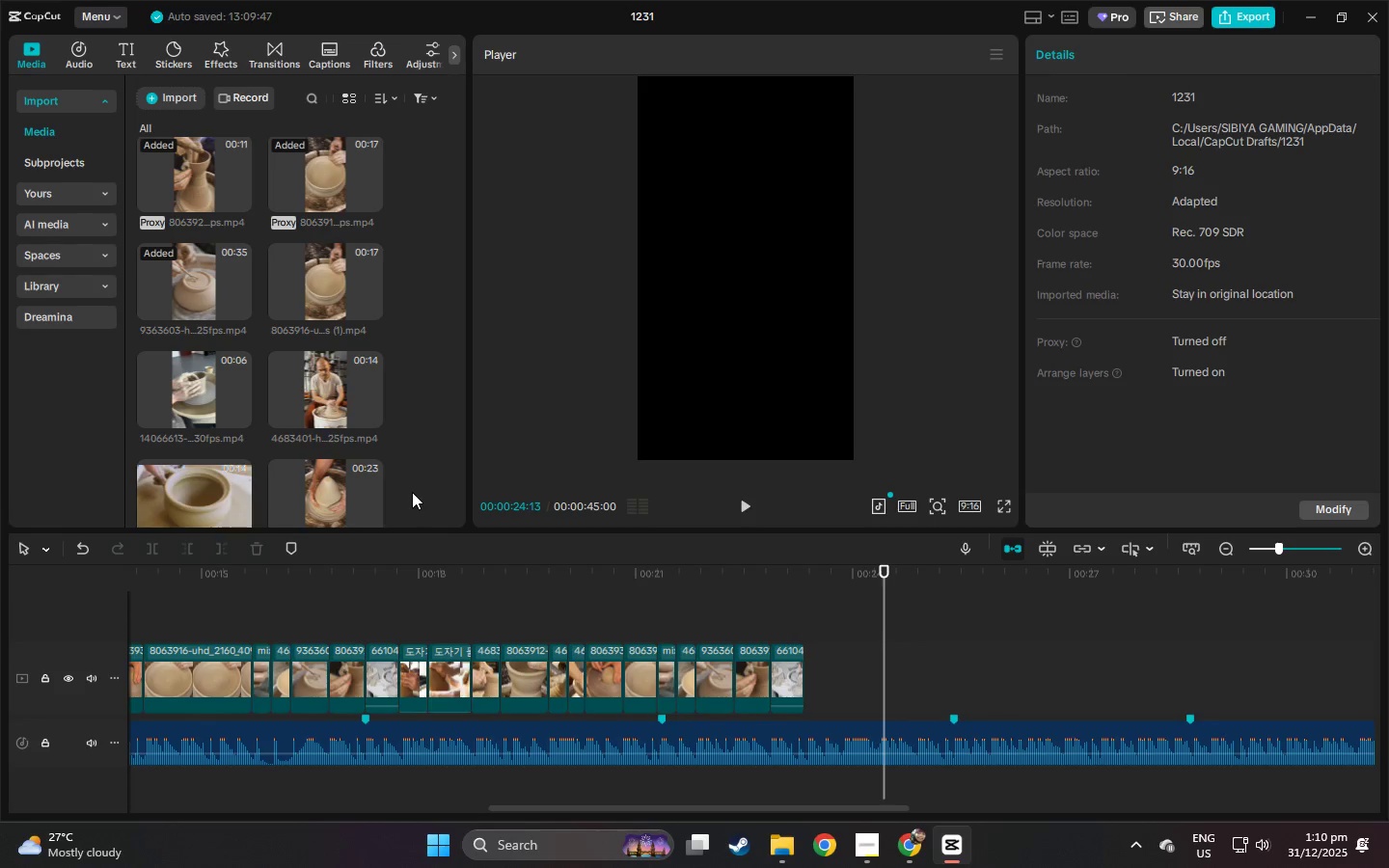 
left_click([432, 353])
 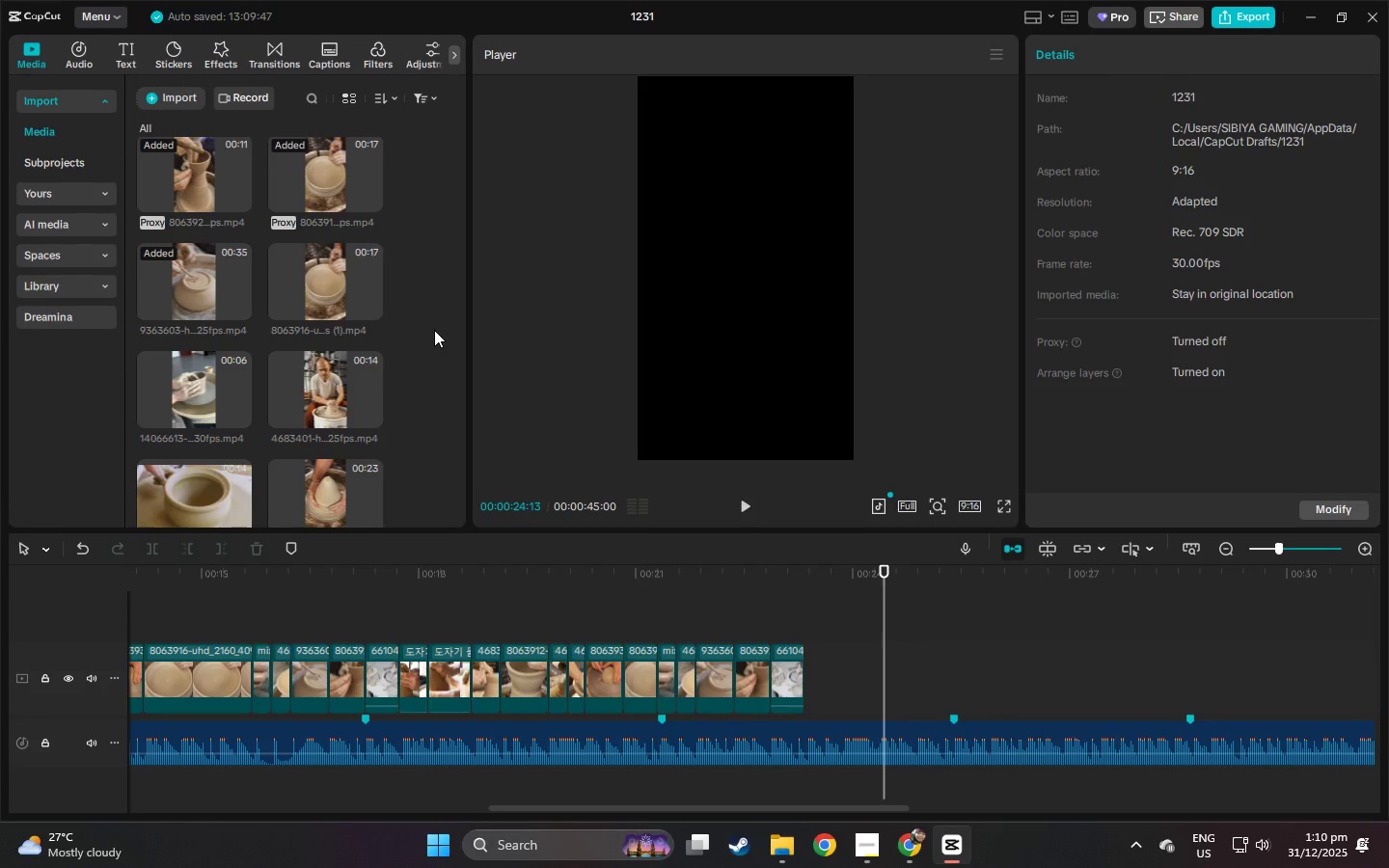 
scroll: coordinate [412, 336], scroll_direction: down, amount: 2.0
 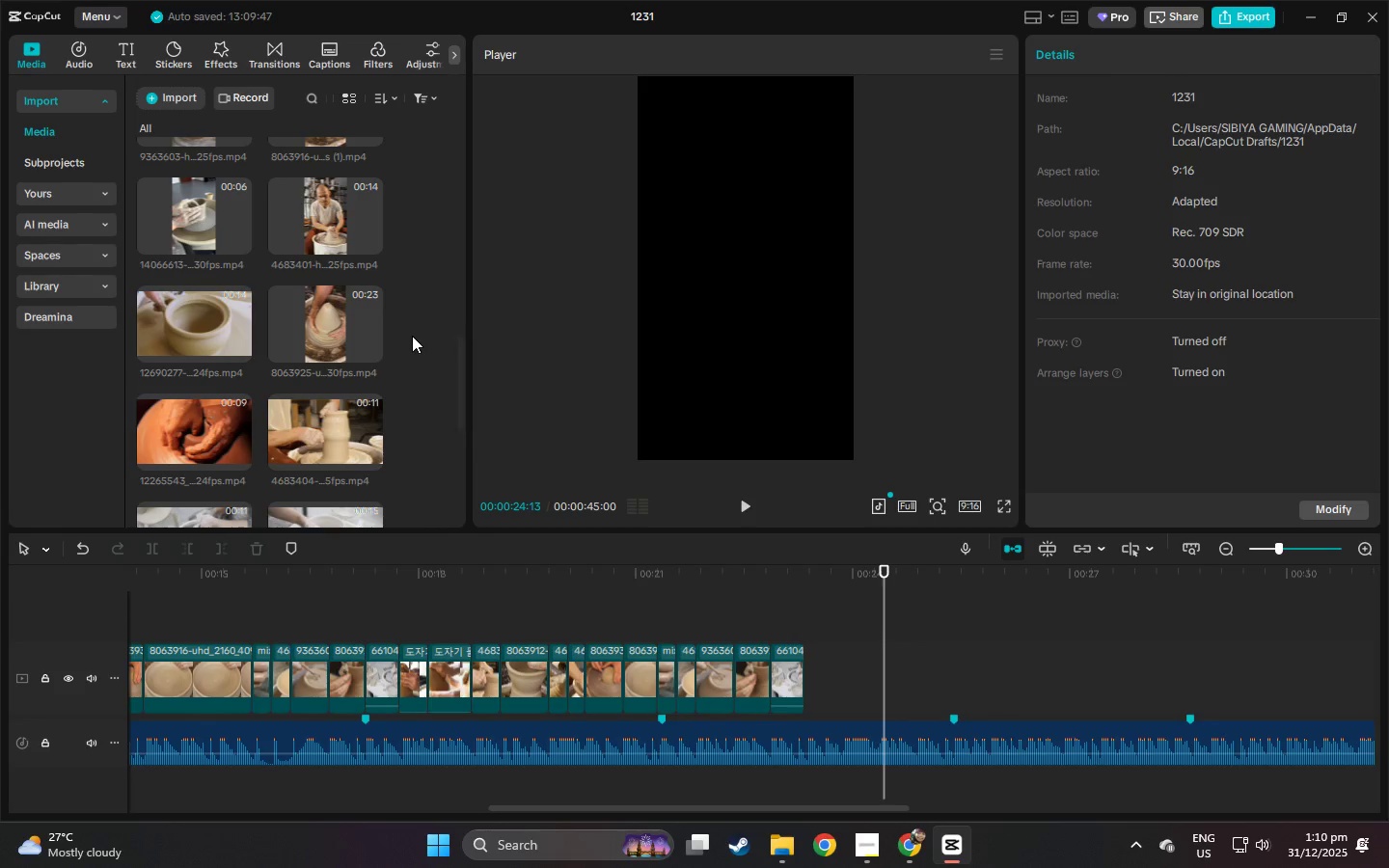 
scroll: coordinate [422, 315], scroll_direction: up, amount: 1.0
 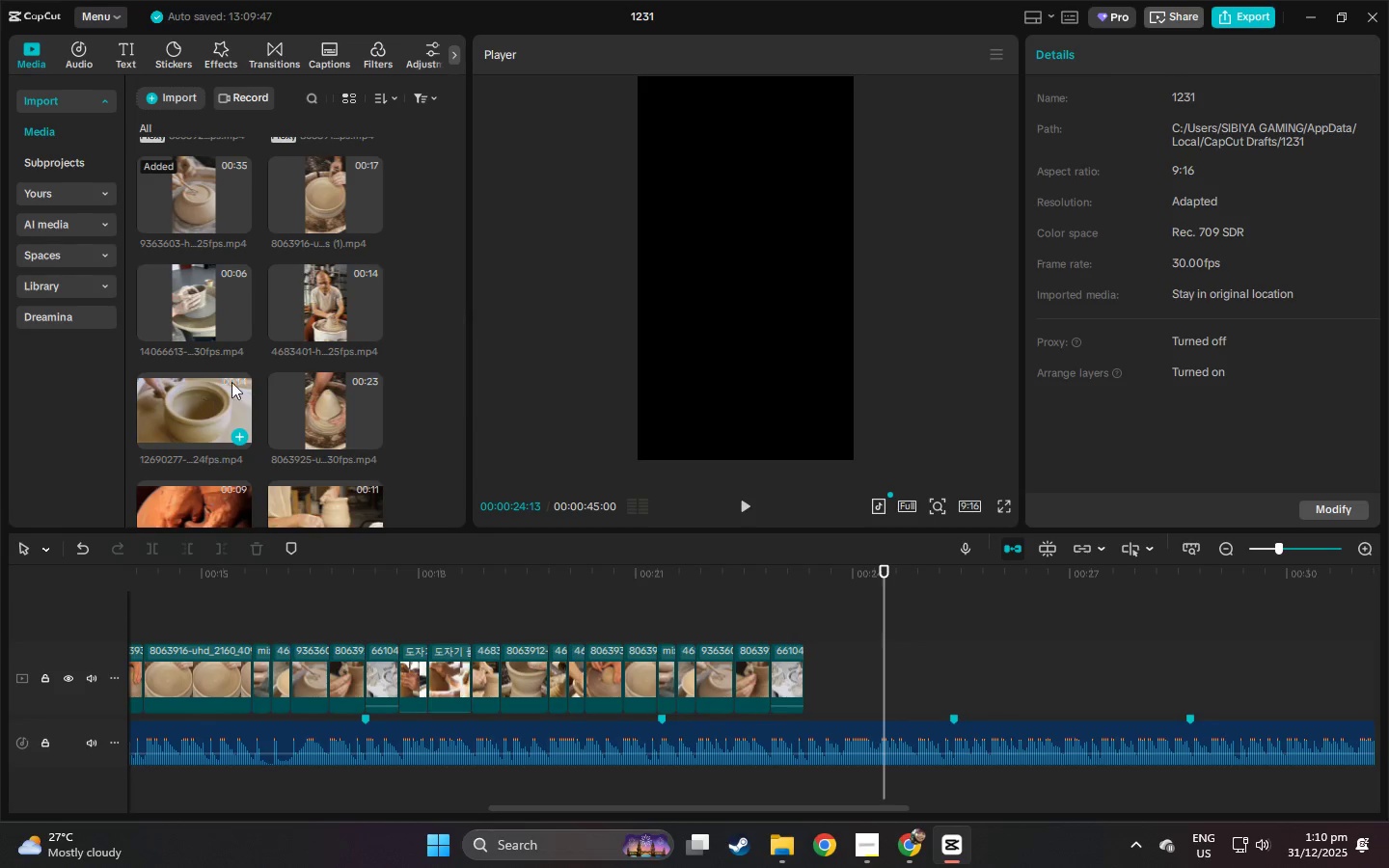 
scroll: coordinate [404, 362], scroll_direction: down, amount: 9.0
 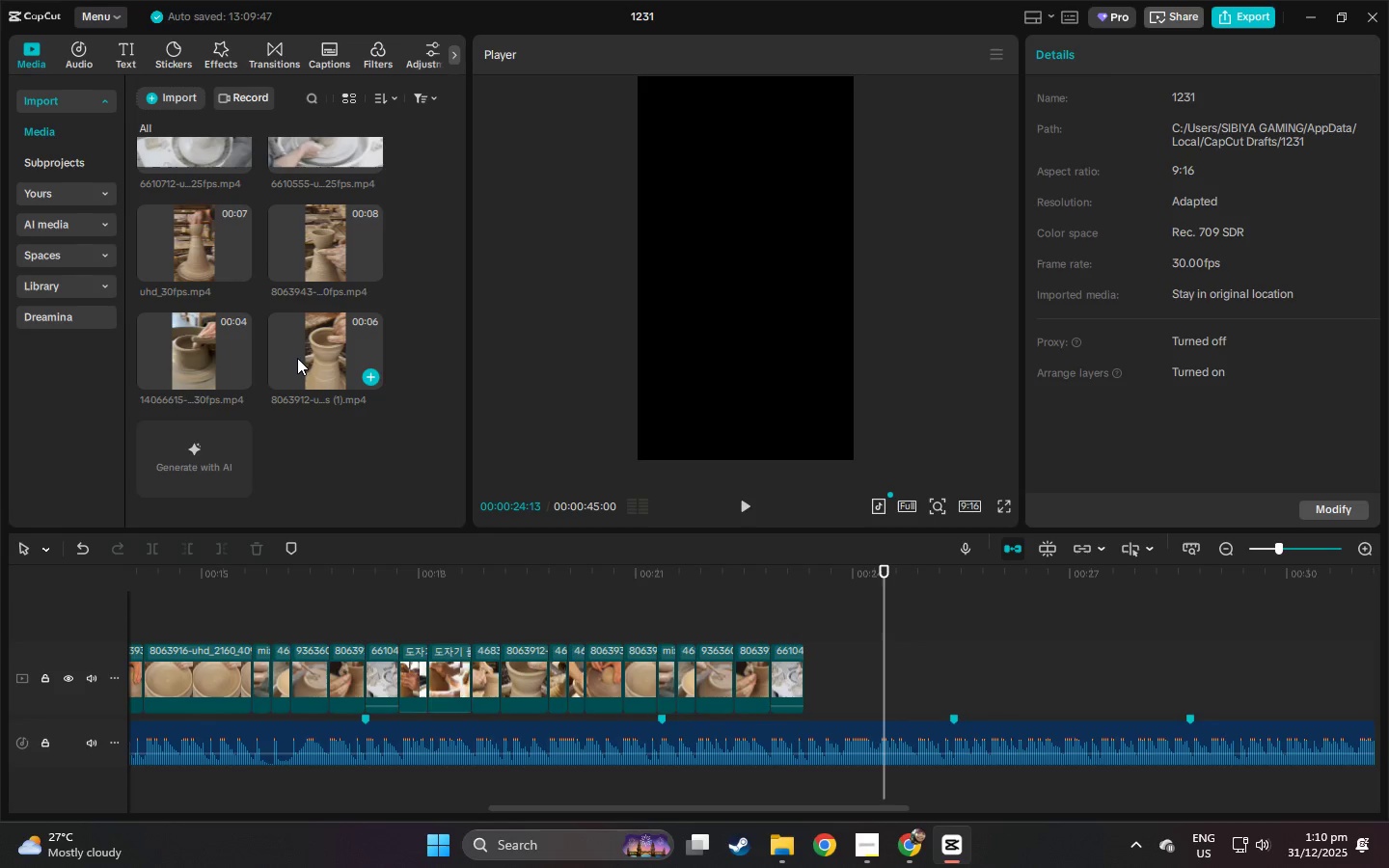 
left_click_drag(start_coordinate=[297, 358], to_coordinate=[808, 679])
 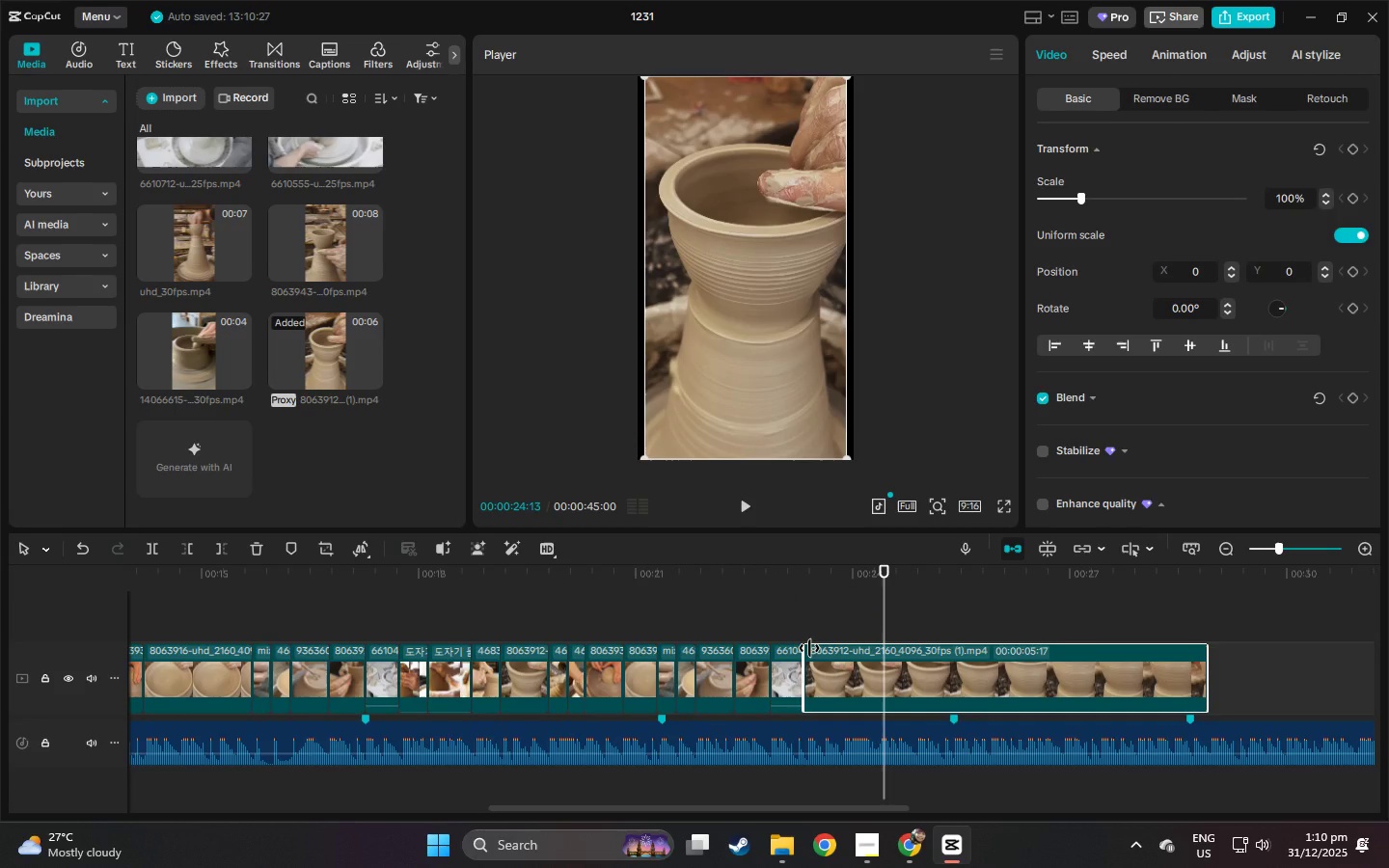 
wait(9.17)
 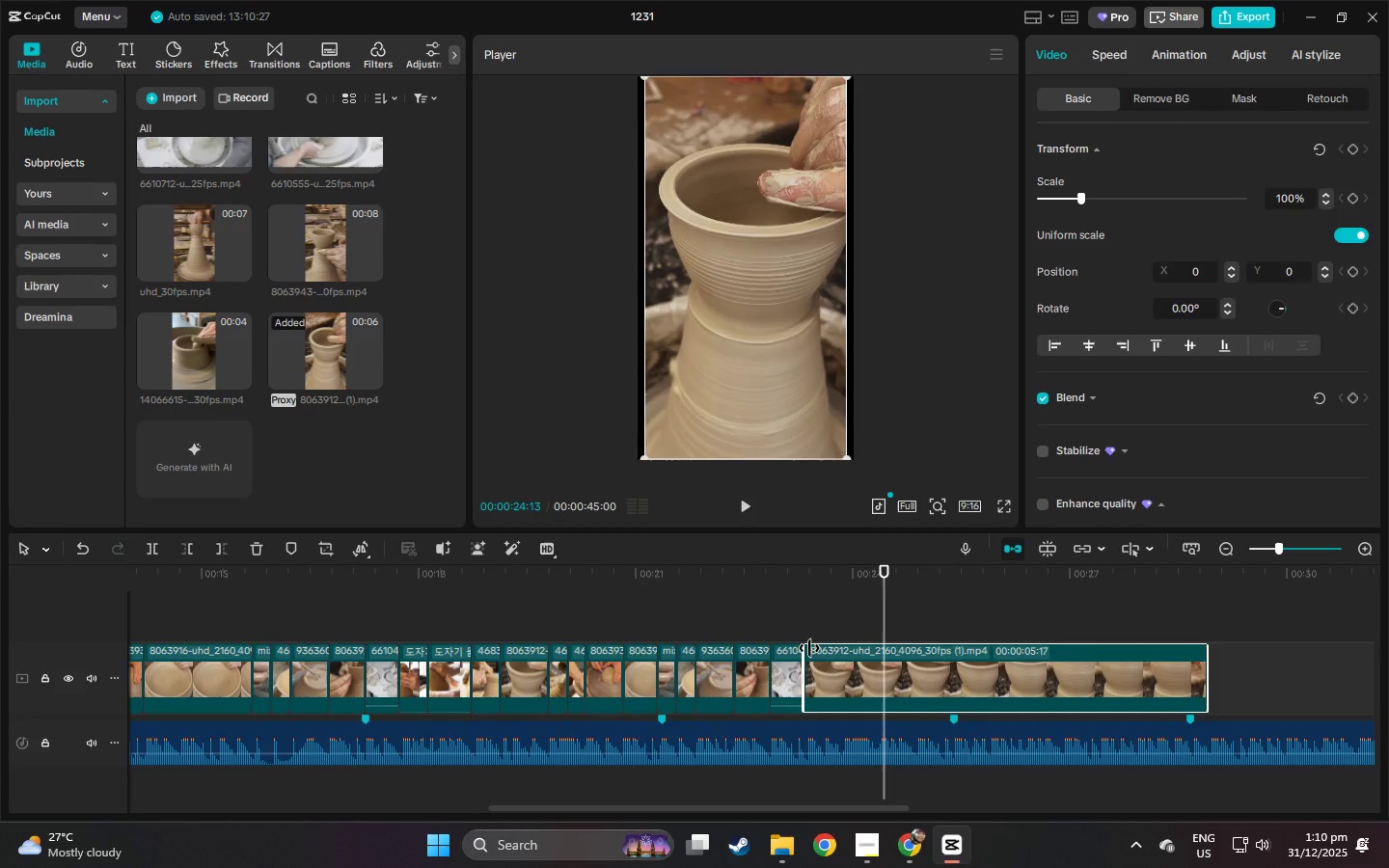 
left_click_drag(start_coordinate=[707, 581], to_coordinate=[0, 632])
 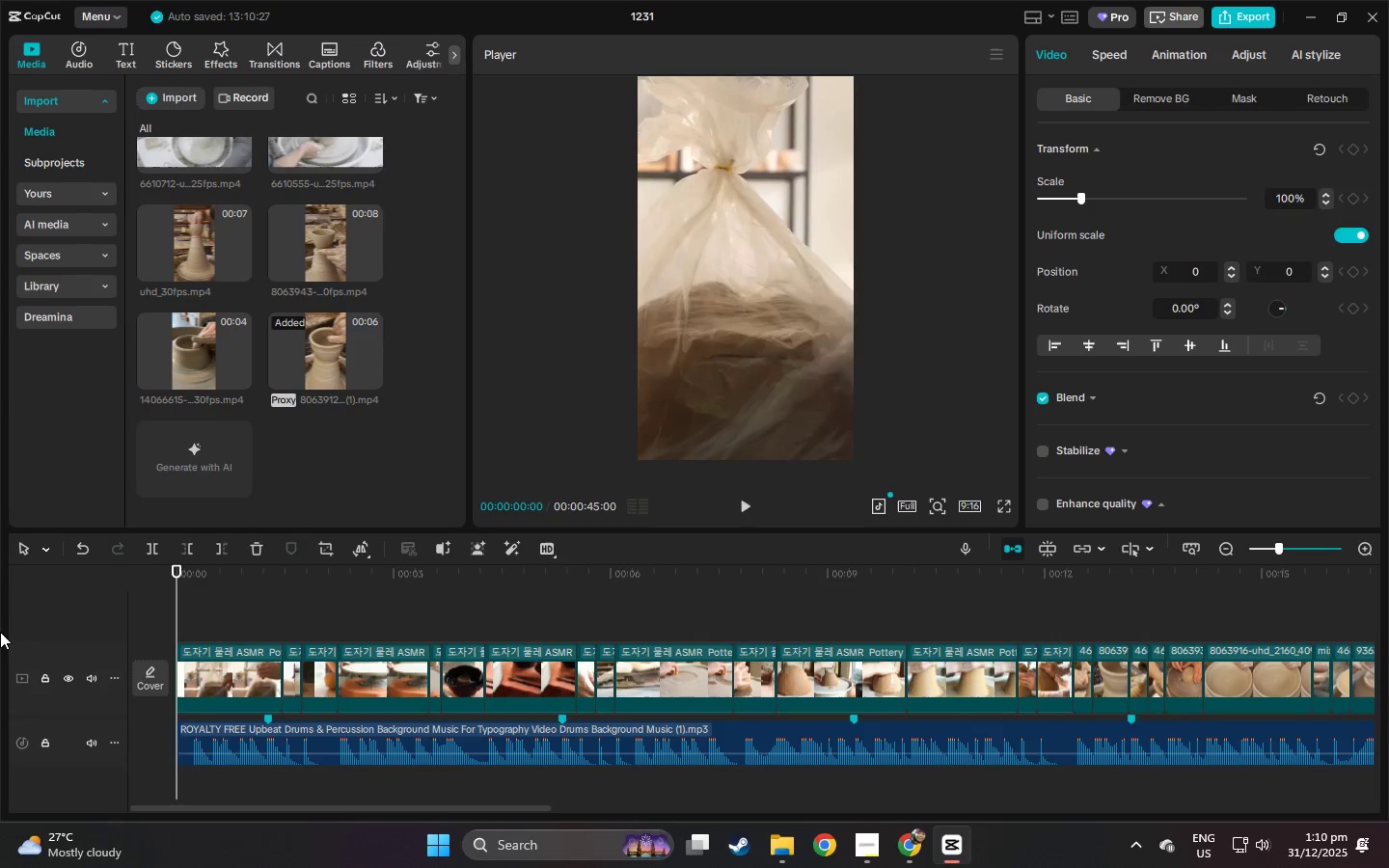 
key(Space)
 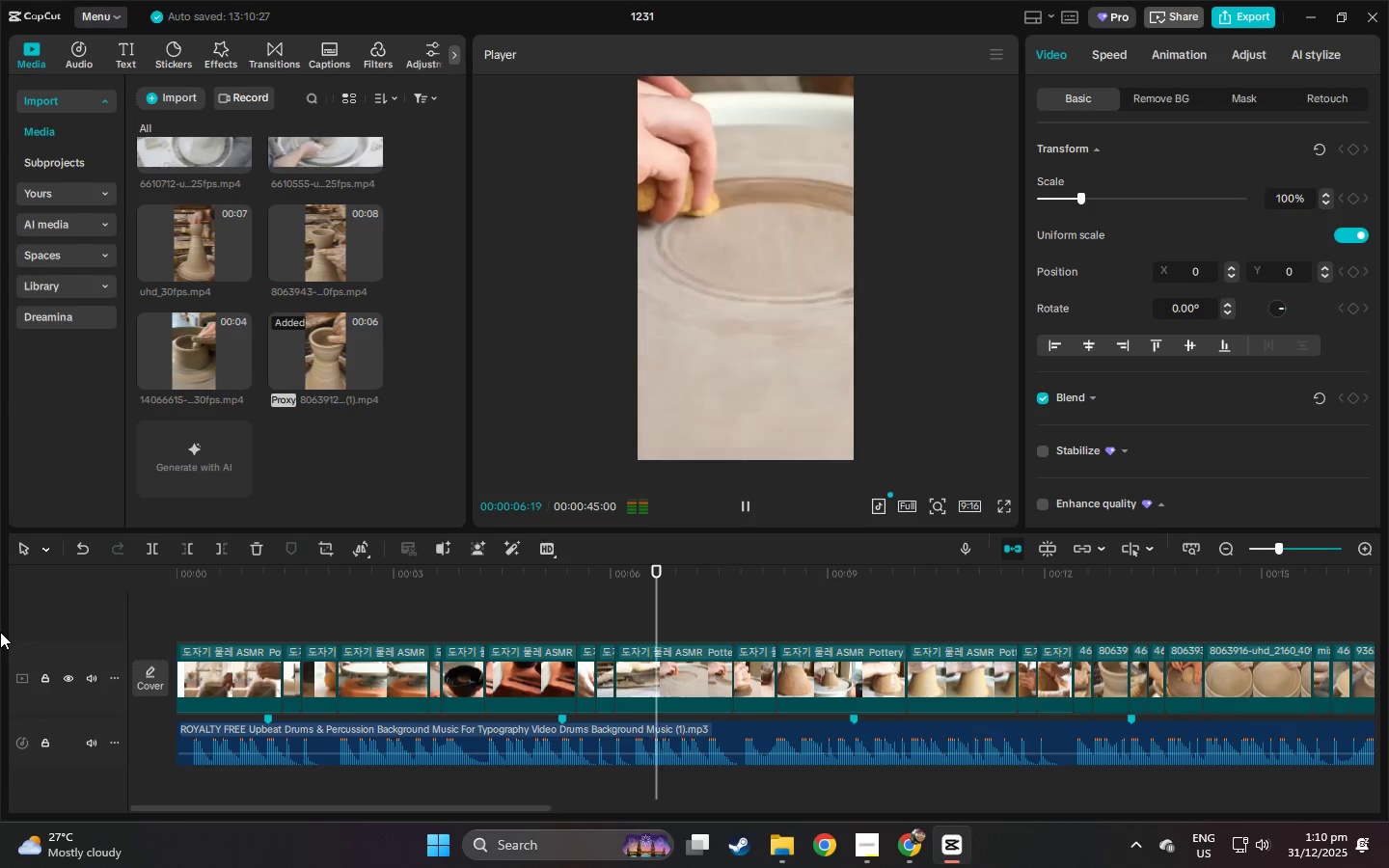 
wait(11.59)
 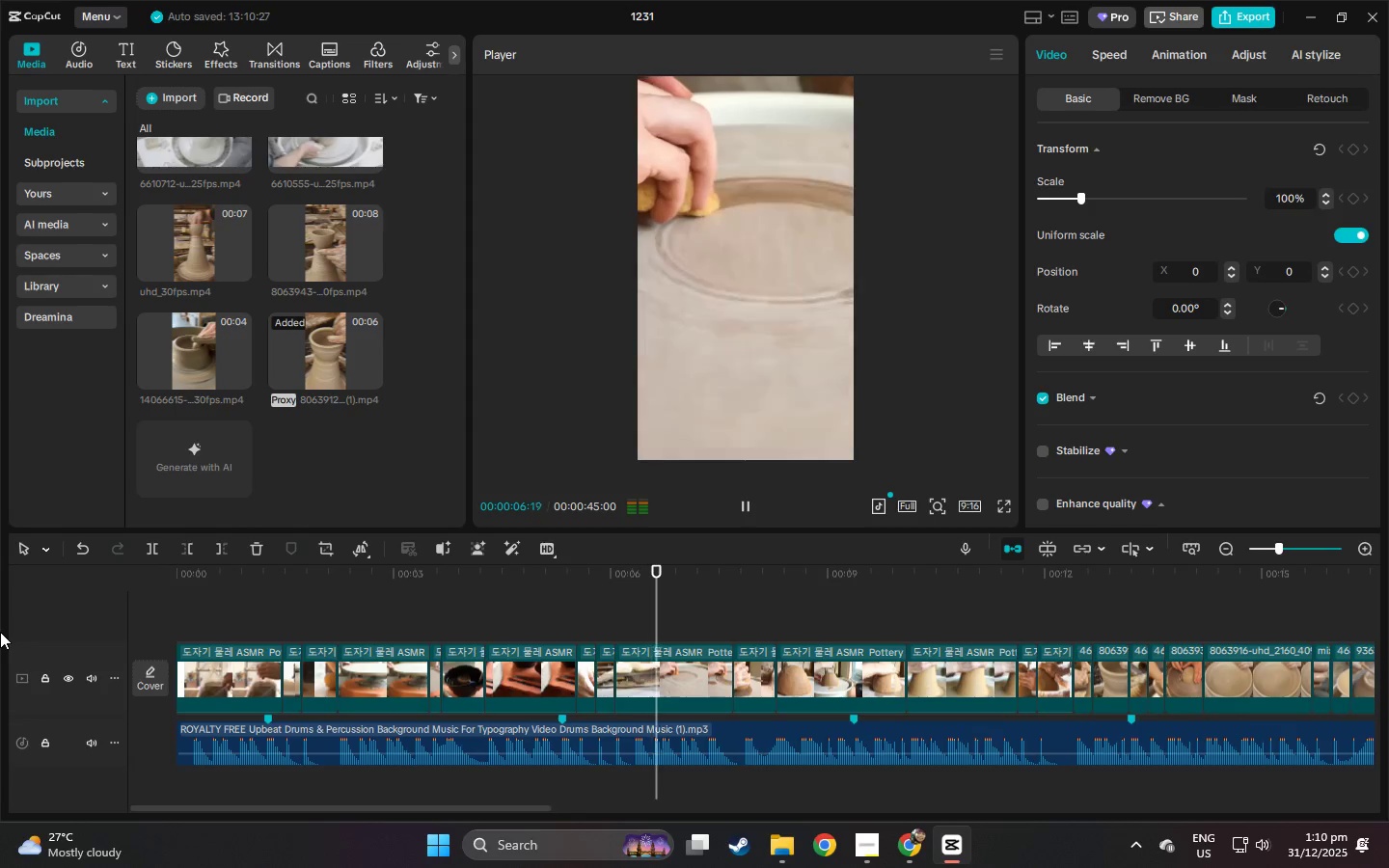 
left_click_drag(start_coordinate=[285, 808], to_coordinate=[720, 818])
 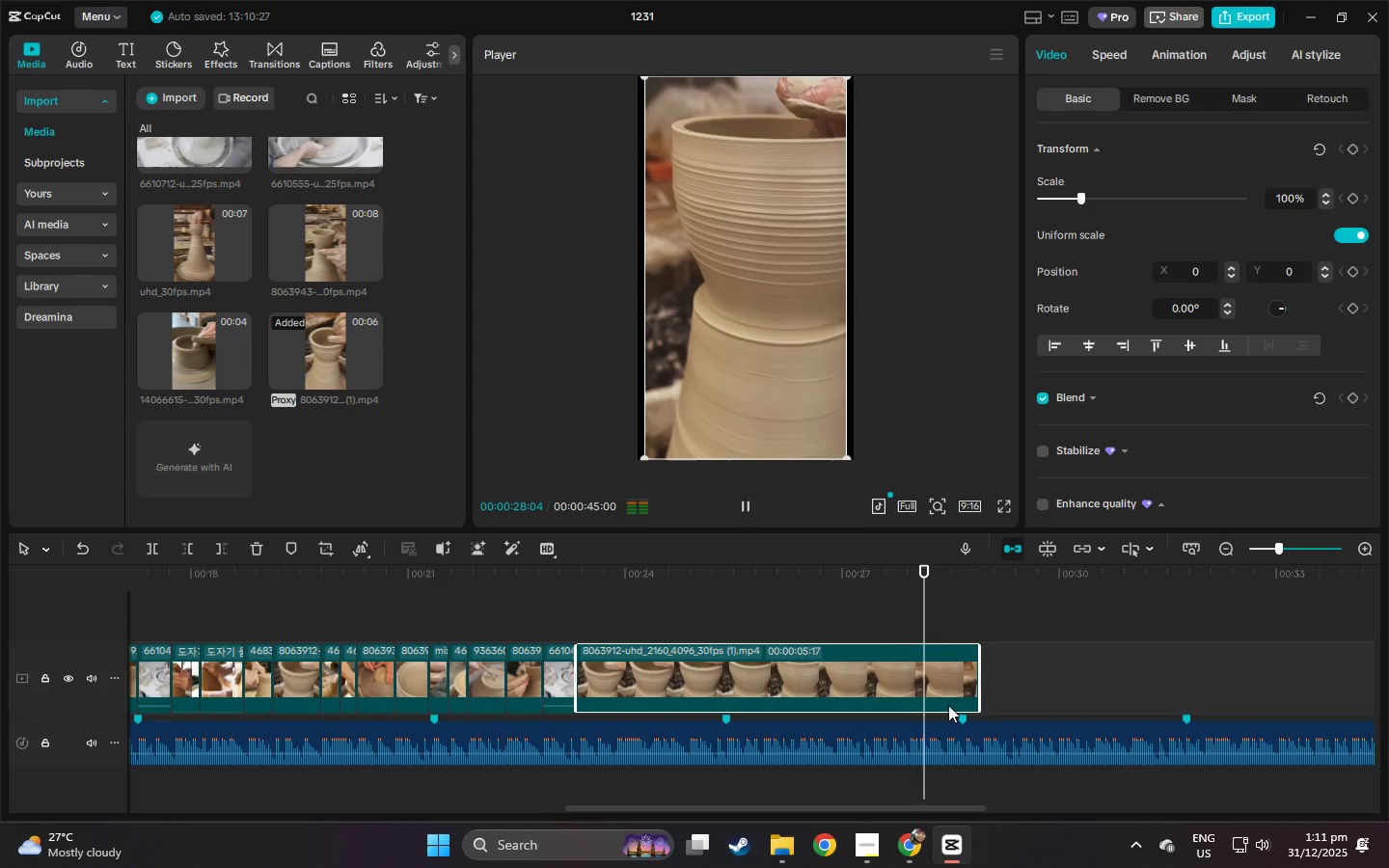 
key(Space)
 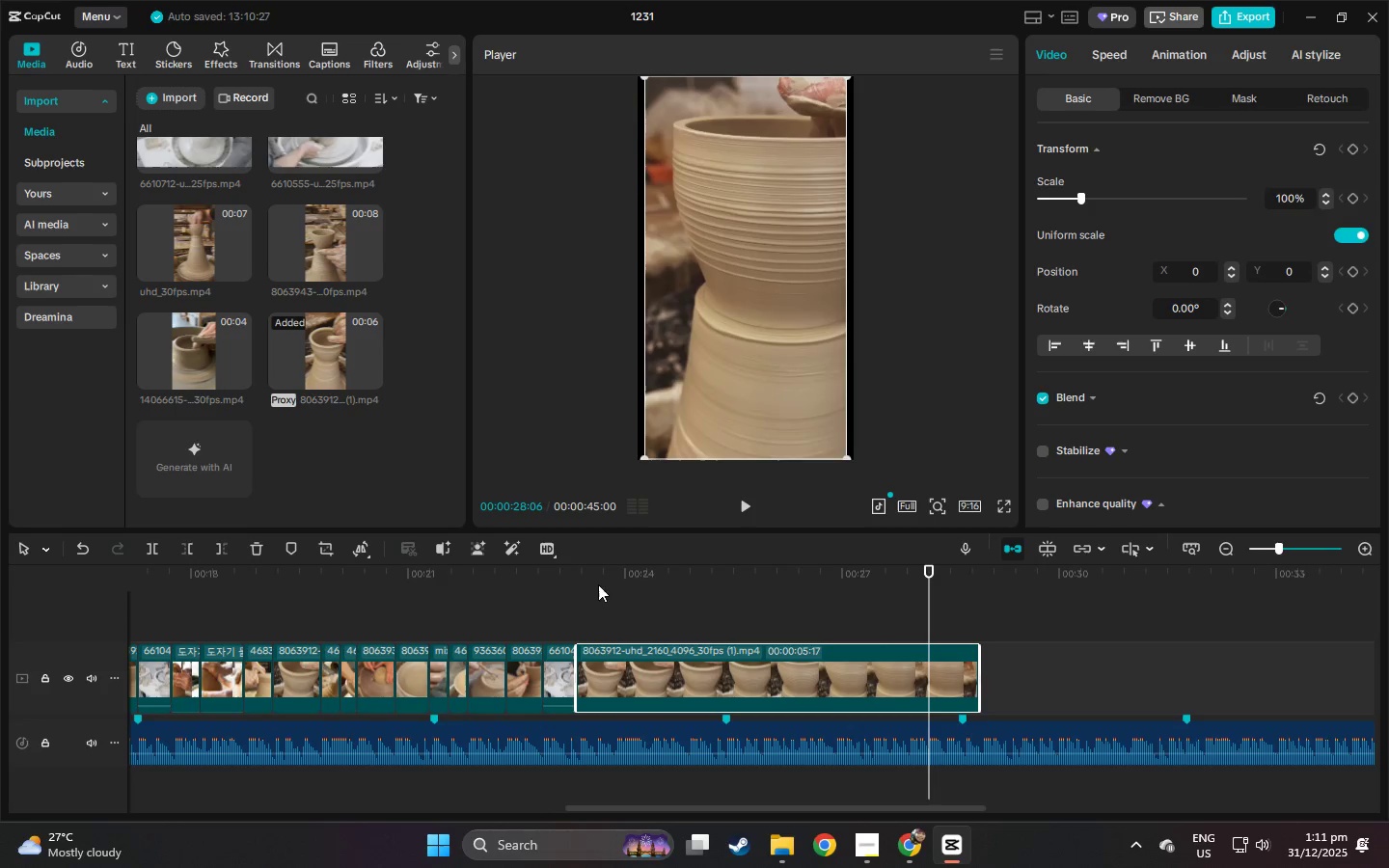 
left_click_drag(start_coordinate=[580, 574], to_coordinate=[549, 573])
 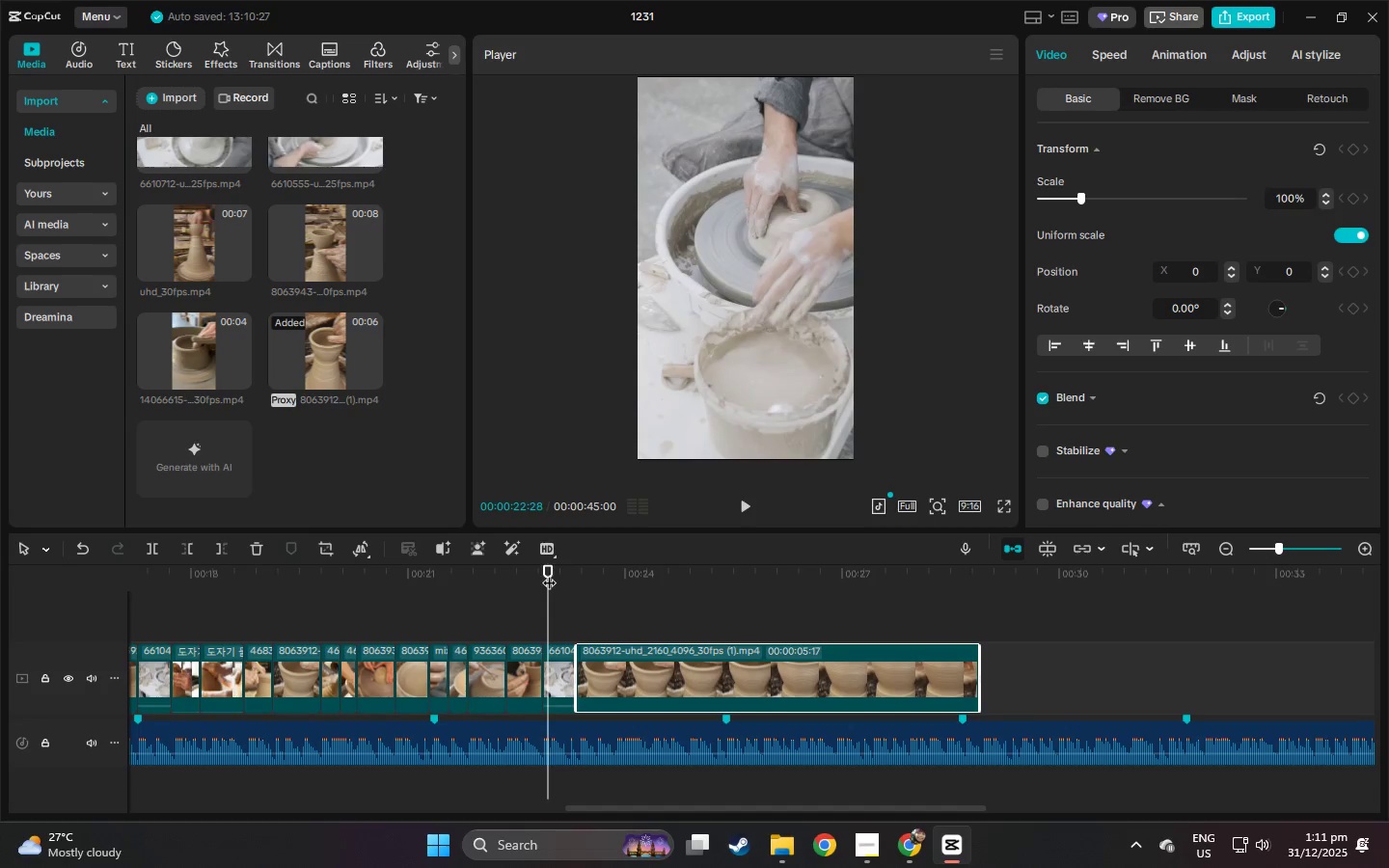 
key(Space)
 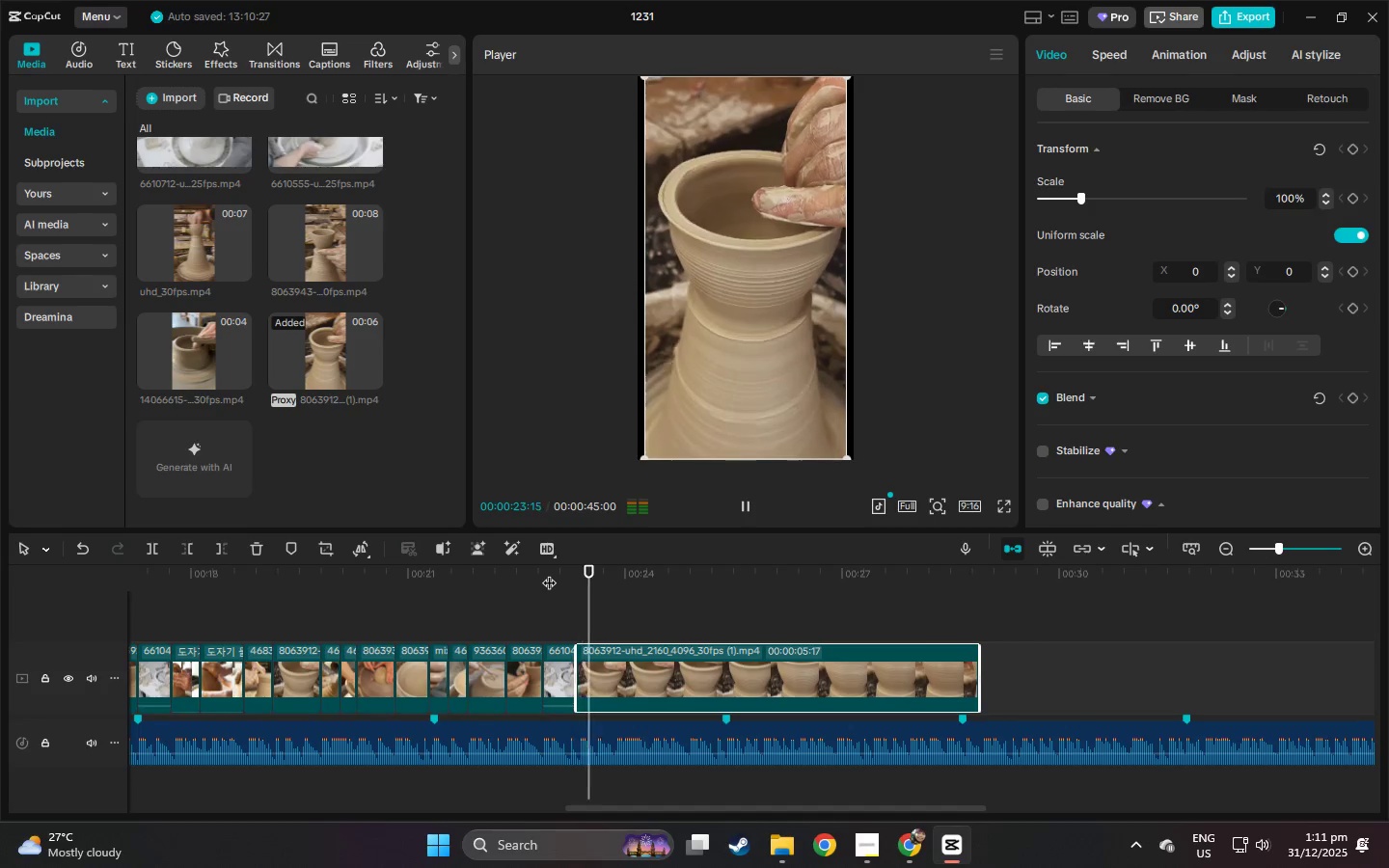 
key(Space)
 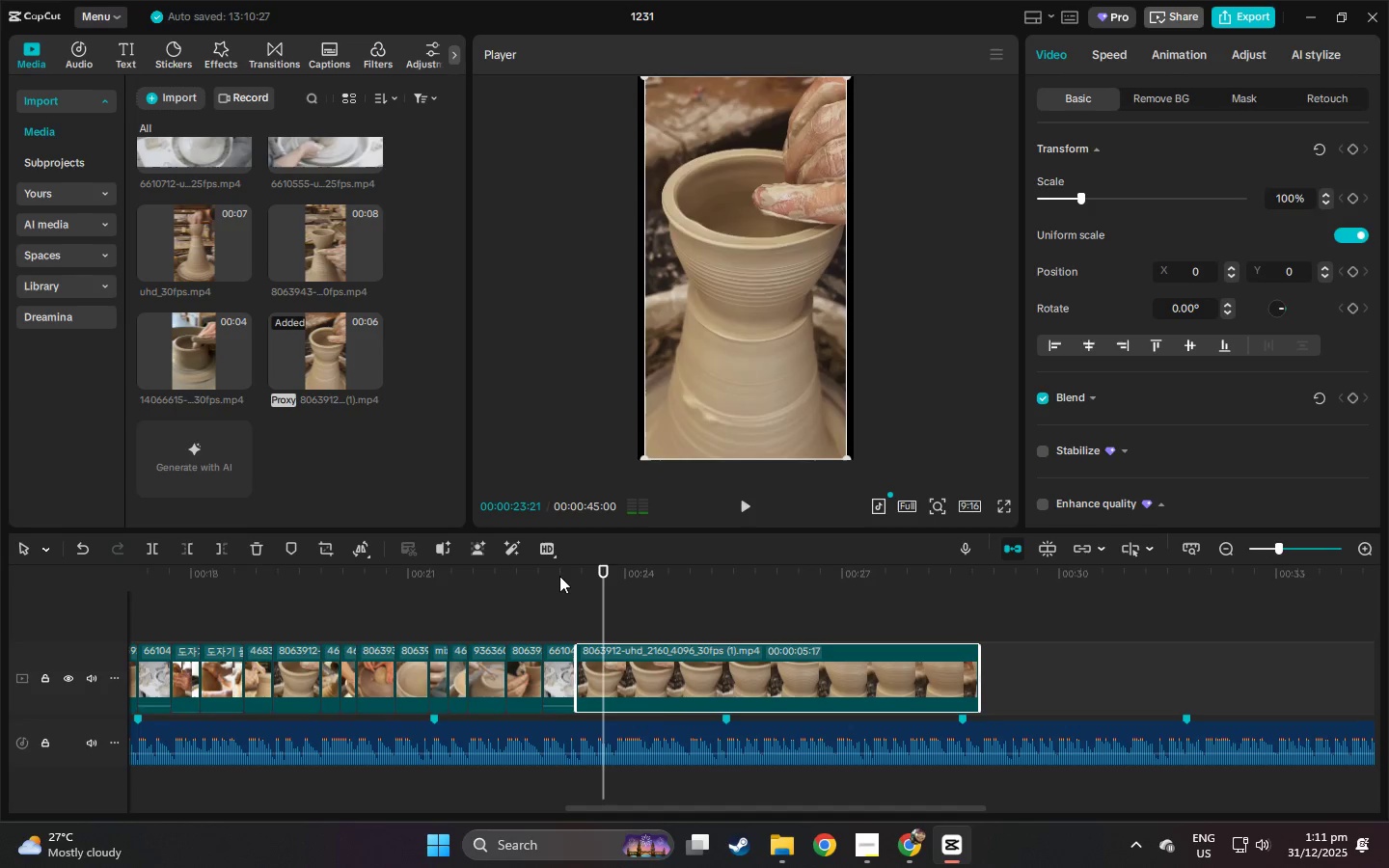 
key(Space)
 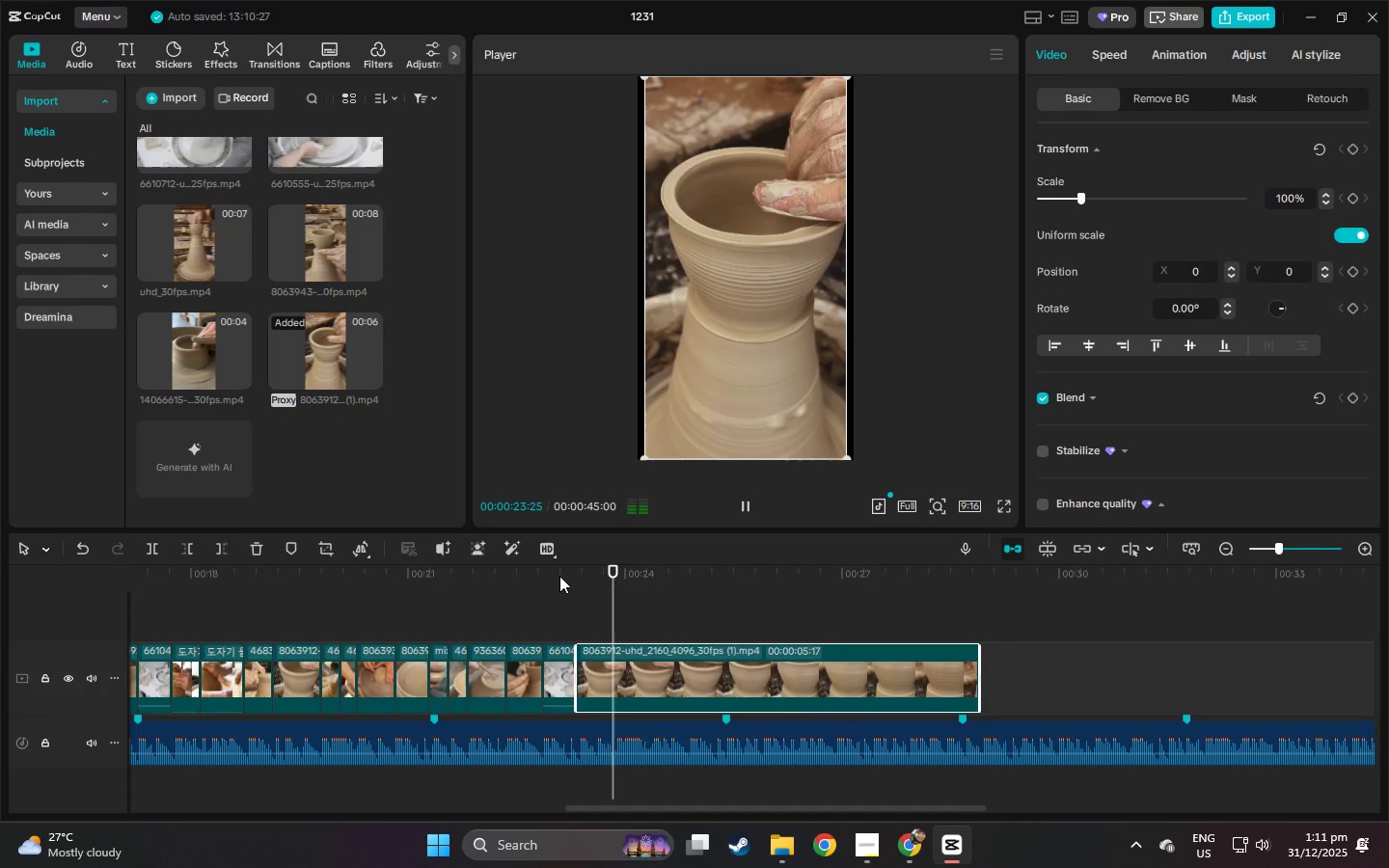 
key(Space)
 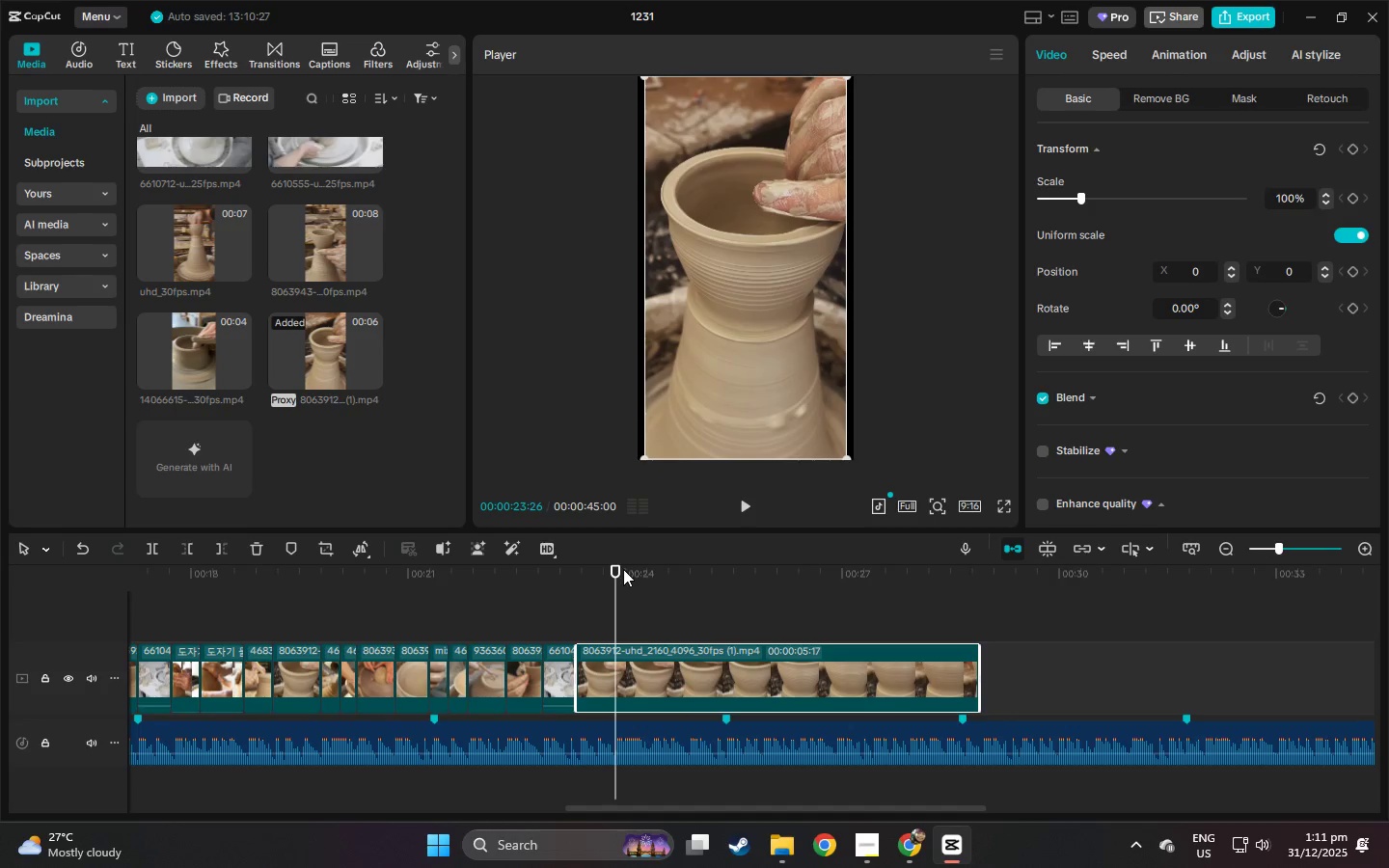 
left_click_drag(start_coordinate=[618, 569], to_coordinate=[613, 568])
 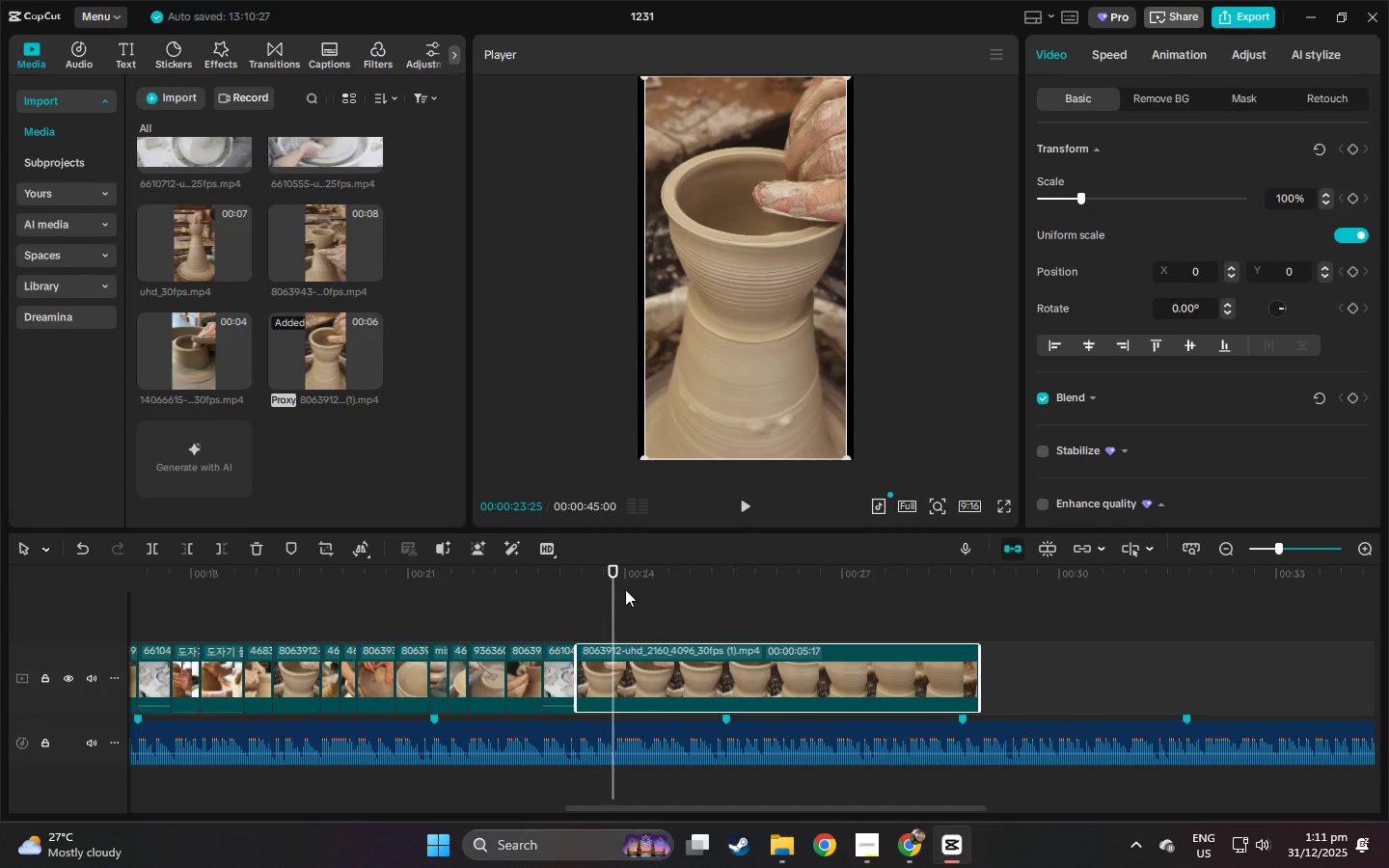 
key(Control+ControlLeft)
 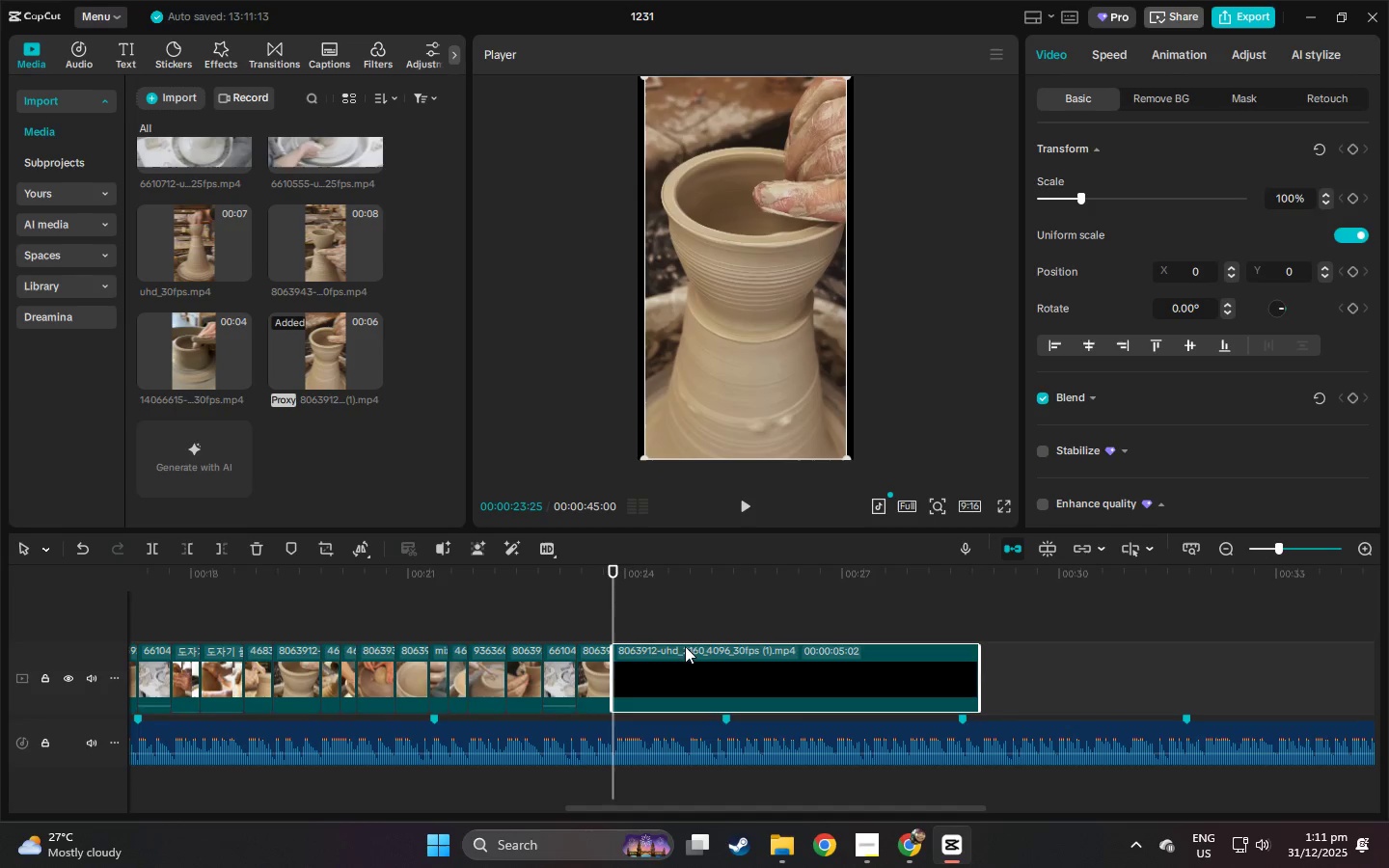 
key(Control+B)
 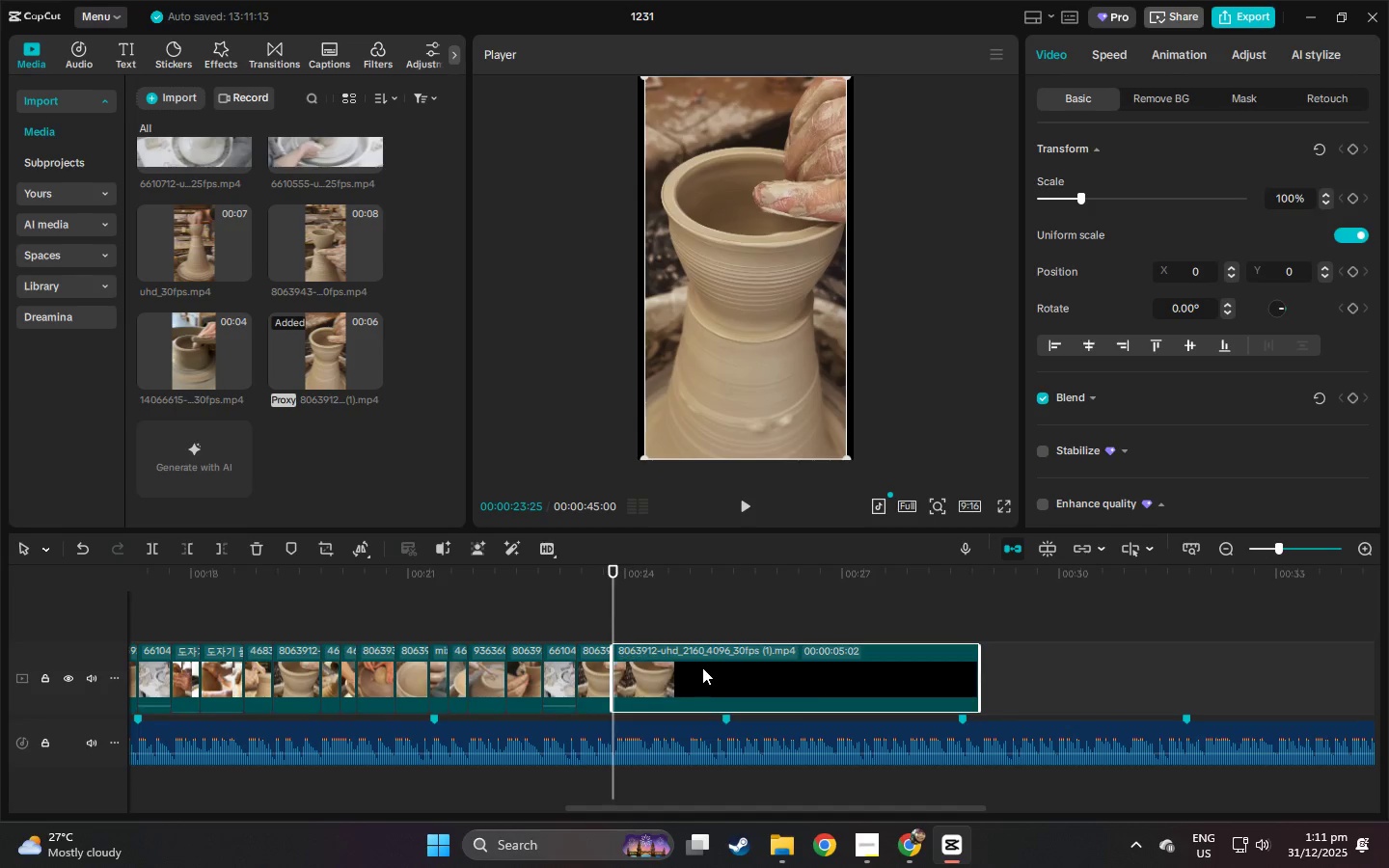 
left_click([702, 667])
 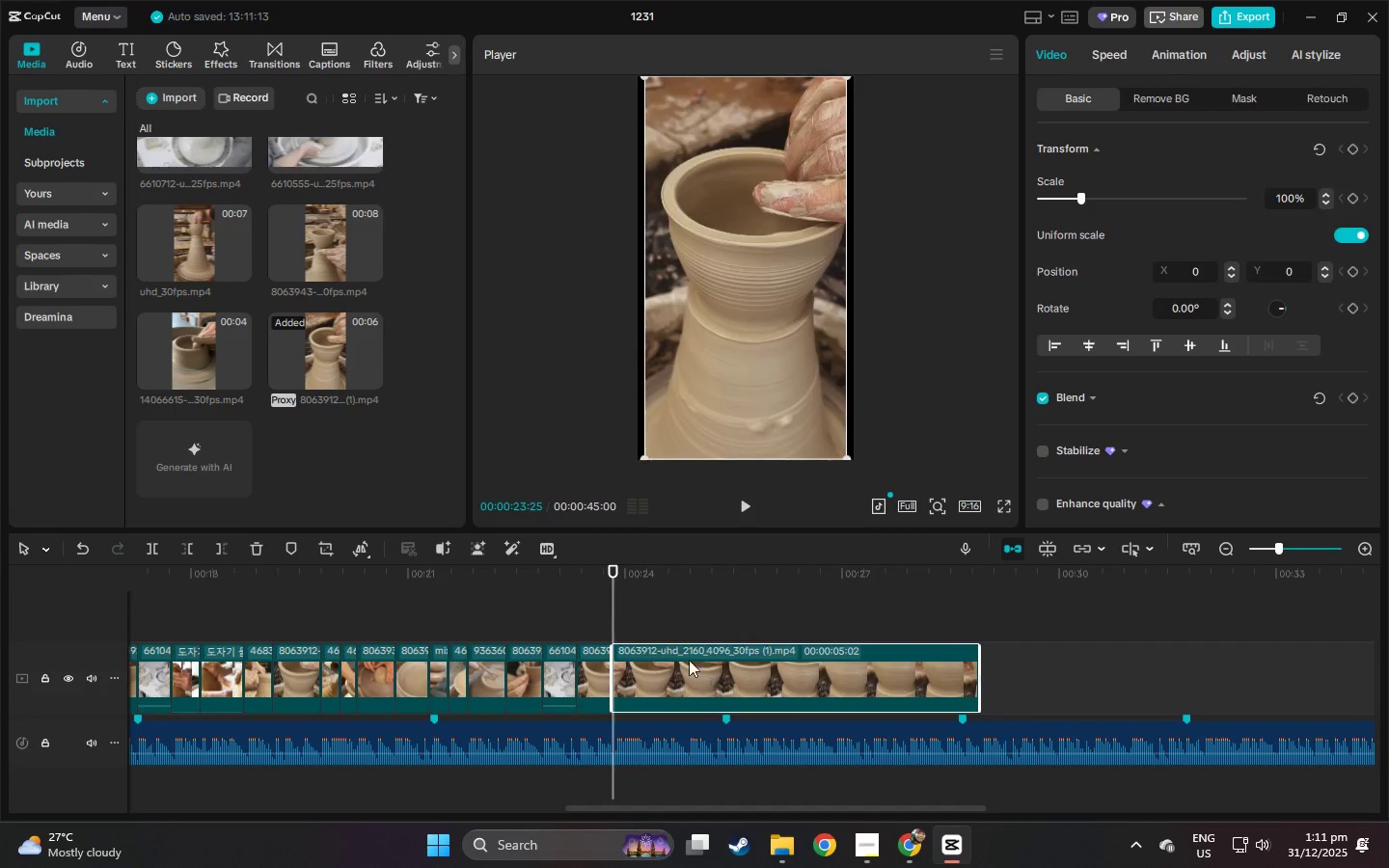 
key(Delete)
 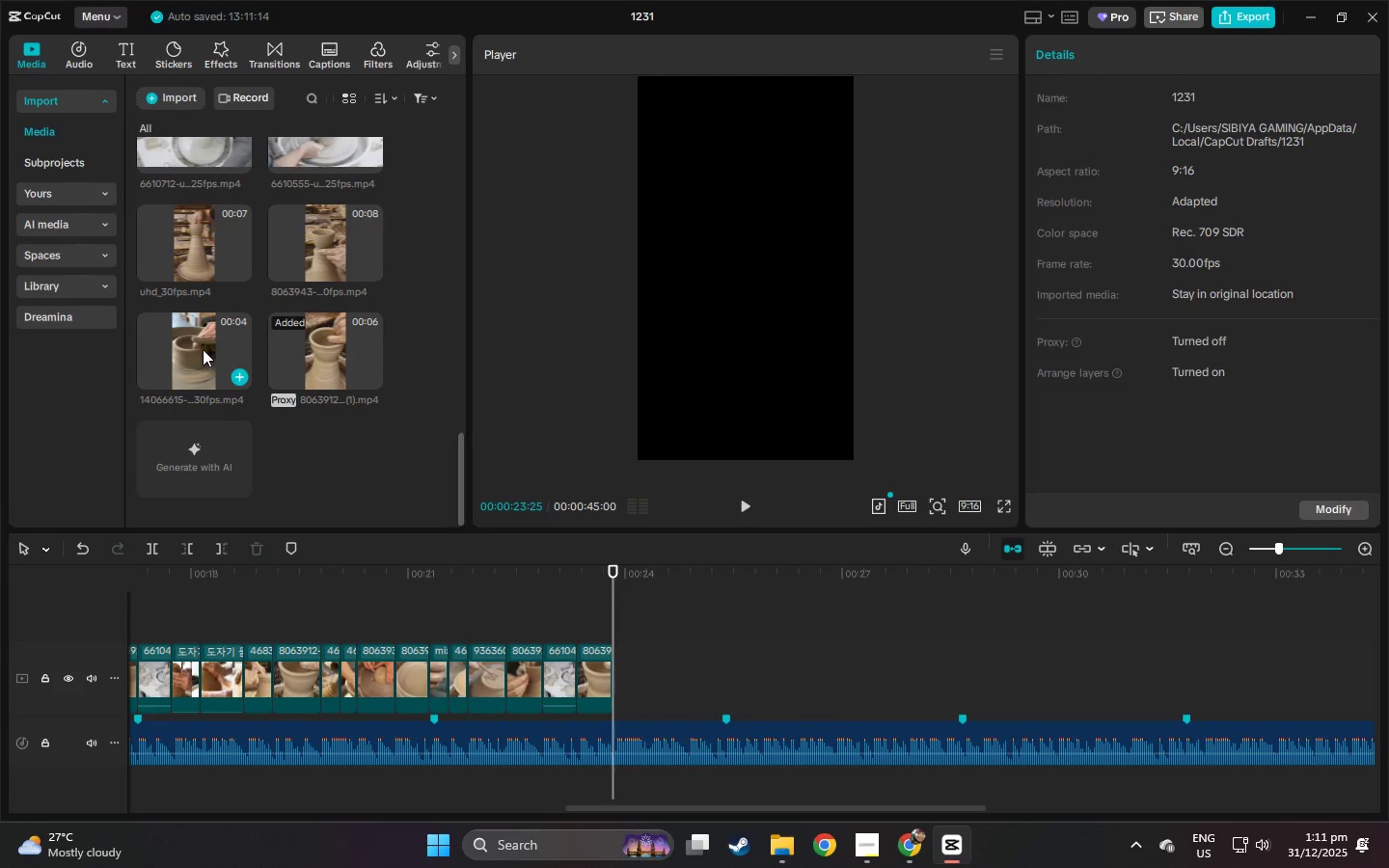 
left_click_drag(start_coordinate=[203, 349], to_coordinate=[625, 661])
 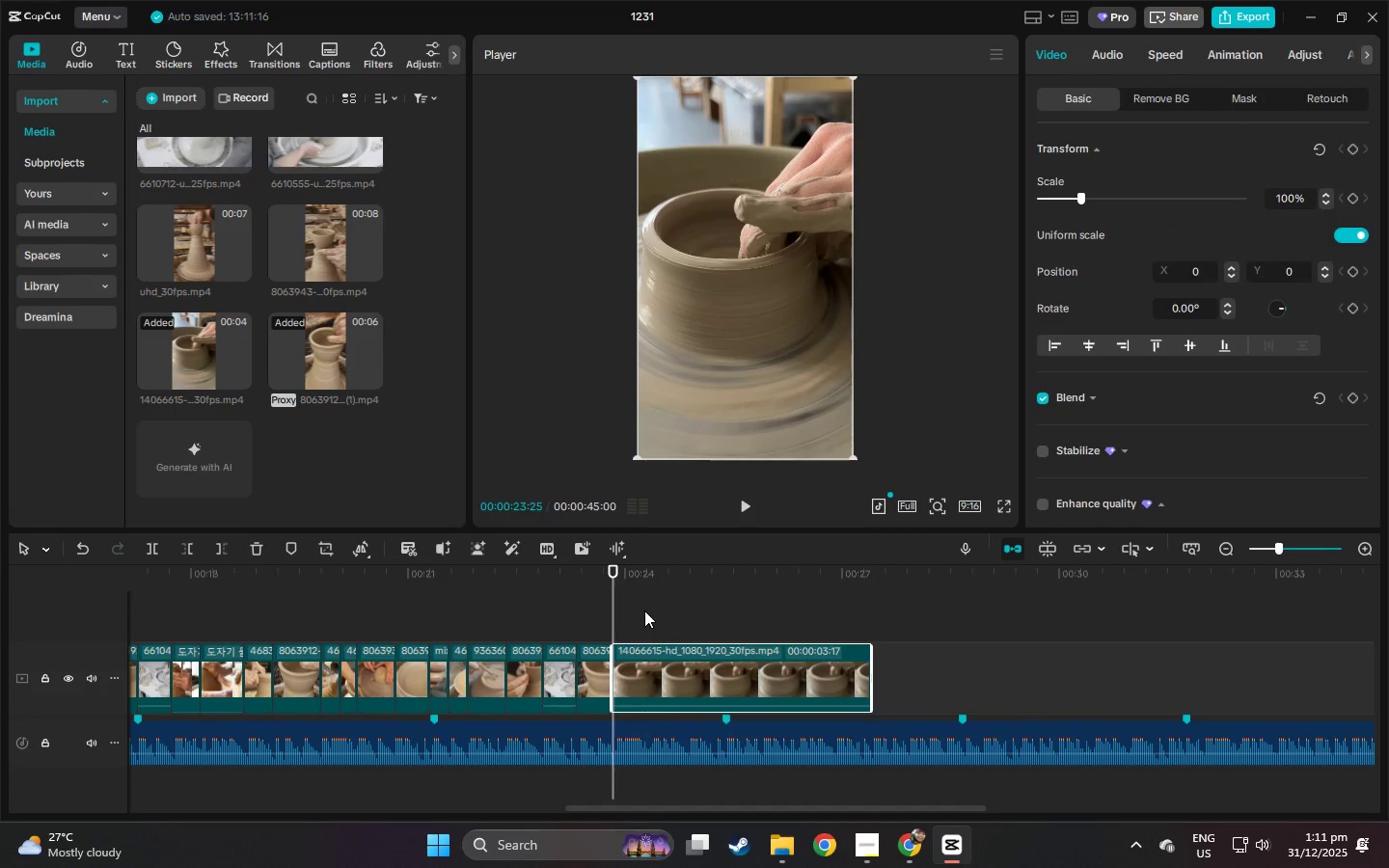 
key(Space)
 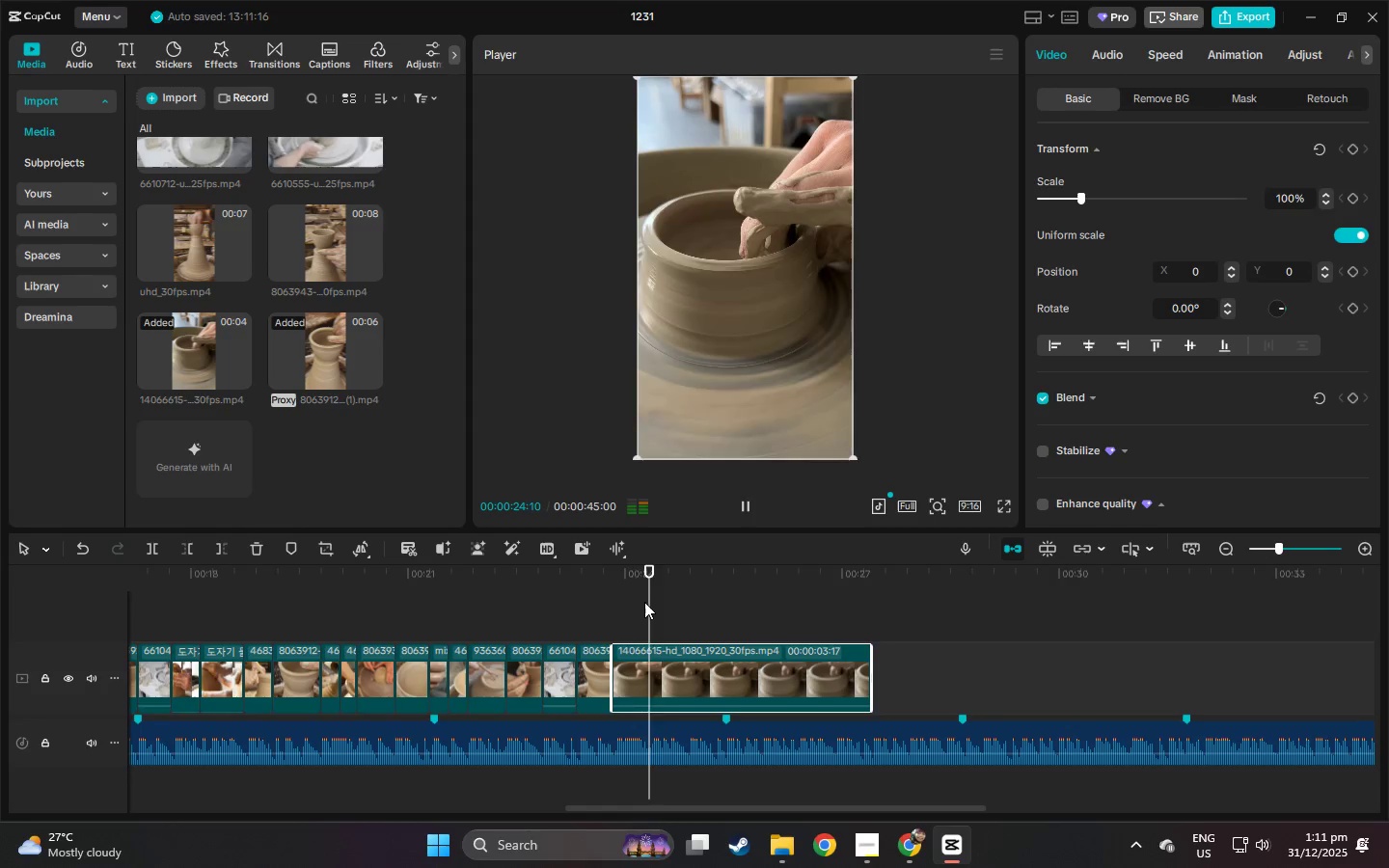 
key(Space)
 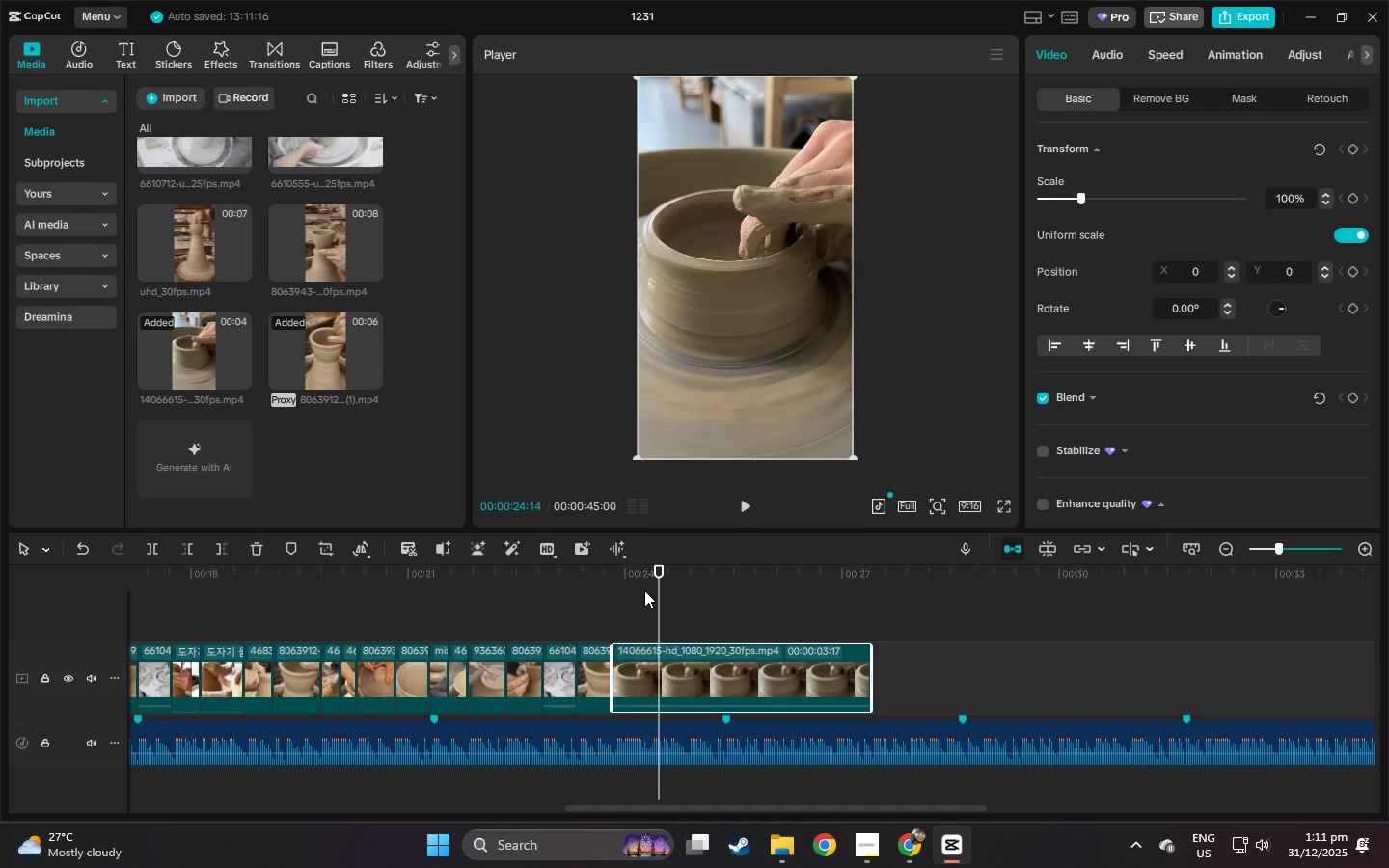 
key(Space)
 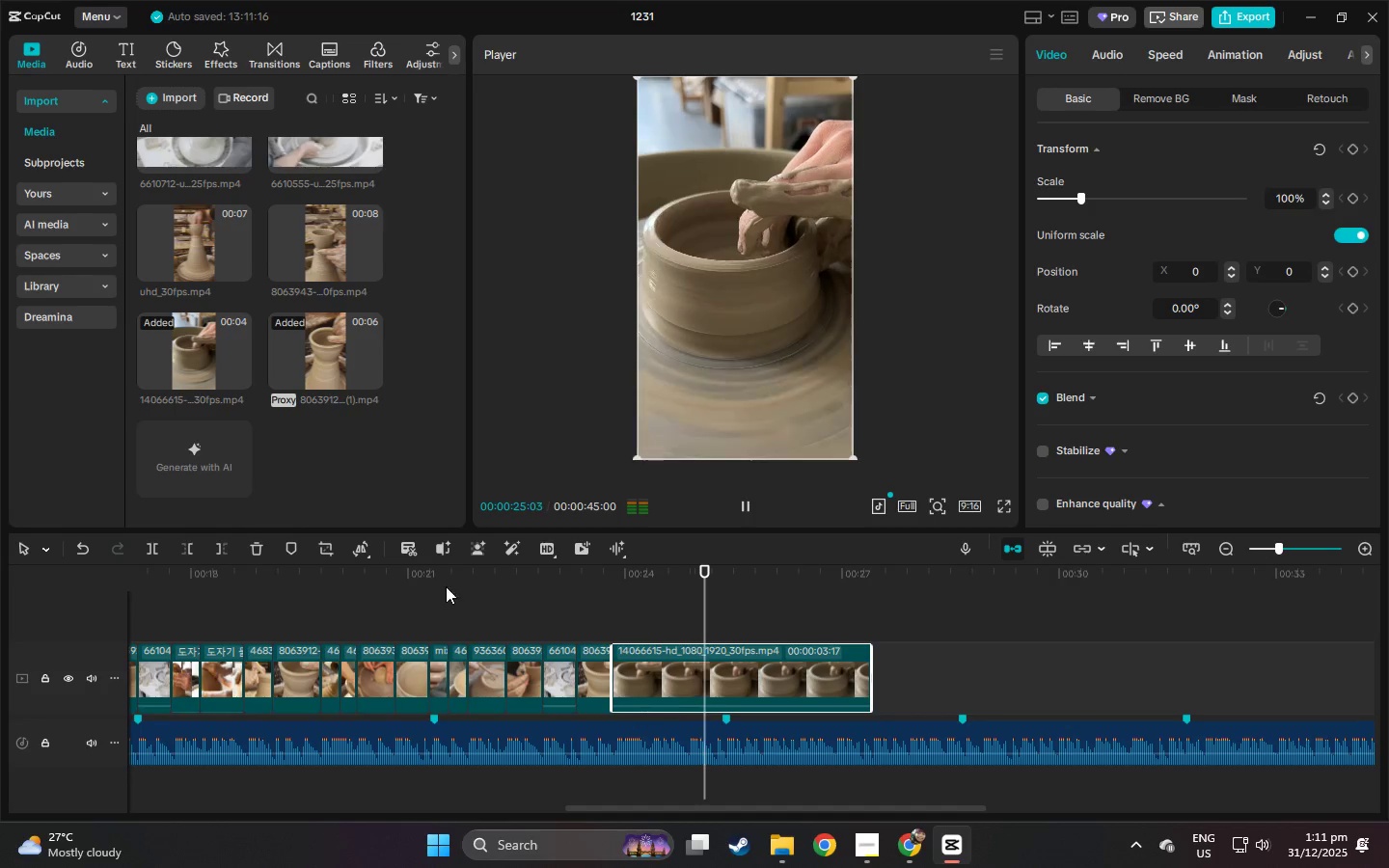 
left_click_drag(start_coordinate=[385, 580], to_coordinate=[312, 577])
 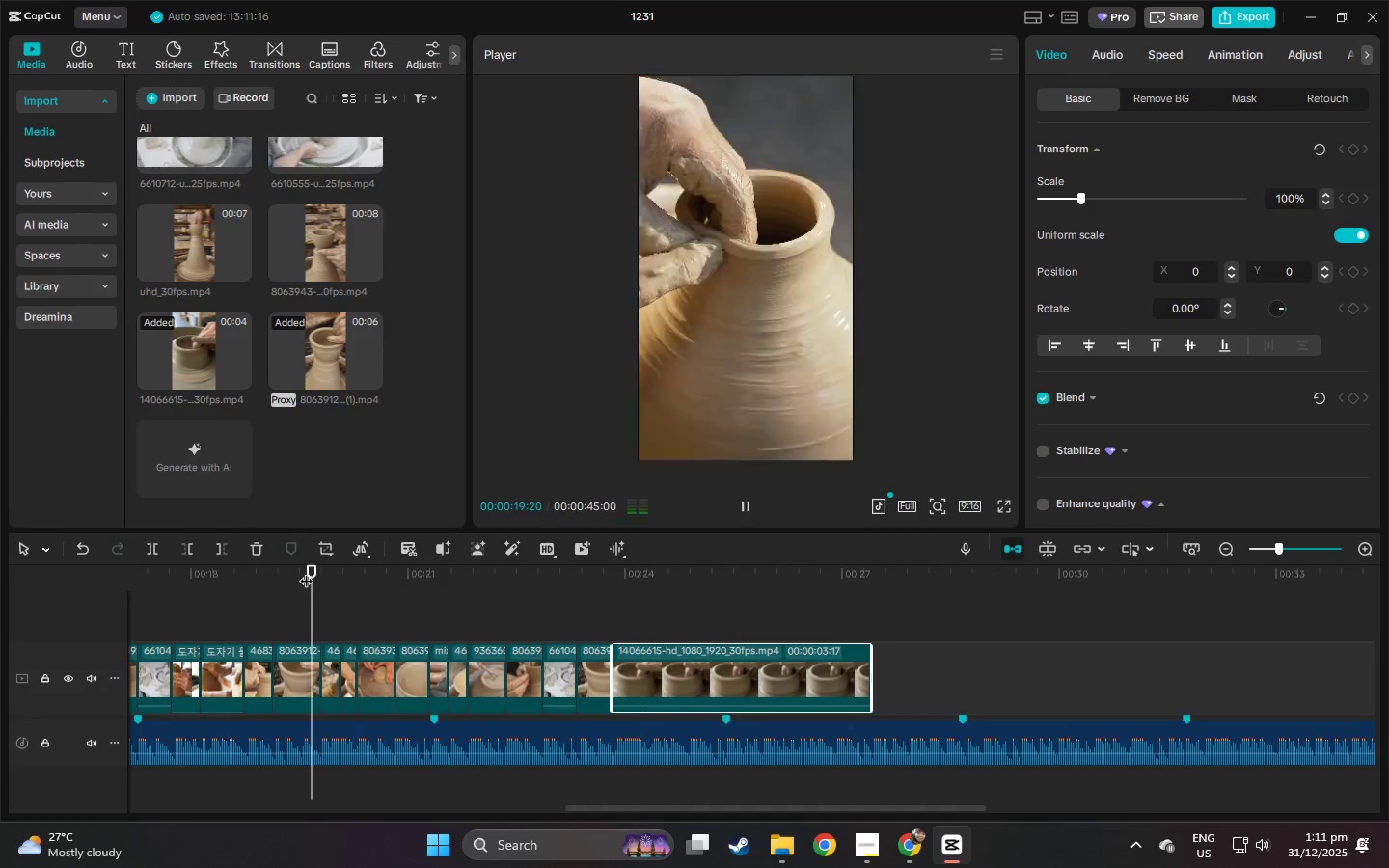 
key(Space)
 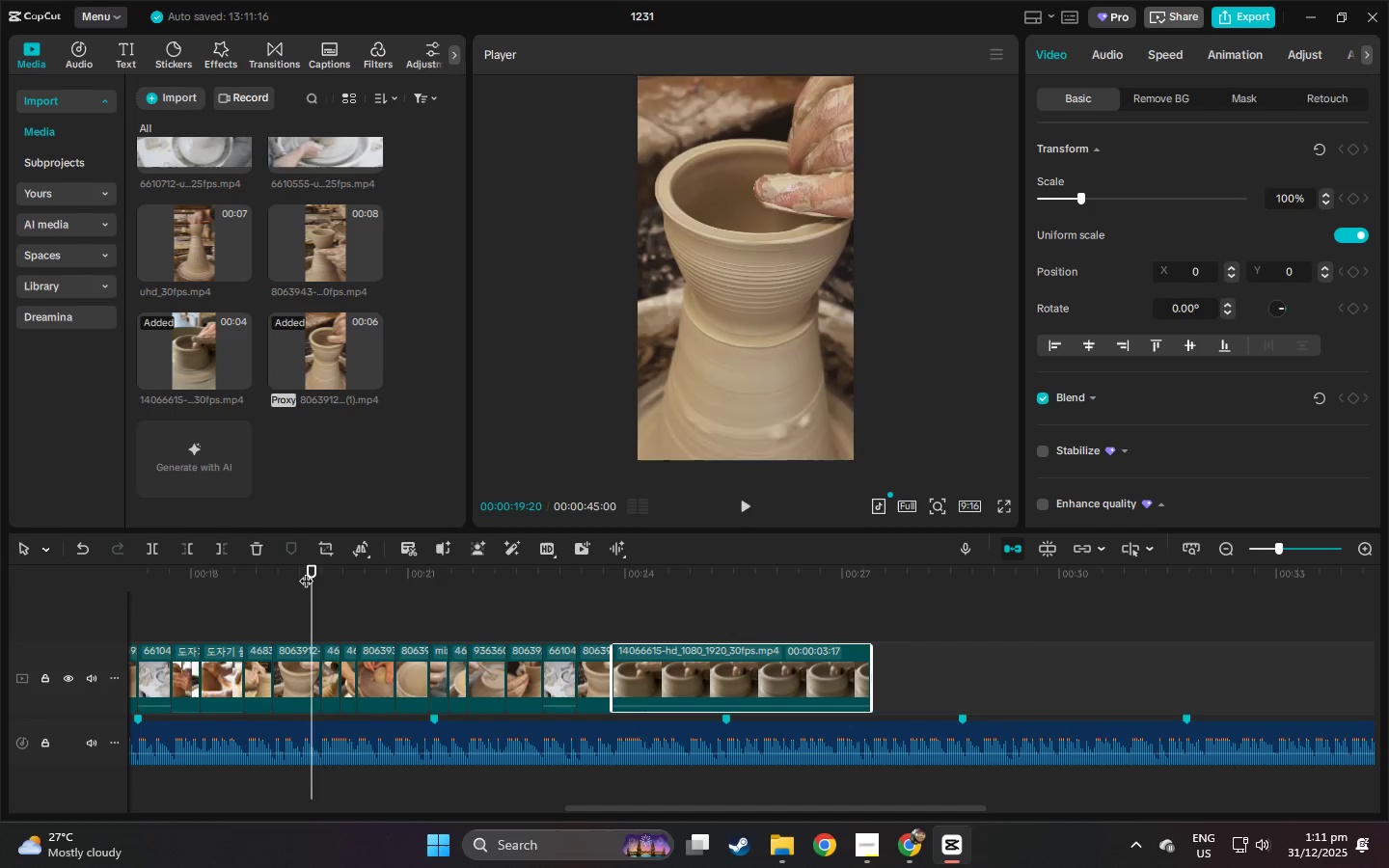 
key(Space)
 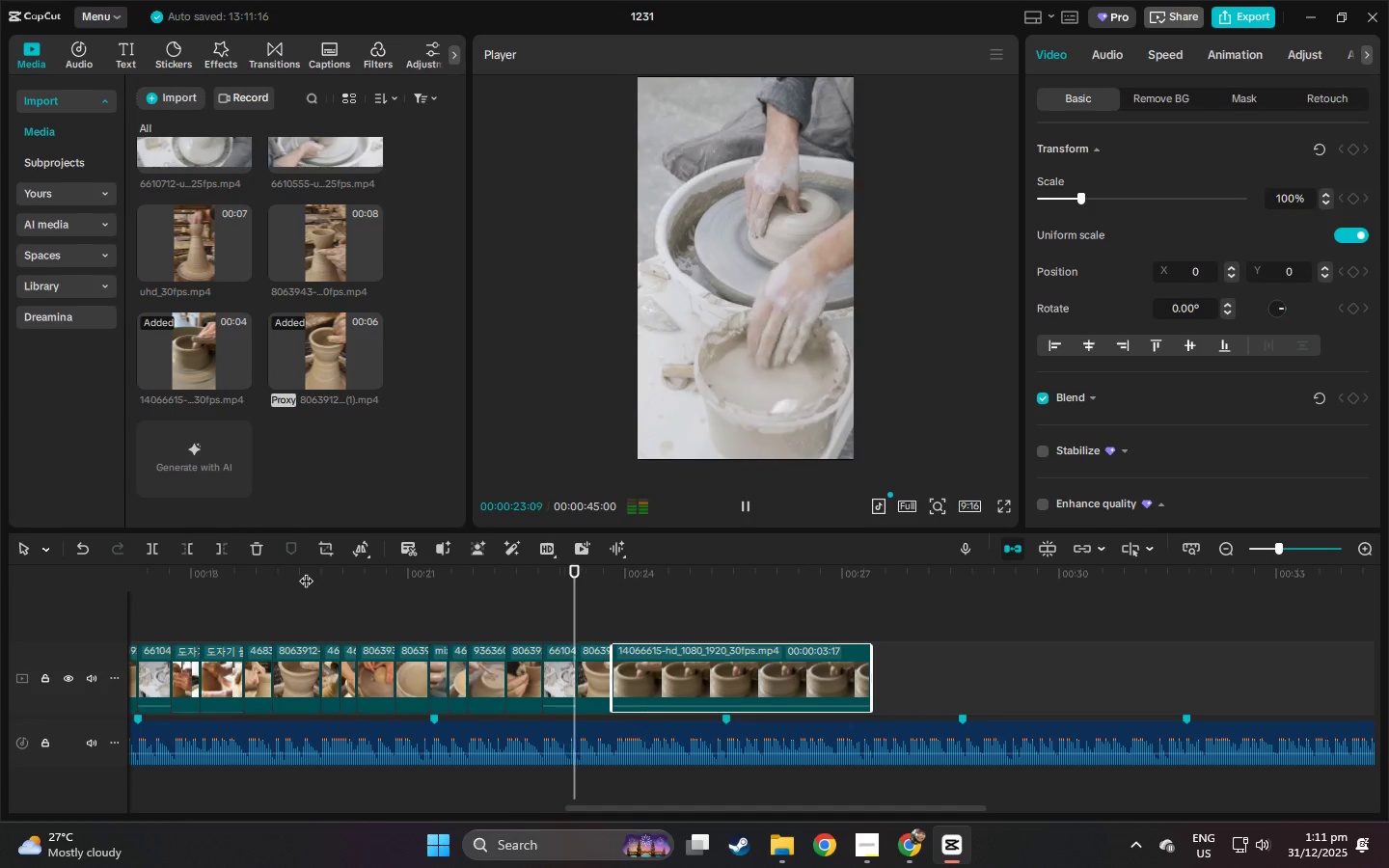 
key(Space)
 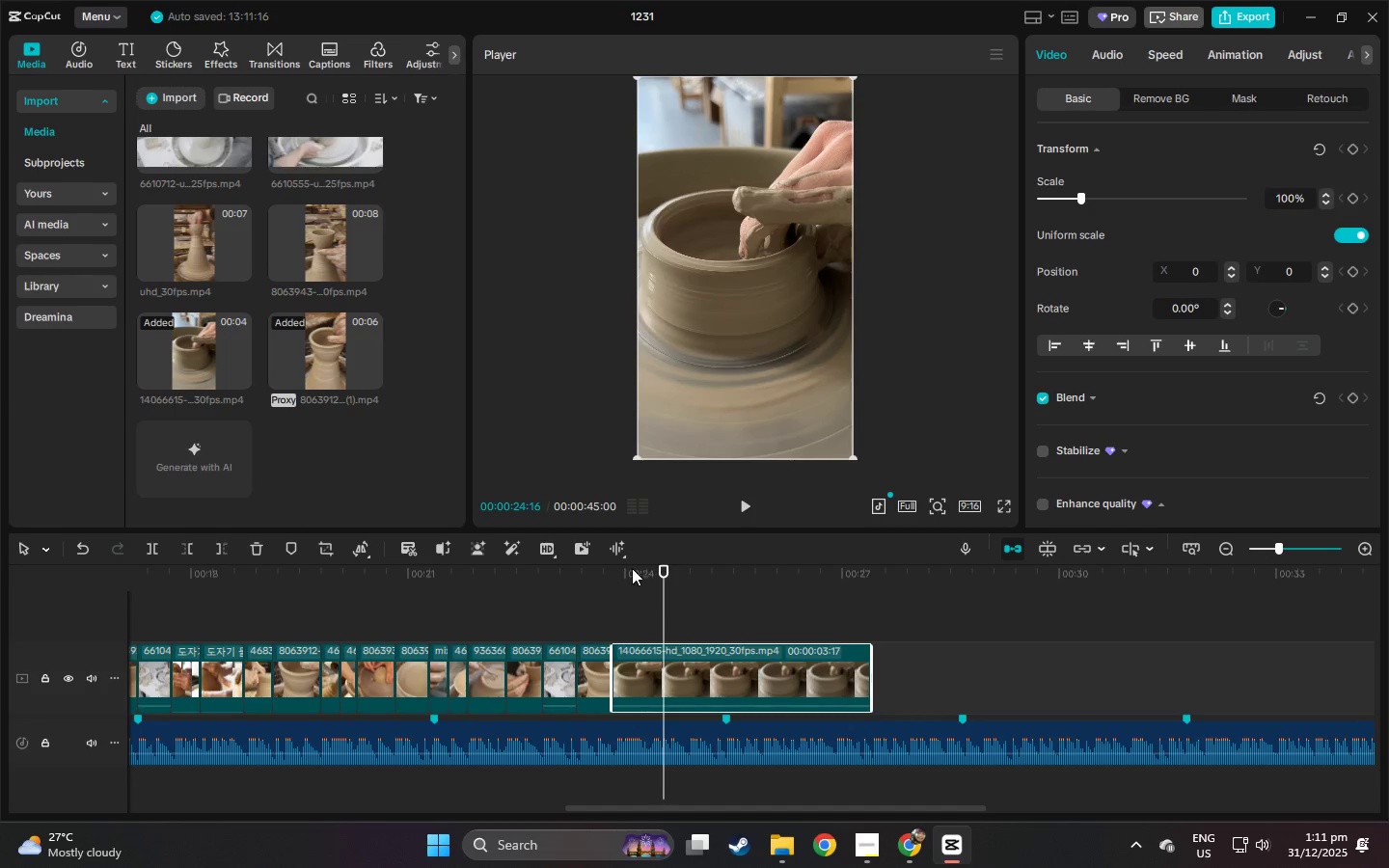 
left_click_drag(start_coordinate=[620, 565], to_coordinate=[594, 572])
 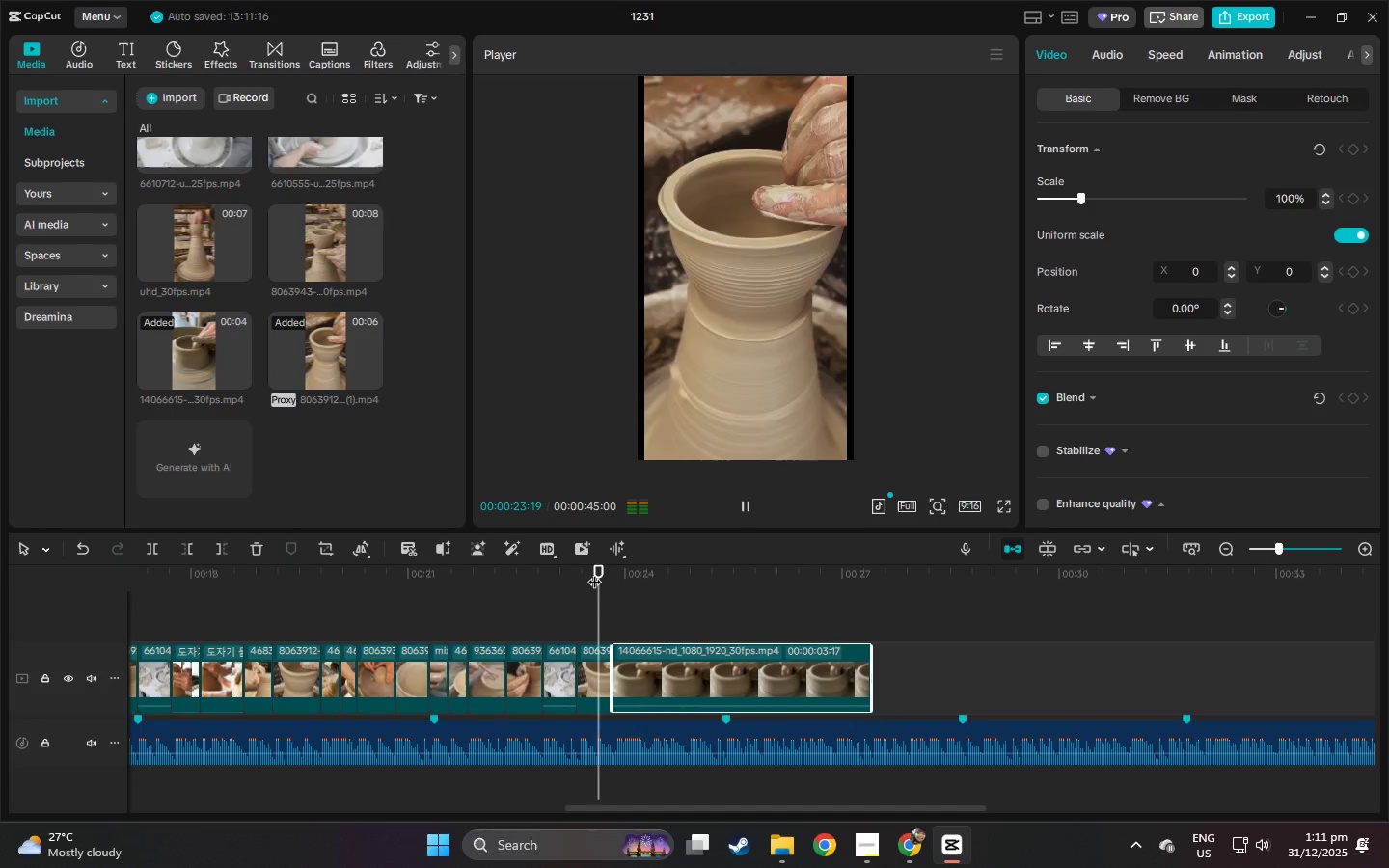 
key(Space)
 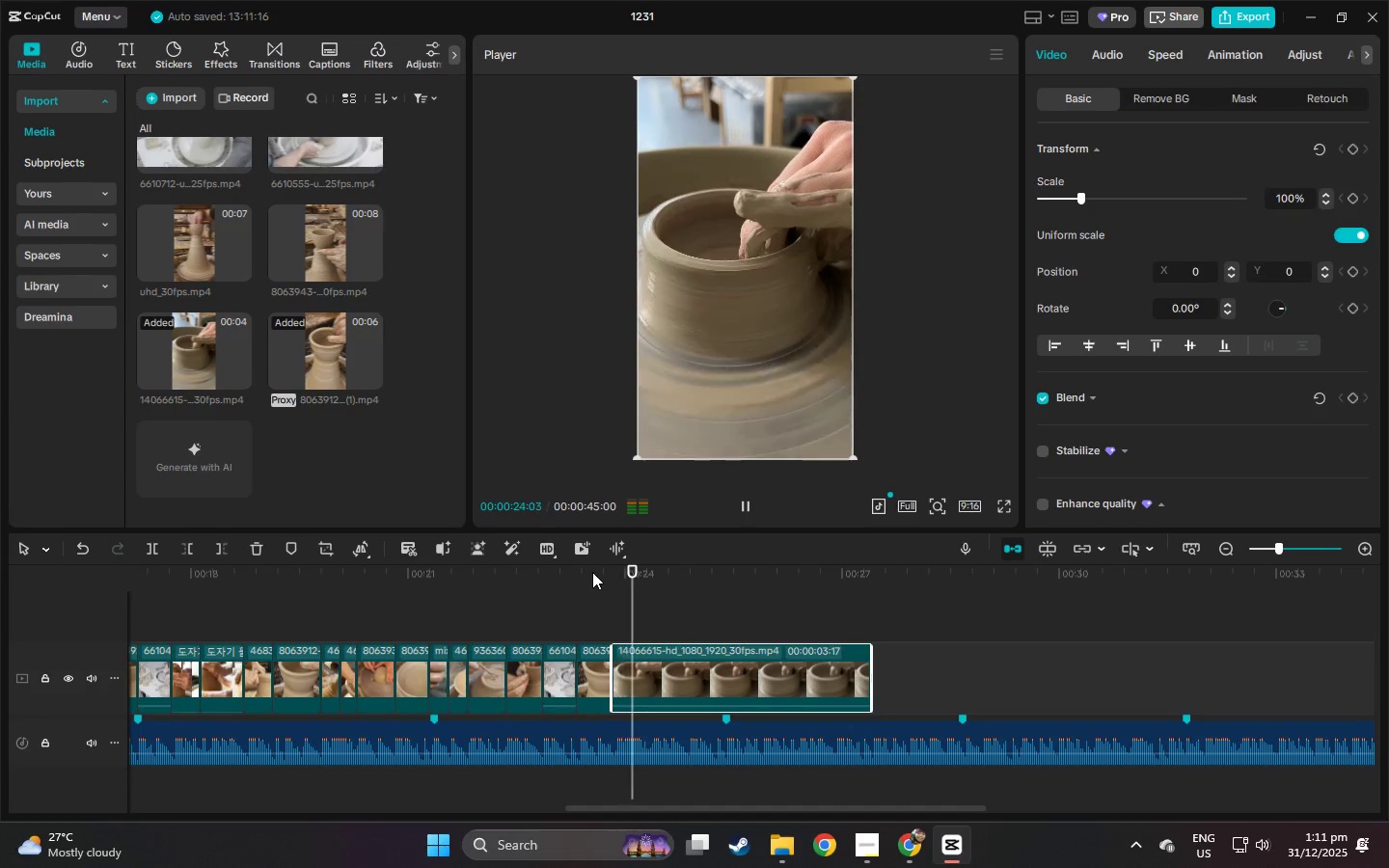 
key(Space)
 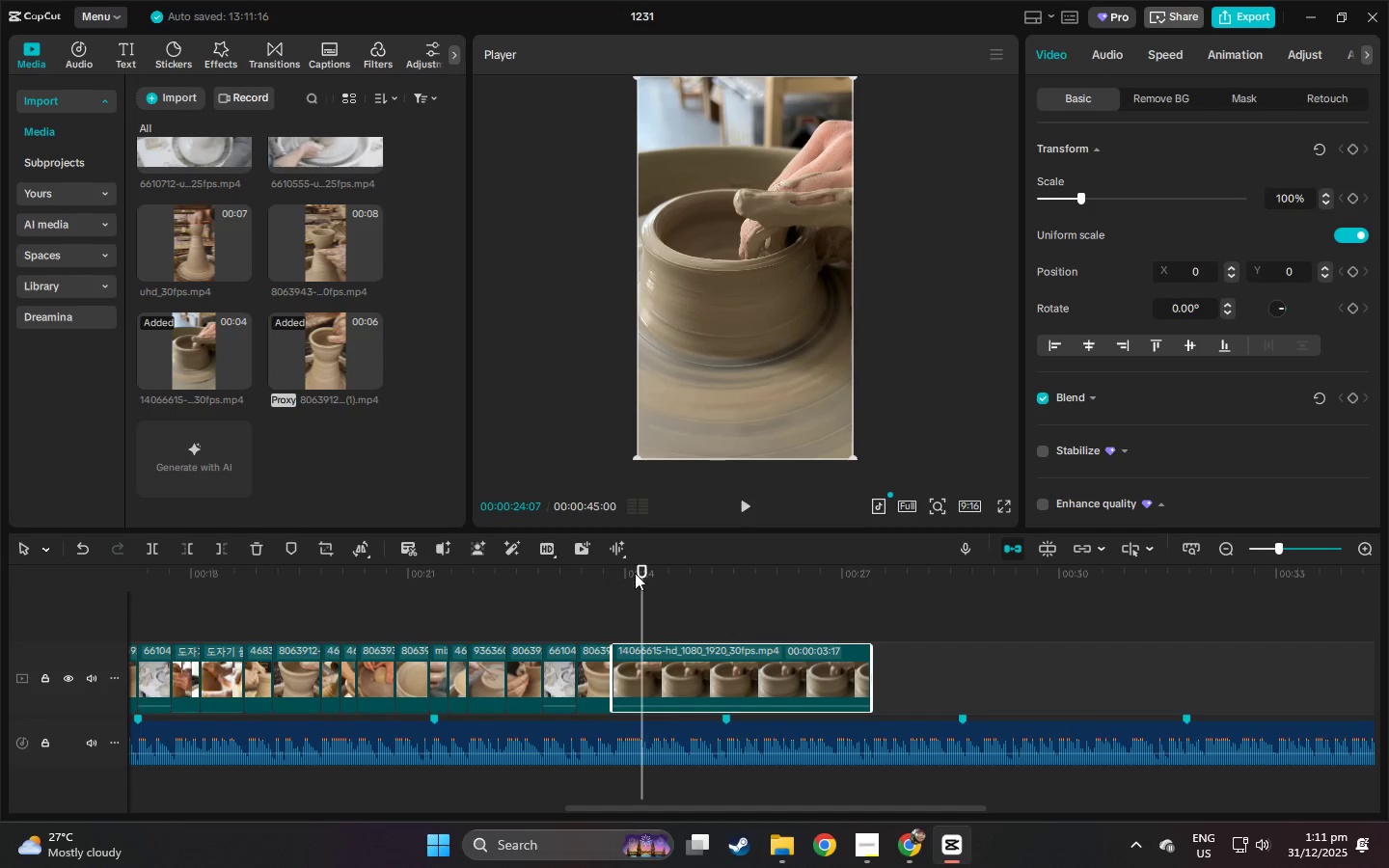 
left_click_drag(start_coordinate=[640, 571], to_coordinate=[648, 571])
 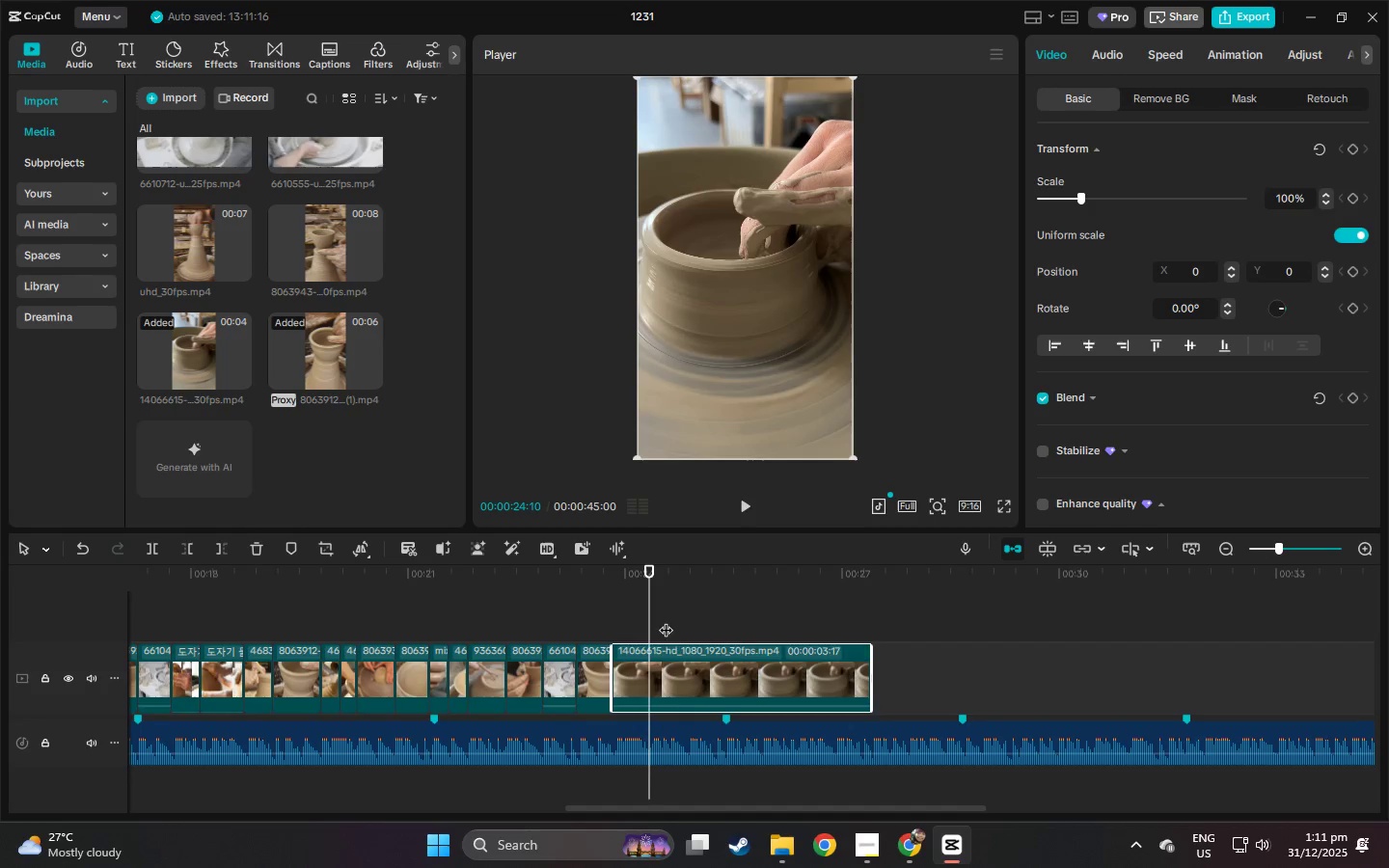 
key(Control+ControlLeft)
 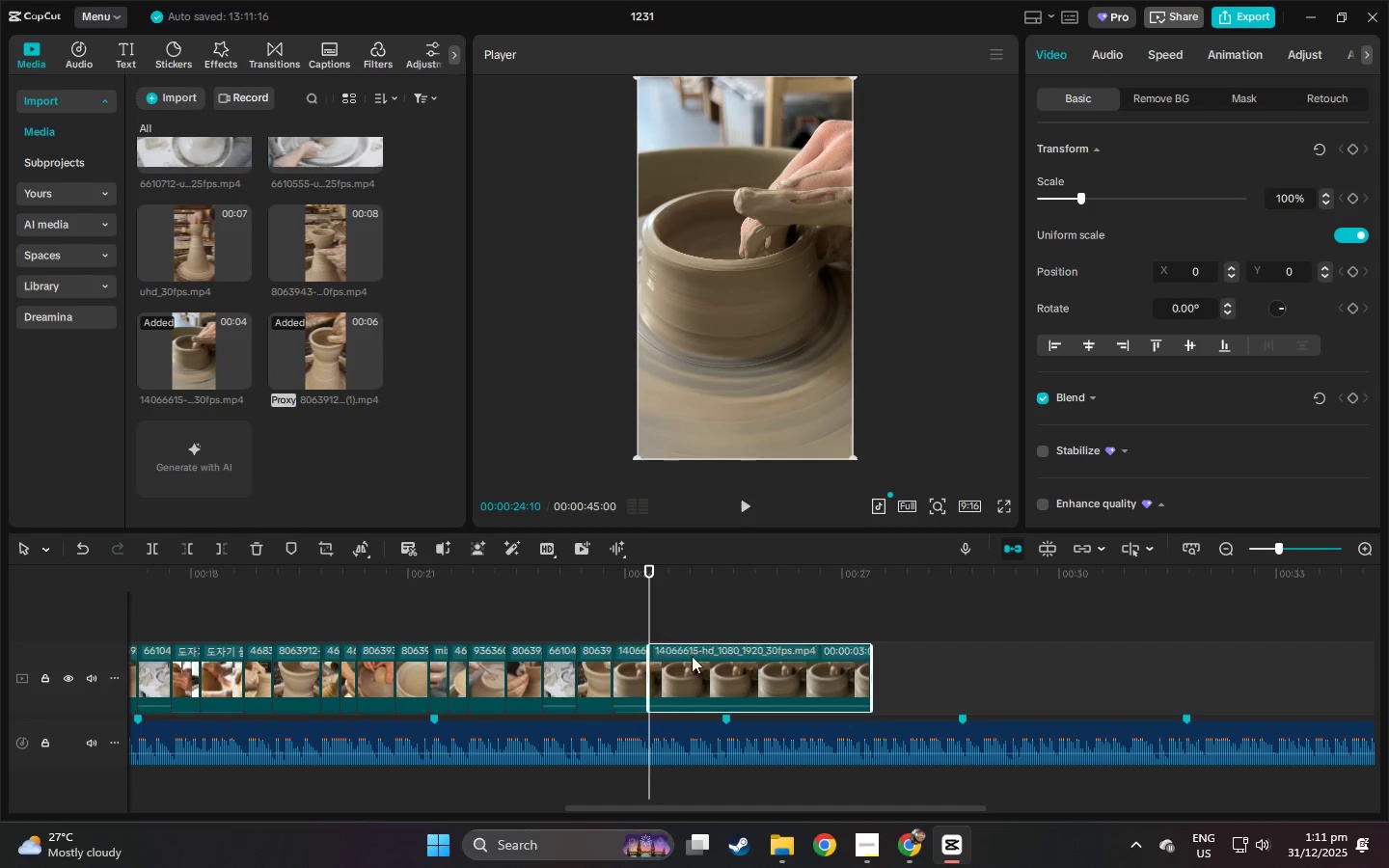 
key(Control+B)
 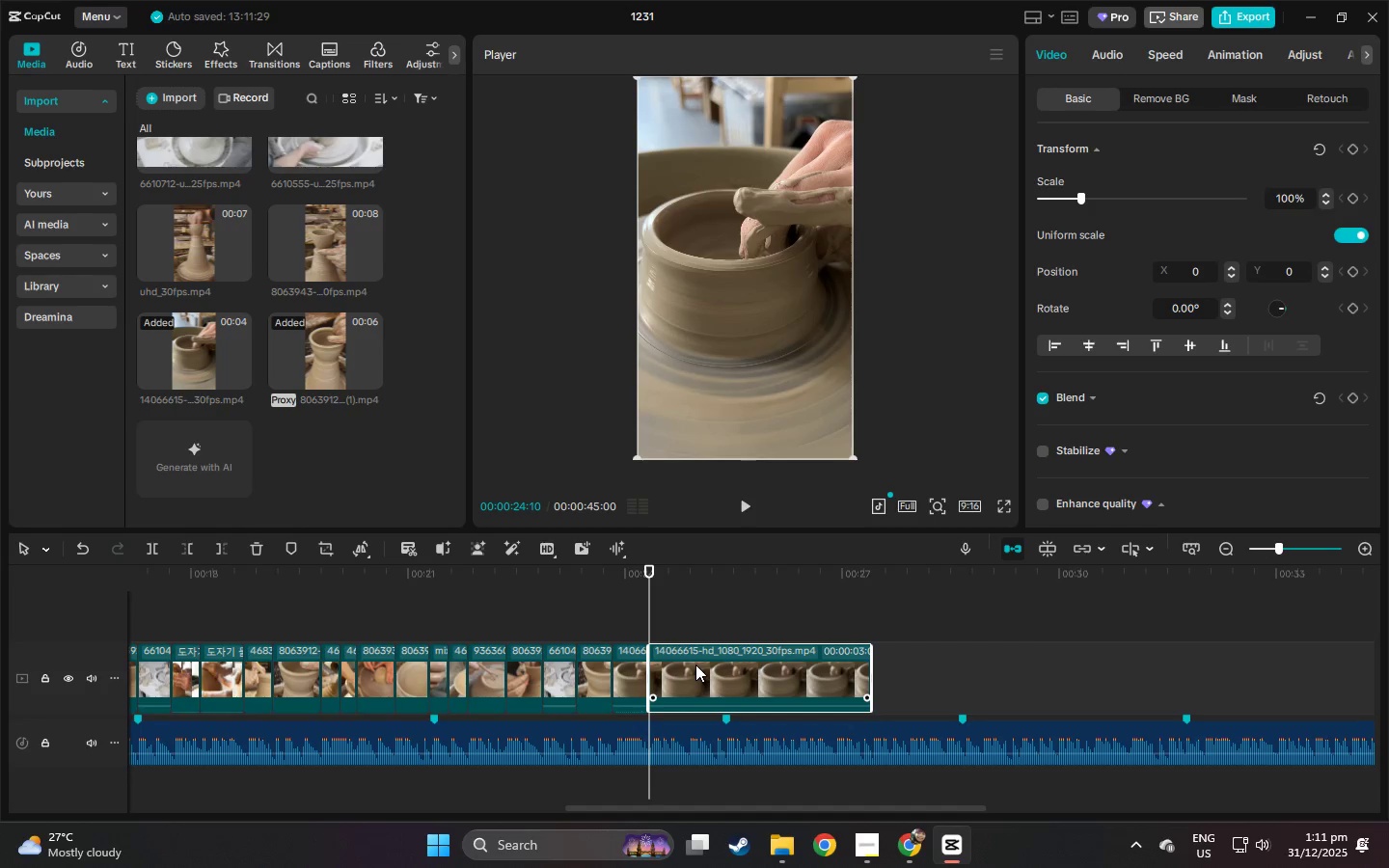 
left_click([695, 665])
 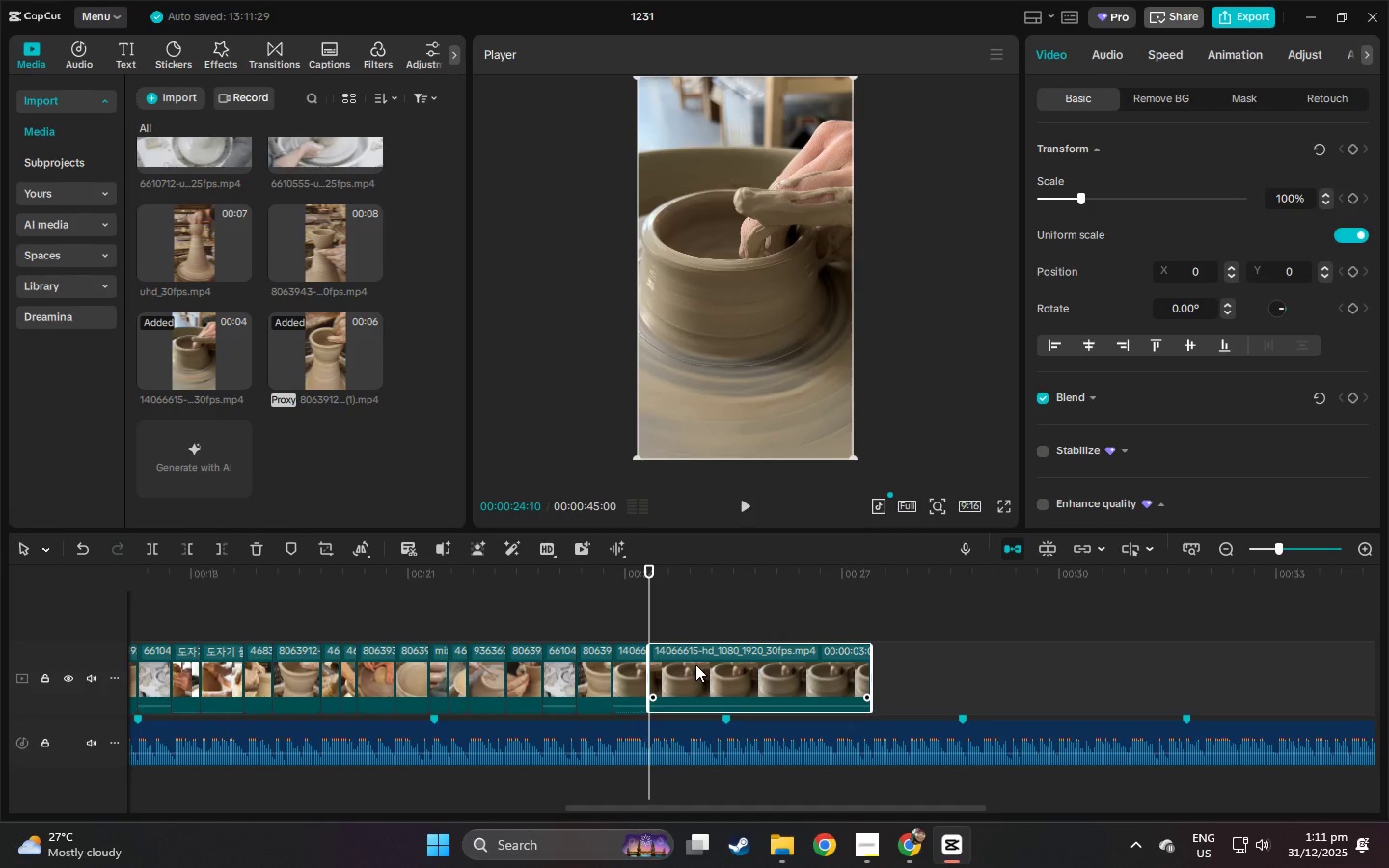 
key(Delete)
 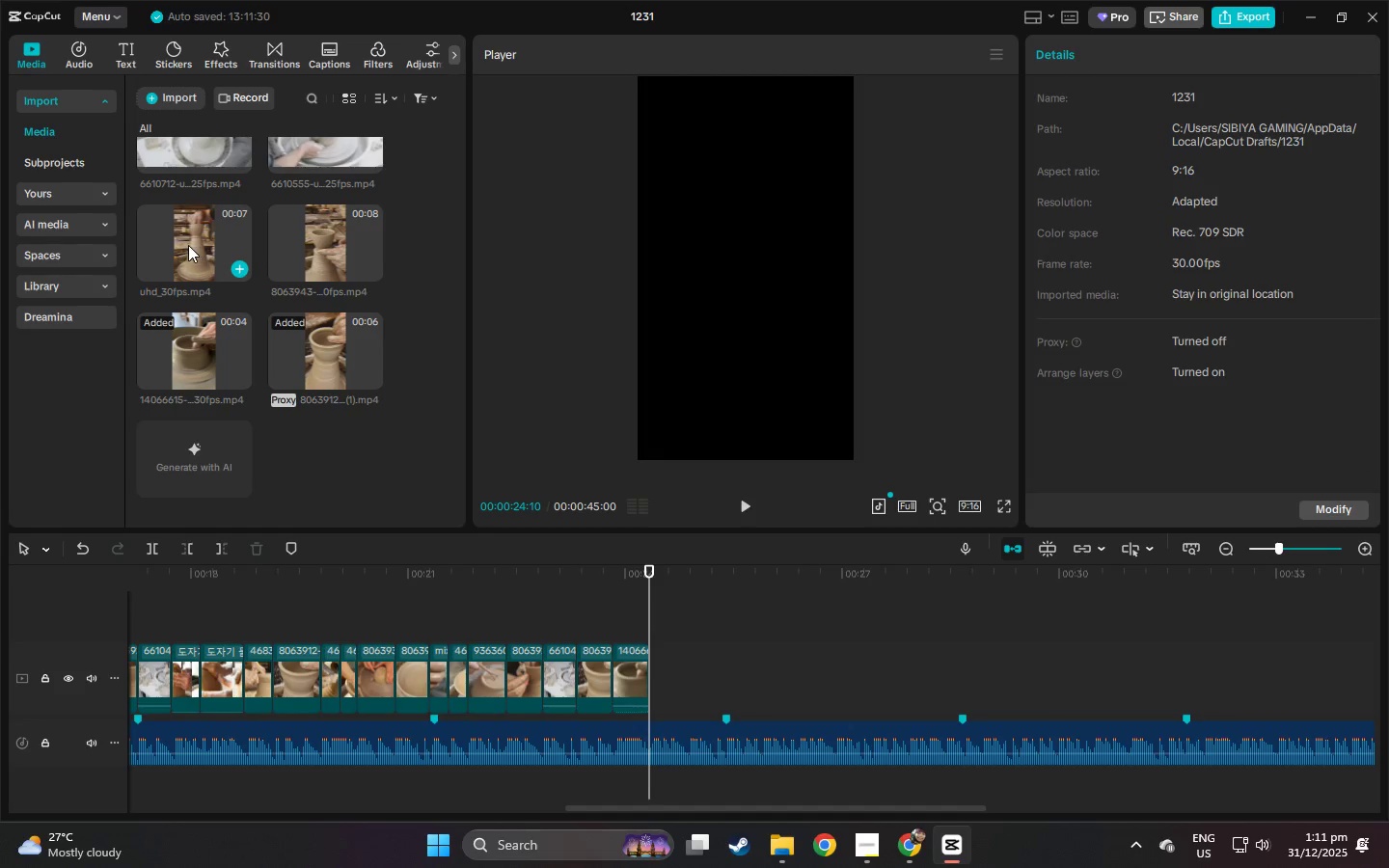 
left_click_drag(start_coordinate=[188, 245], to_coordinate=[658, 671])
 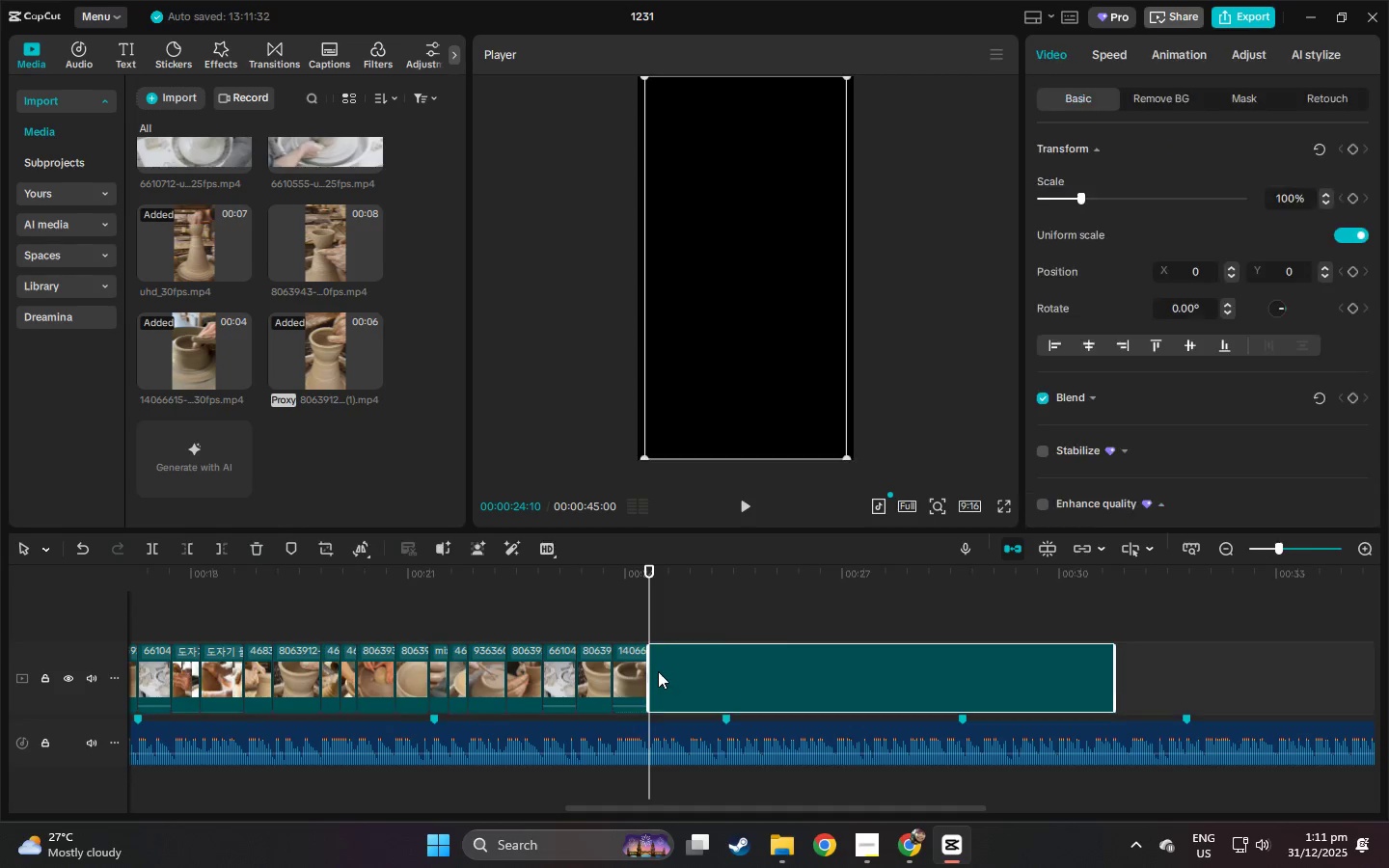 
key(Space)
 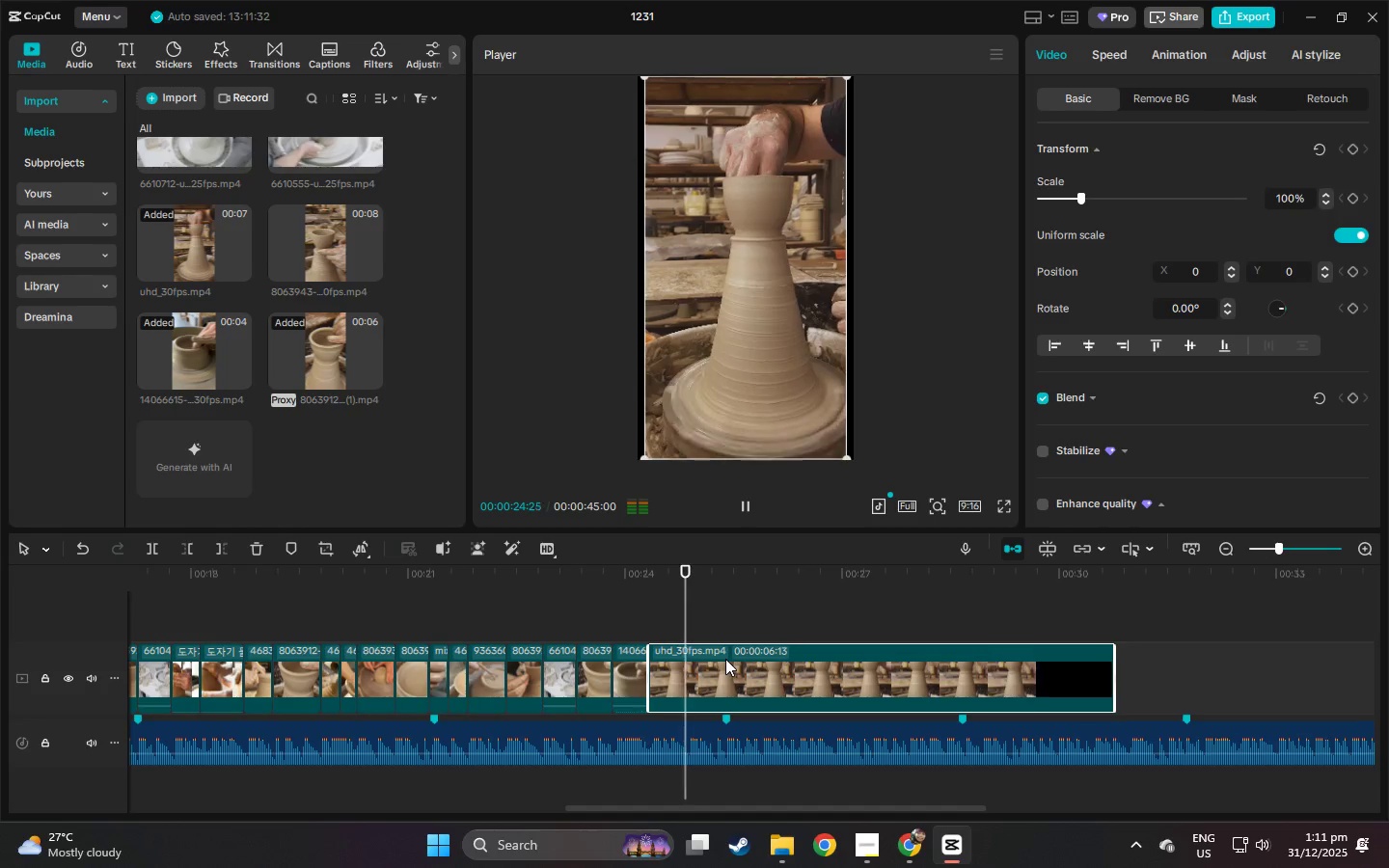 
key(Space)
 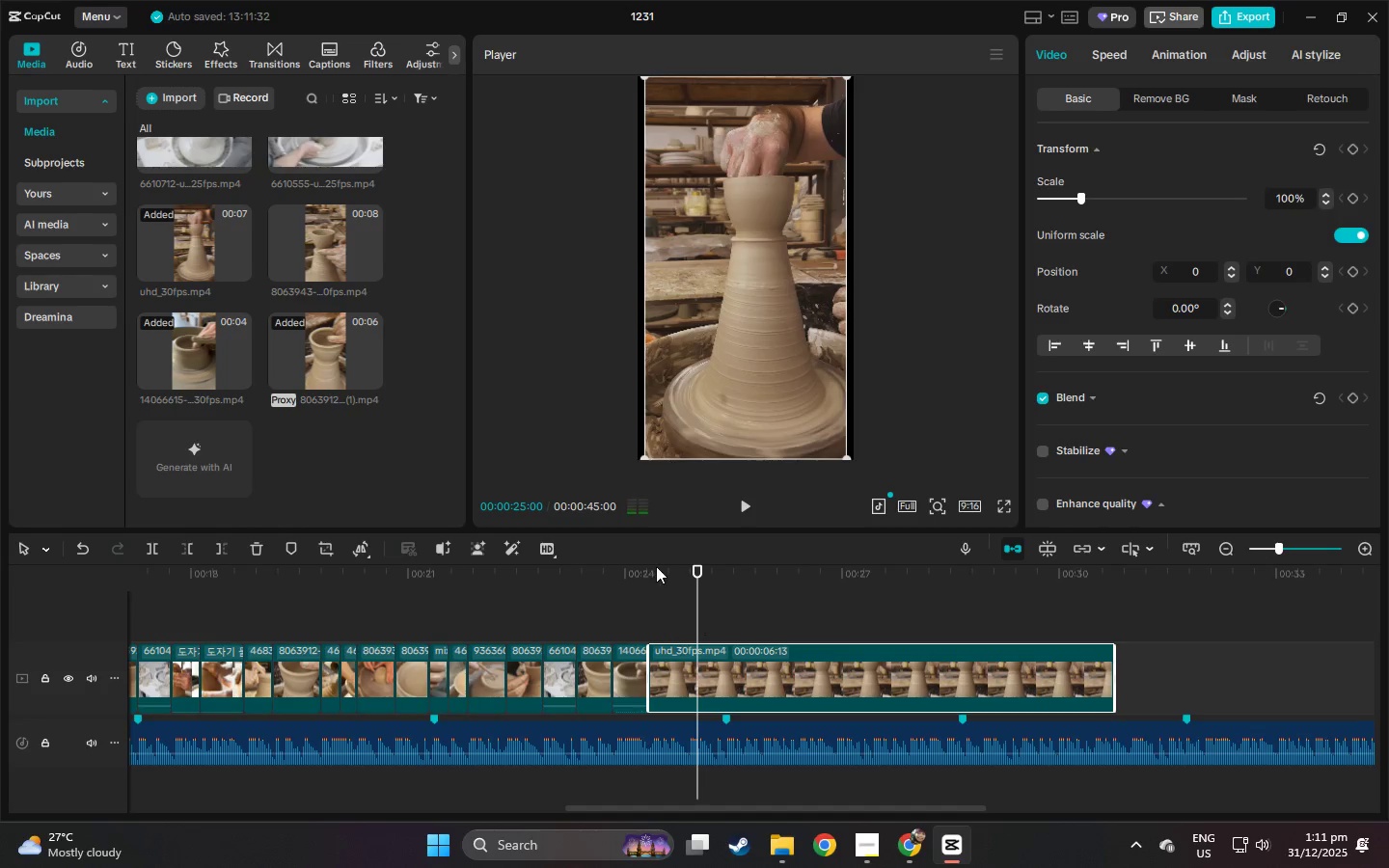 
left_click([655, 566])
 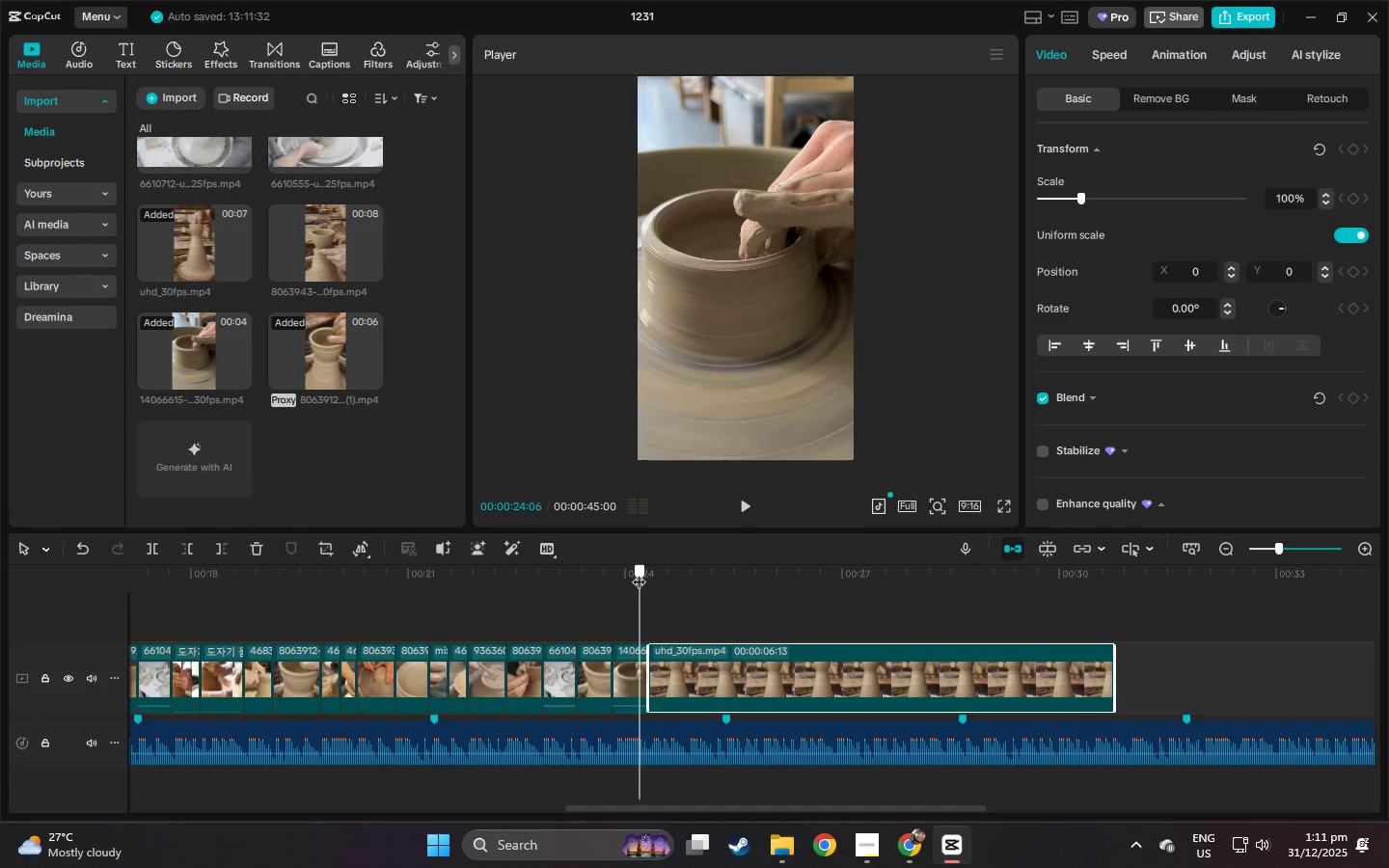 
key(Space)
 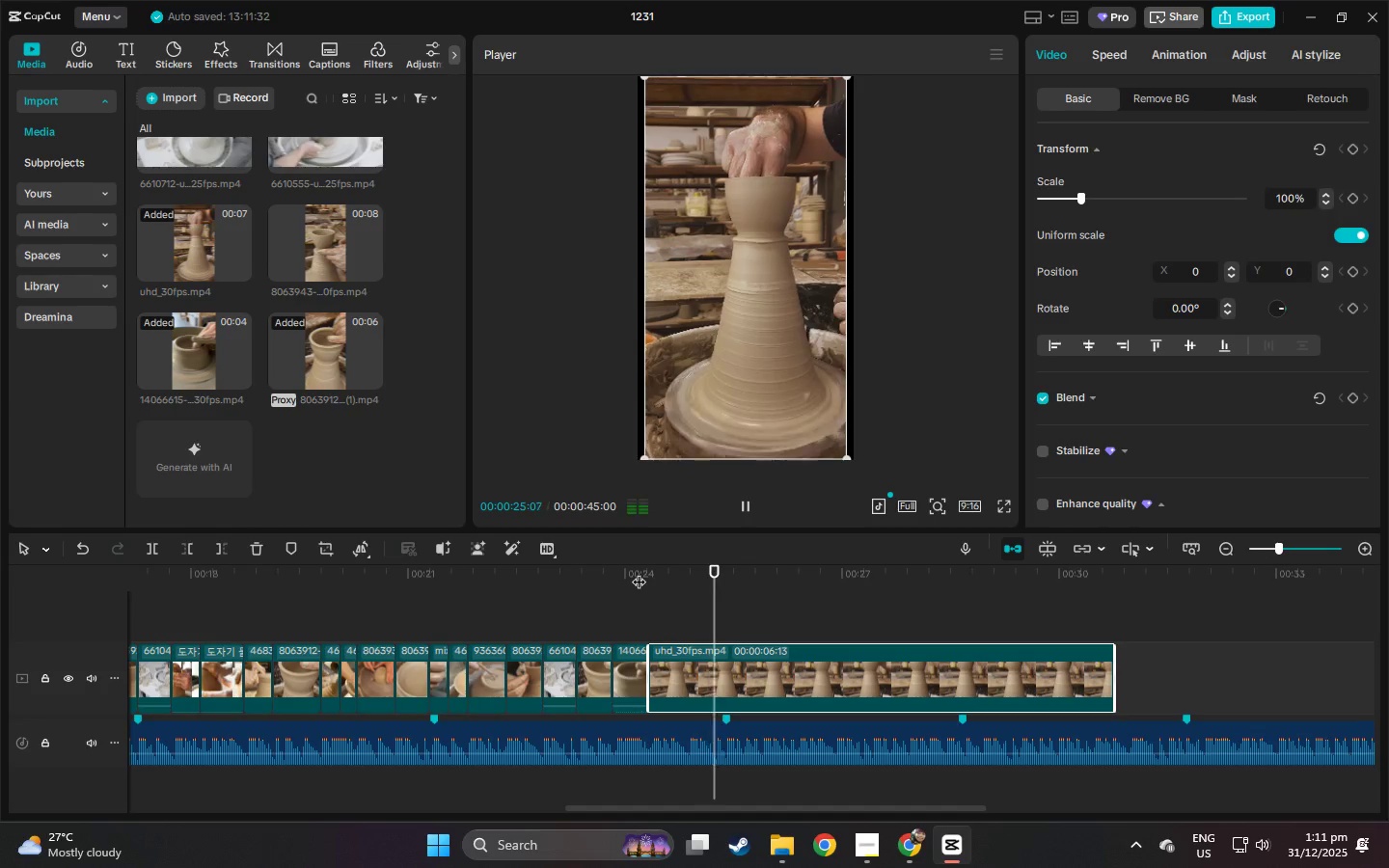 
key(Space)
 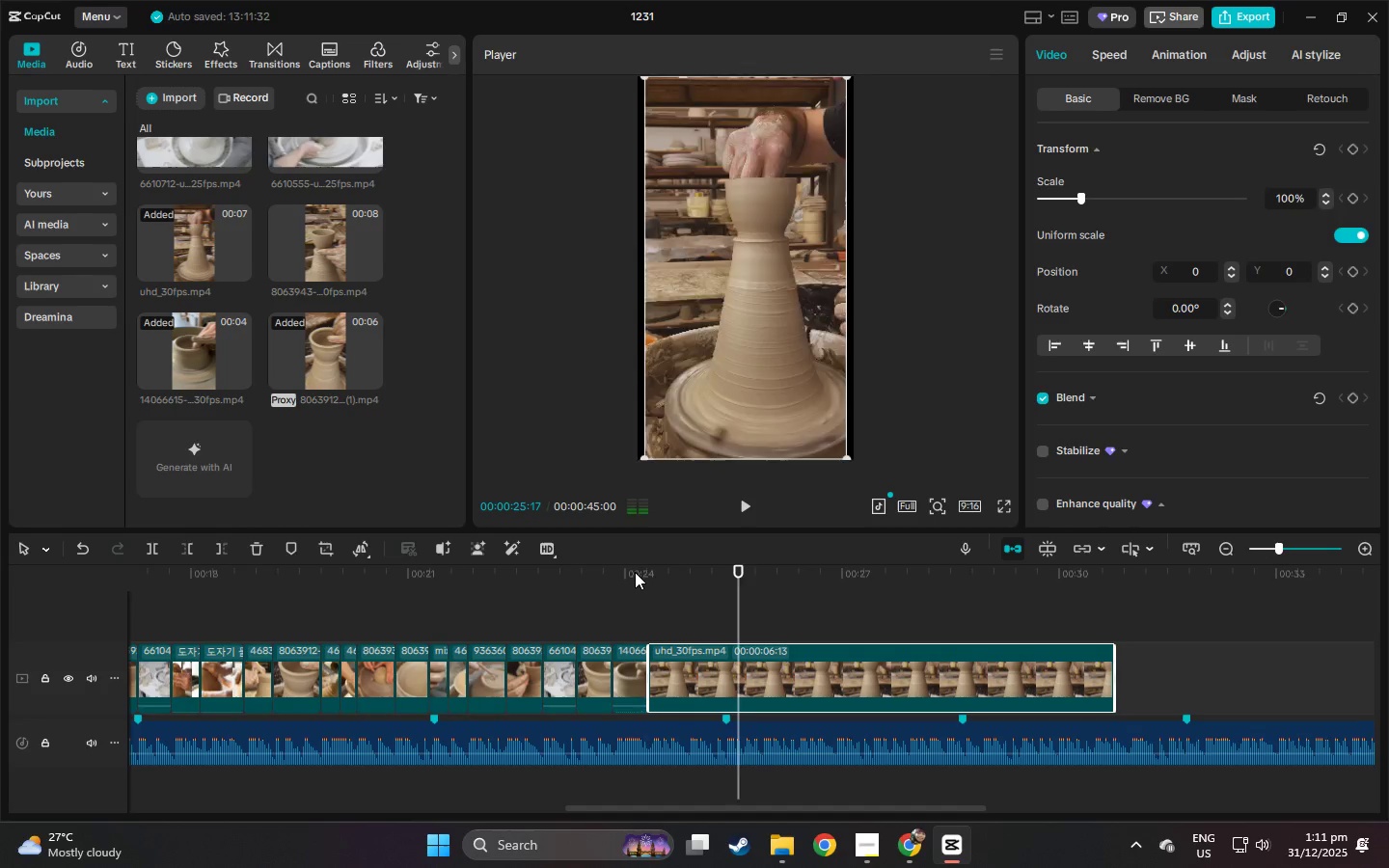 
left_click([635, 572])
 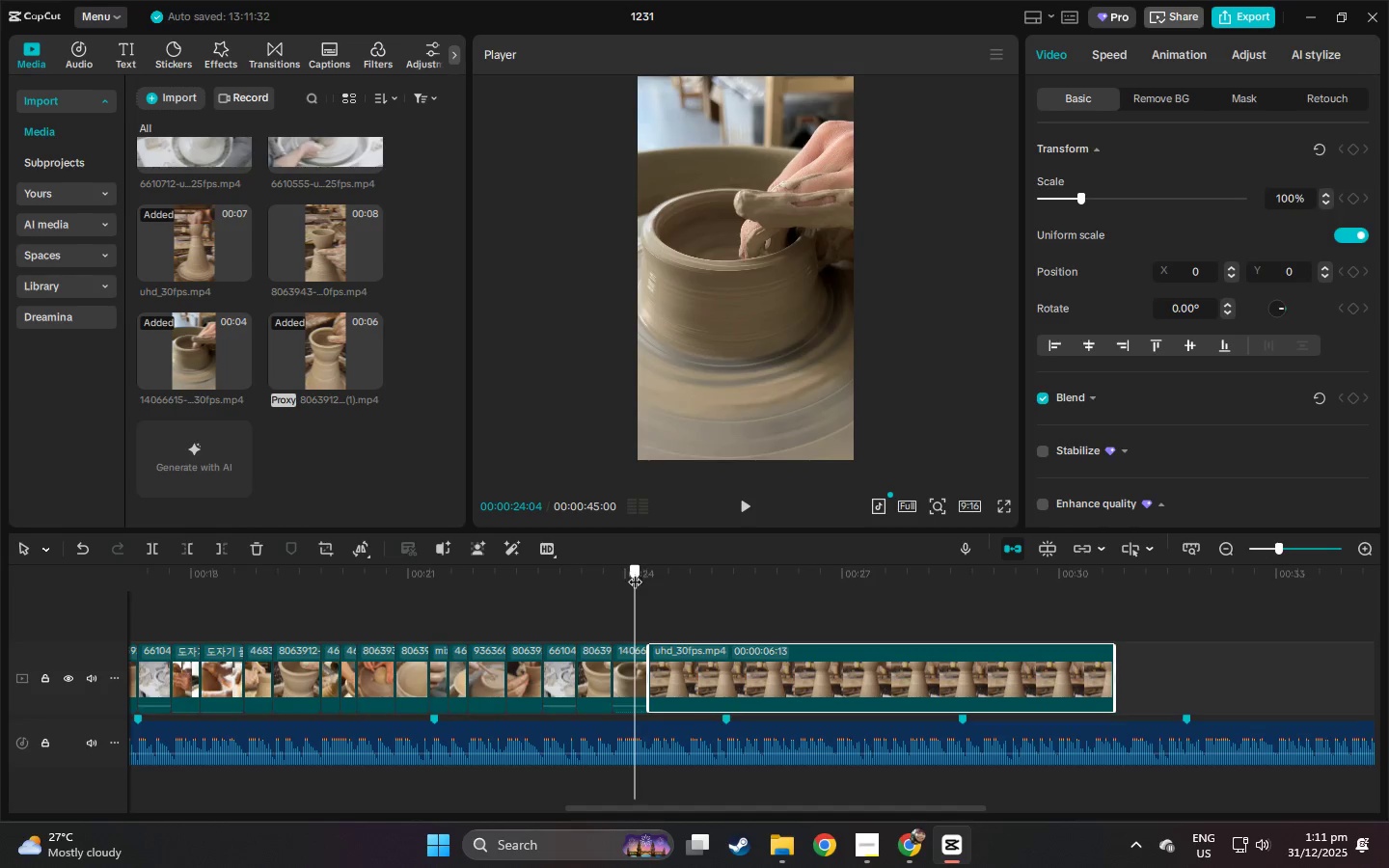 
key(Space)
 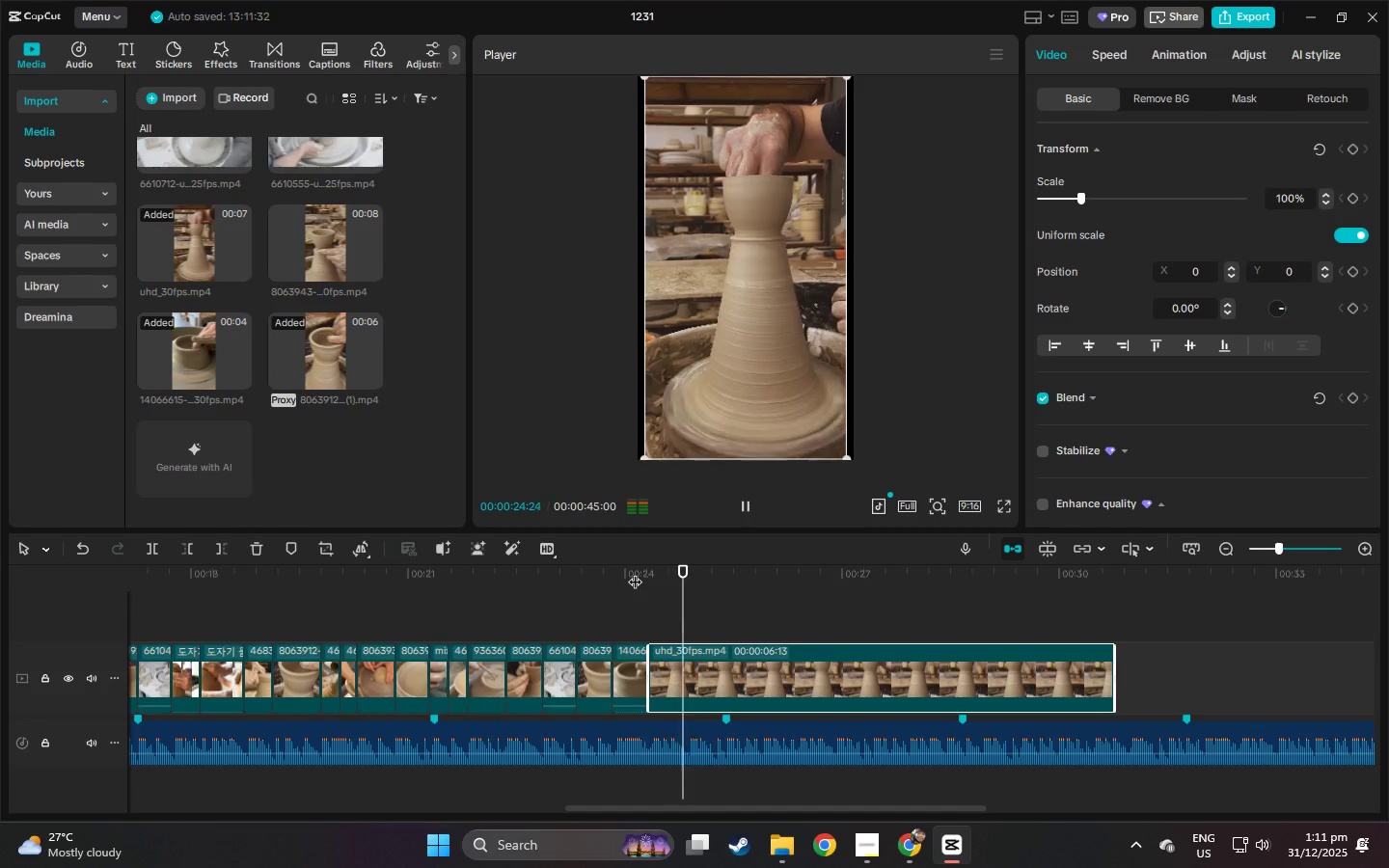 
left_click_drag(start_coordinate=[609, 576], to_coordinate=[599, 577])
 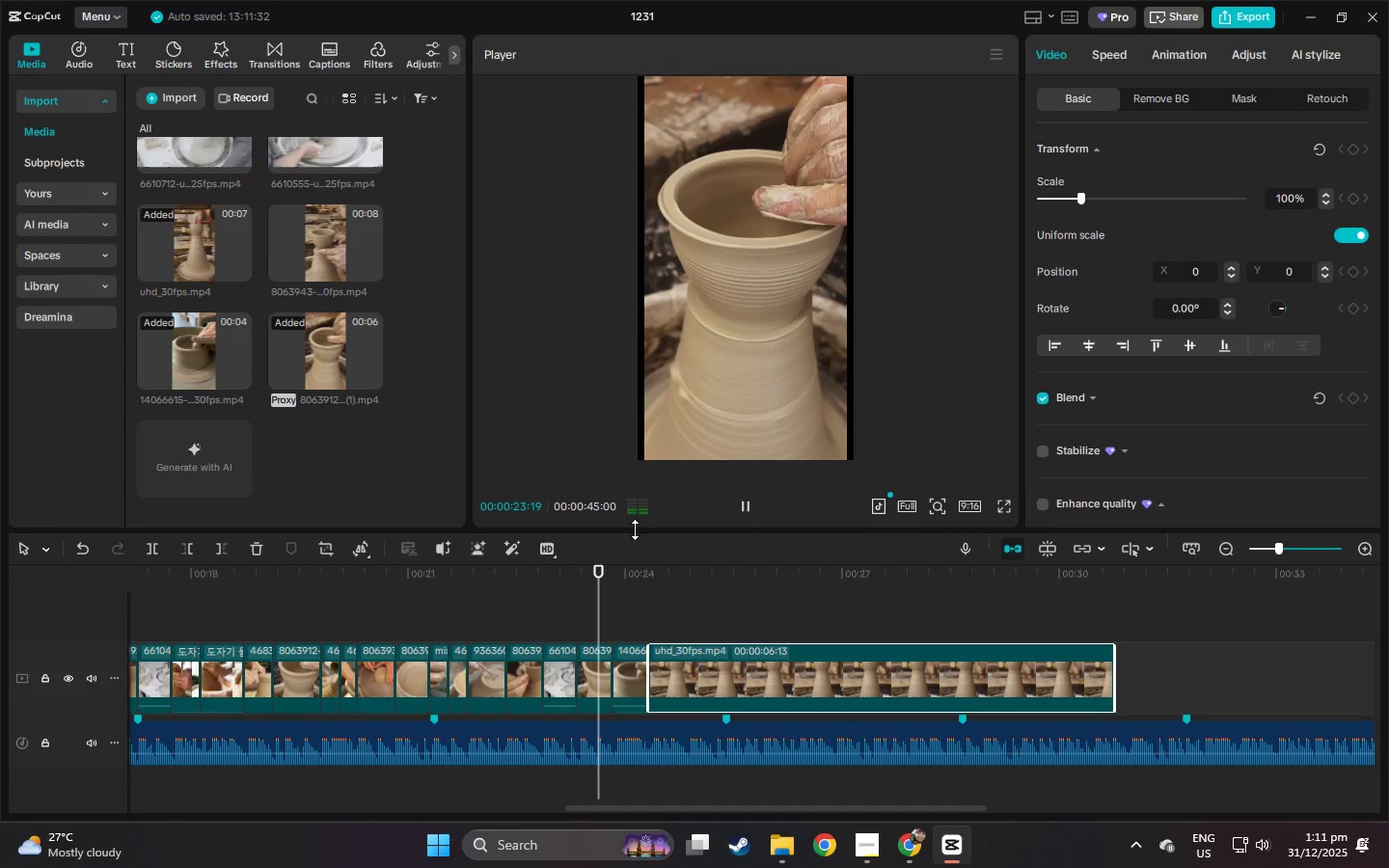 
key(Space)
 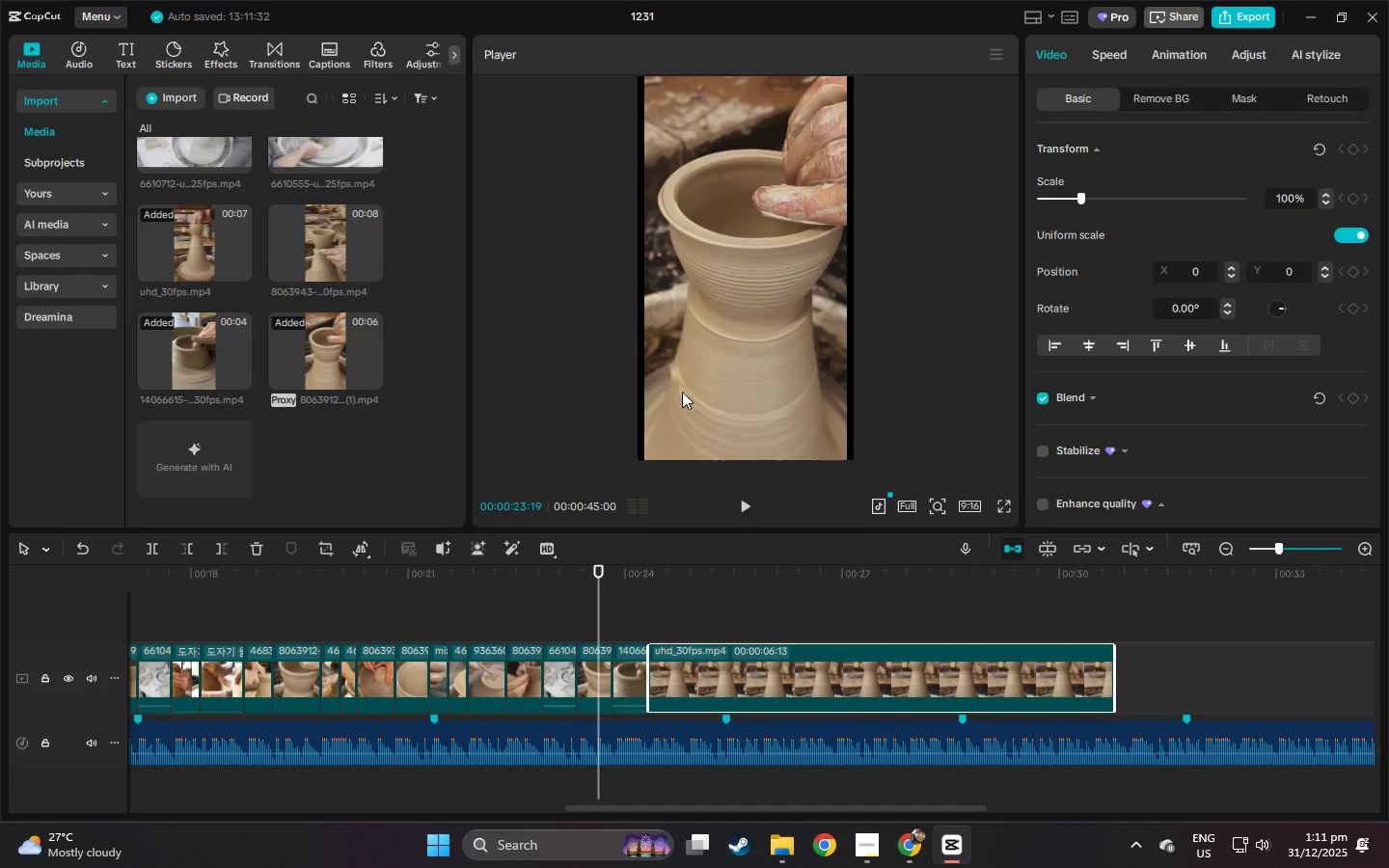 
key(Space)
 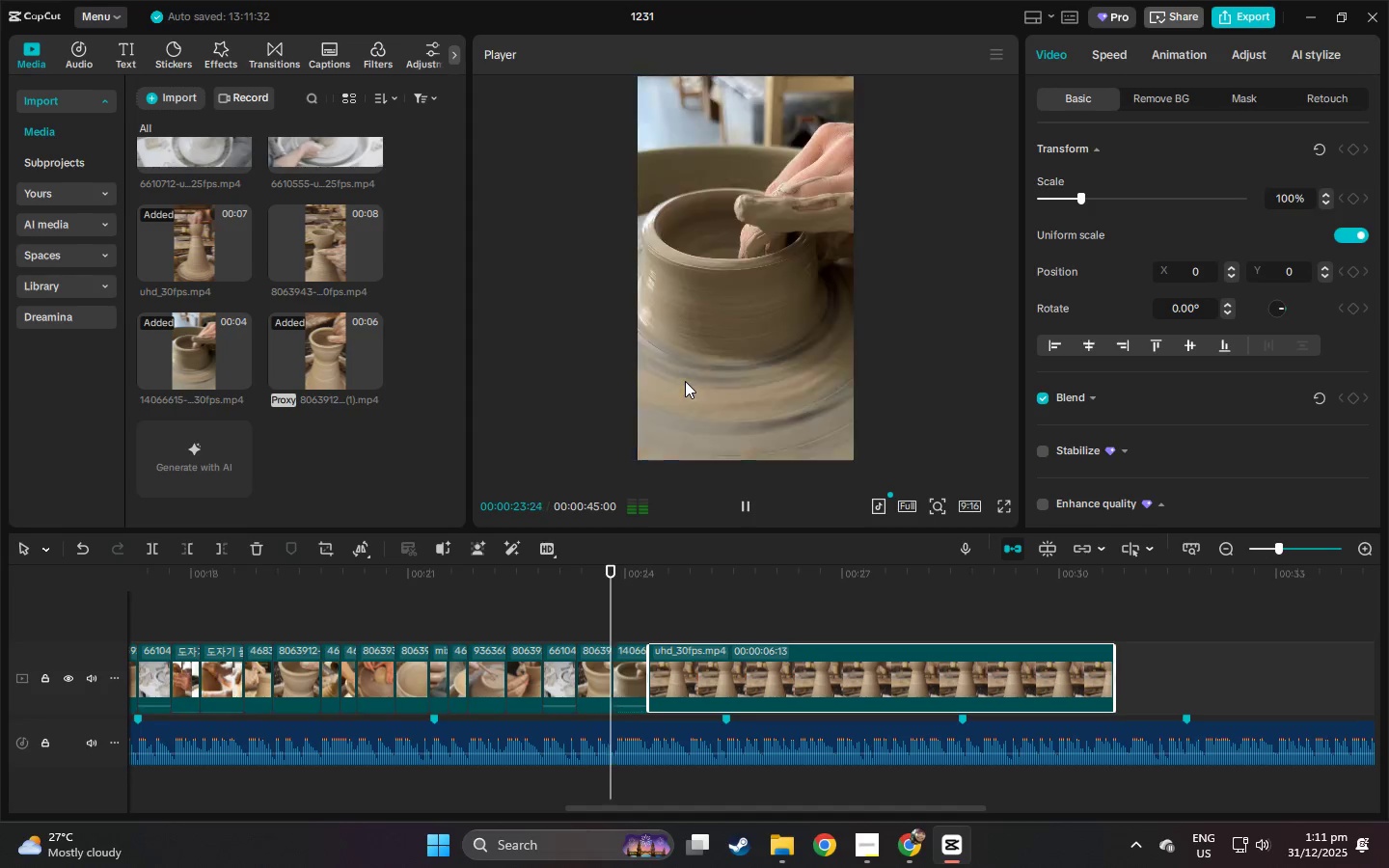 
key(Space)
 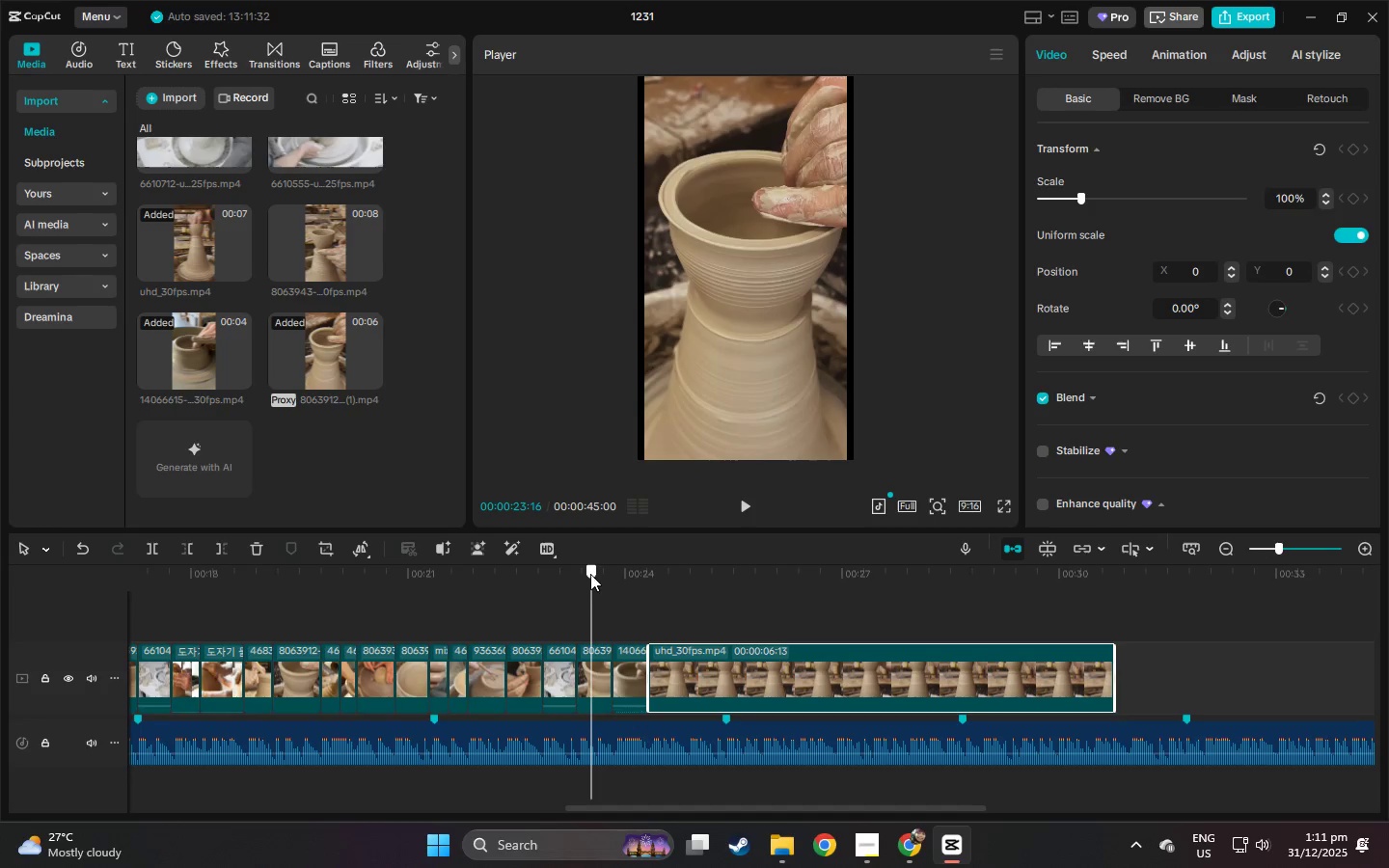 
double_click([676, 329])
 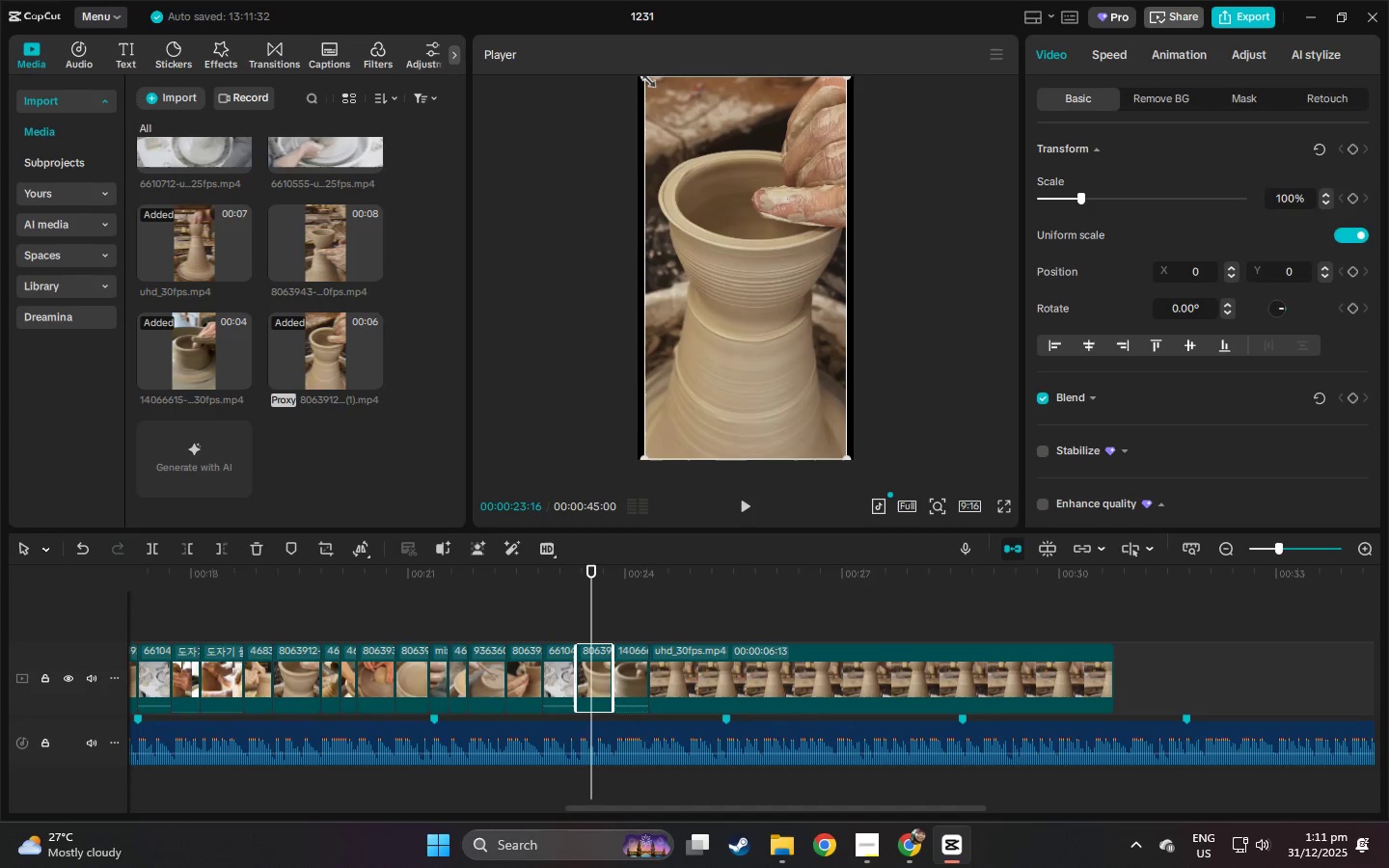 
left_click_drag(start_coordinate=[644, 77], to_coordinate=[627, 68])
 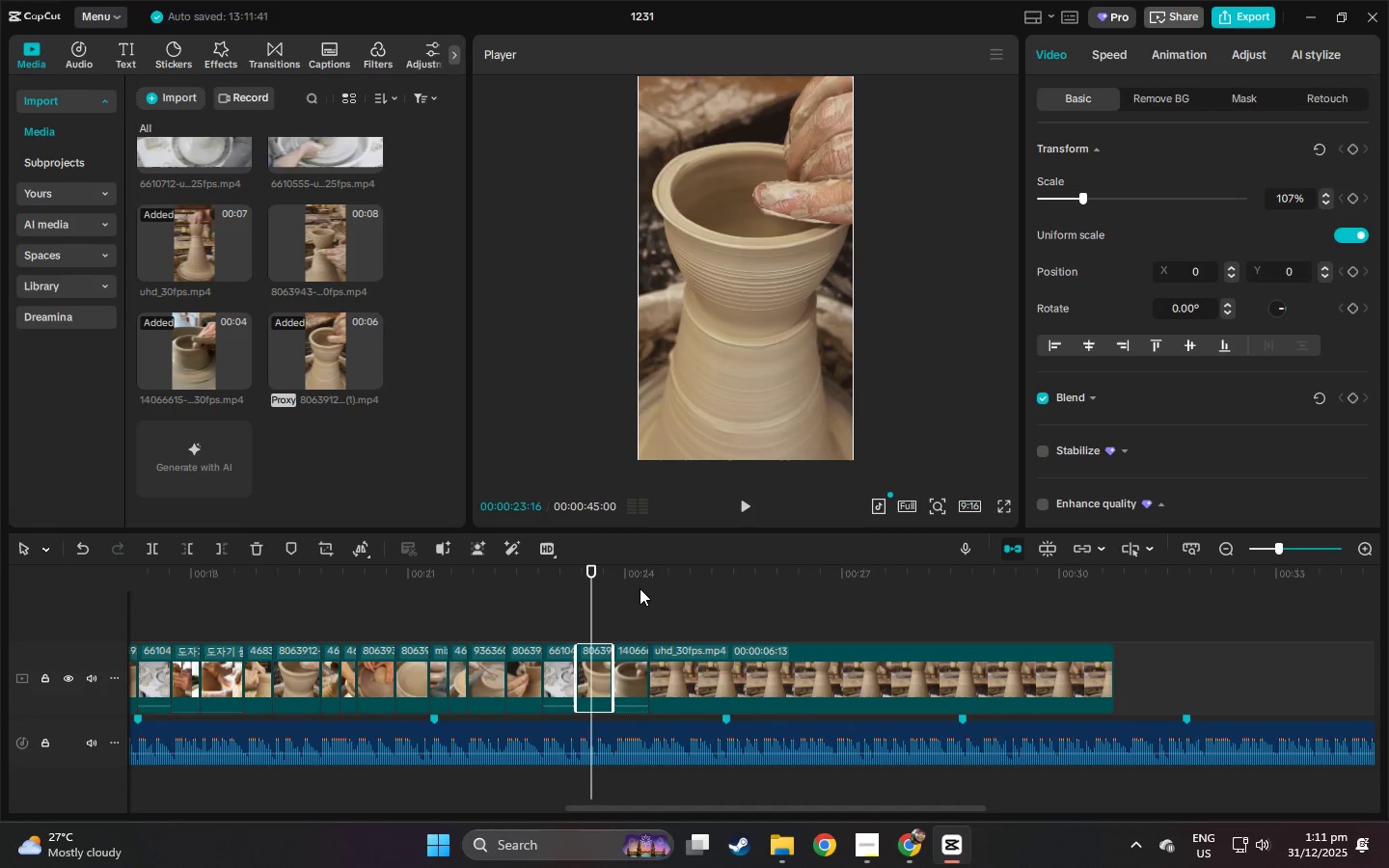 
left_click([627, 561])
 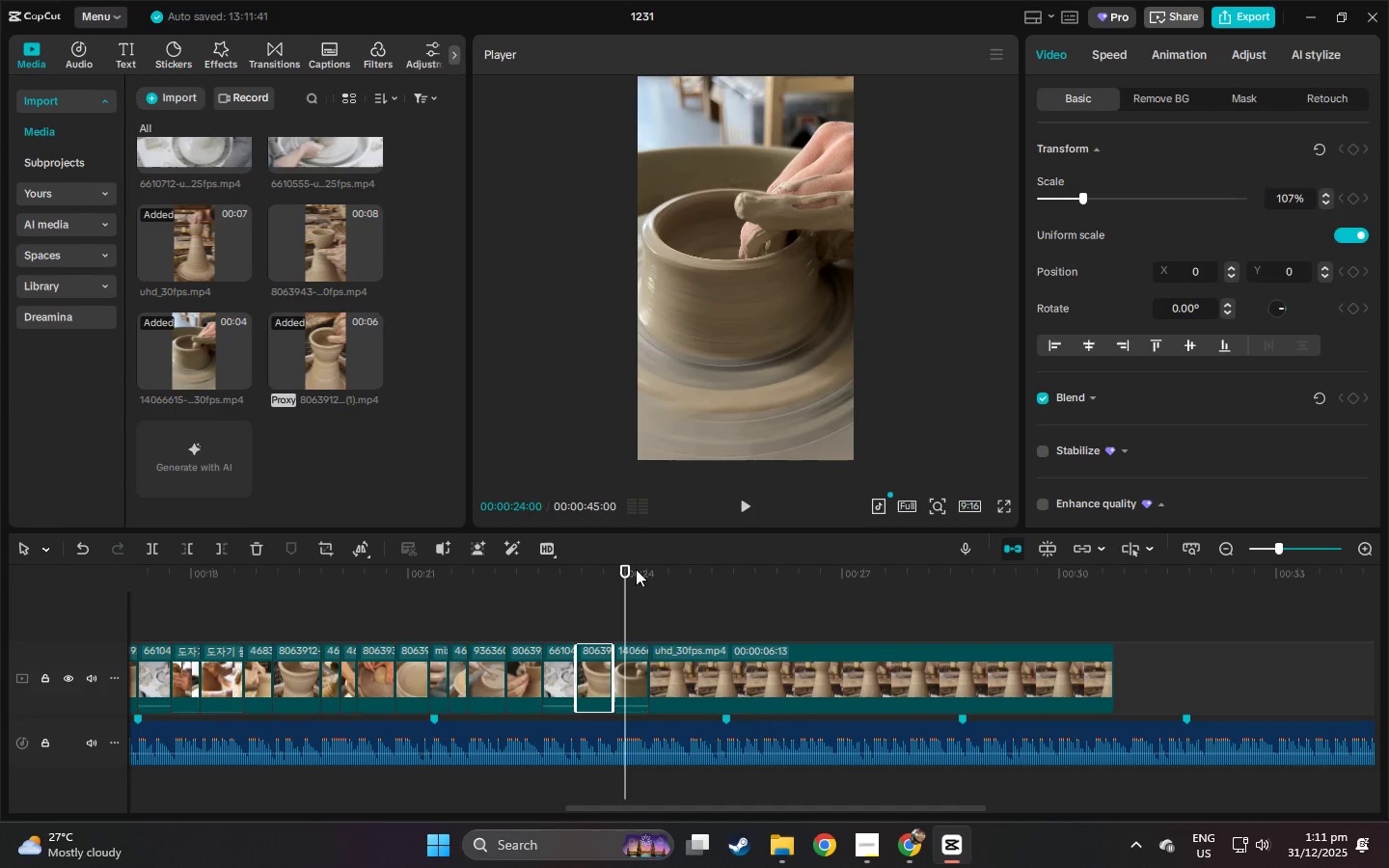 
double_click([674, 570])
 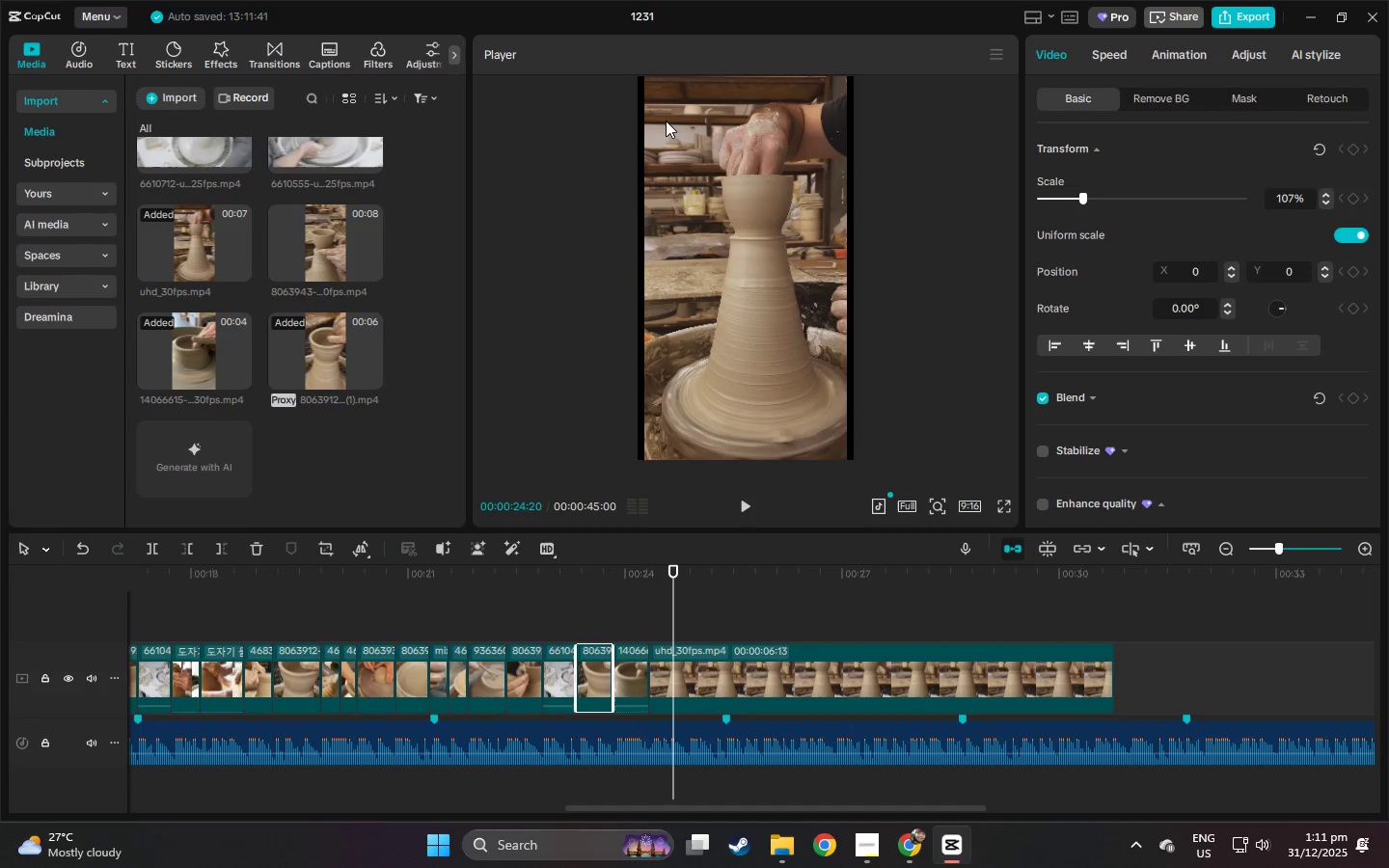 
left_click([665, 109])
 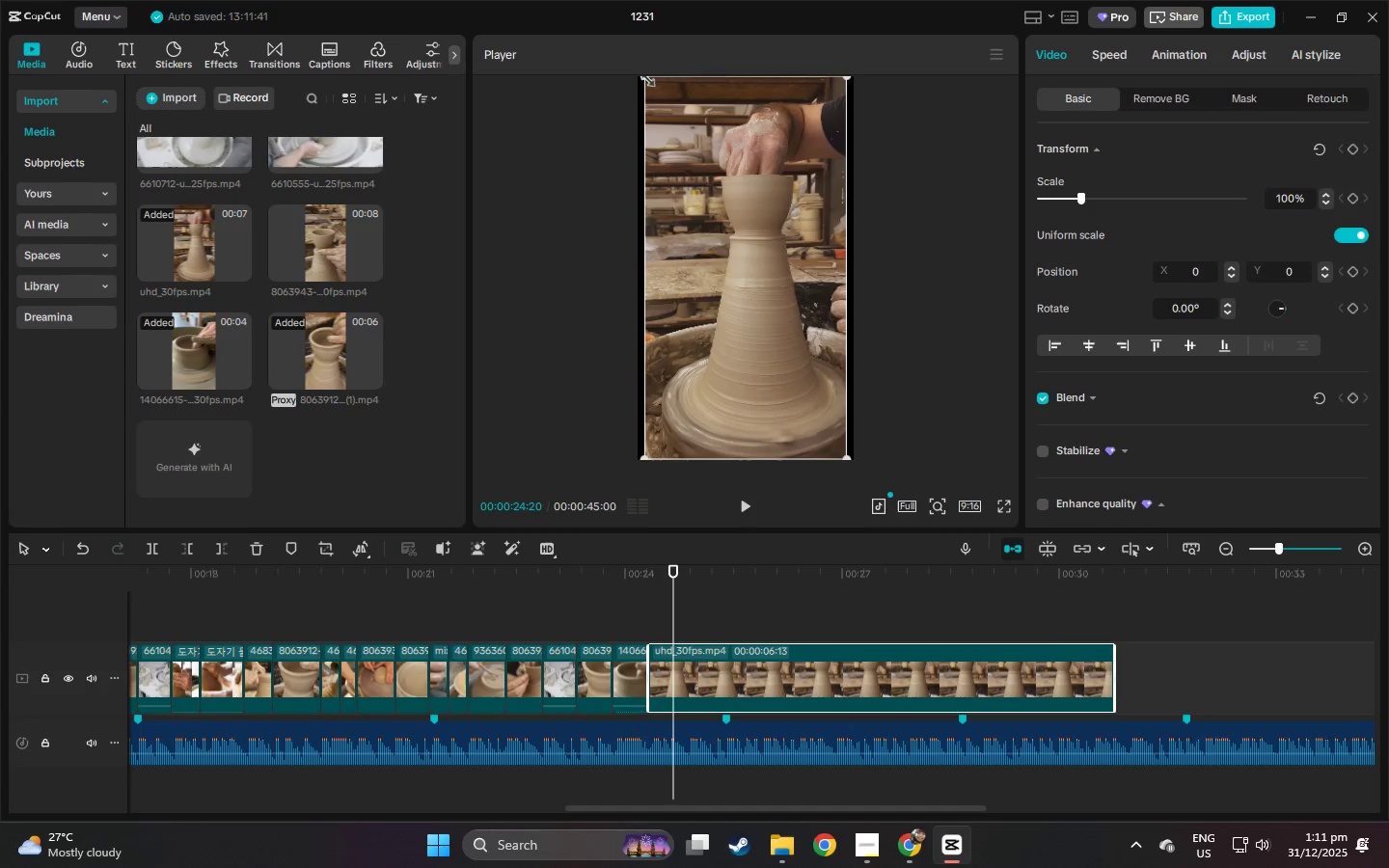 
left_click_drag(start_coordinate=[643, 76], to_coordinate=[633, 70])
 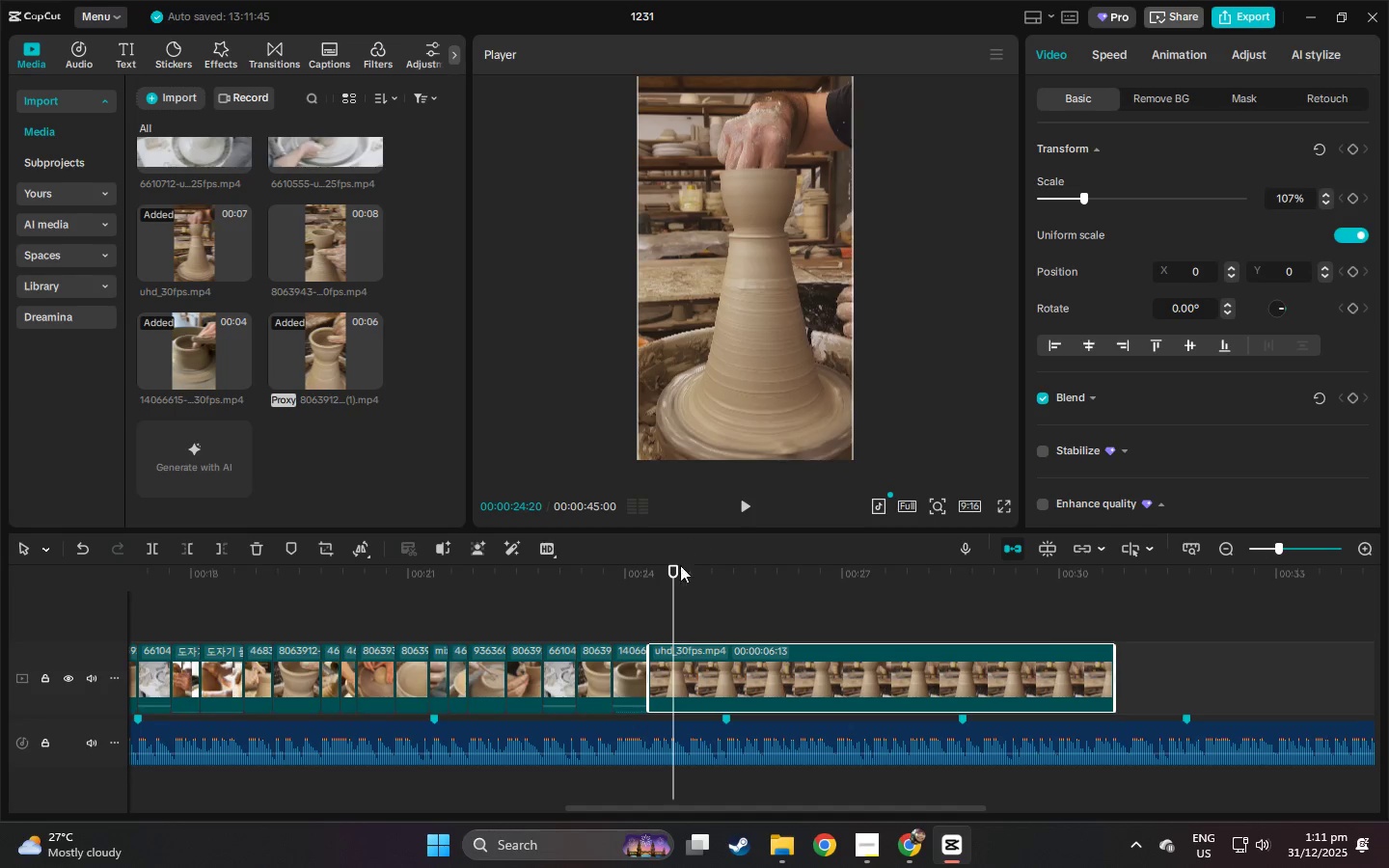 
key(Space)
 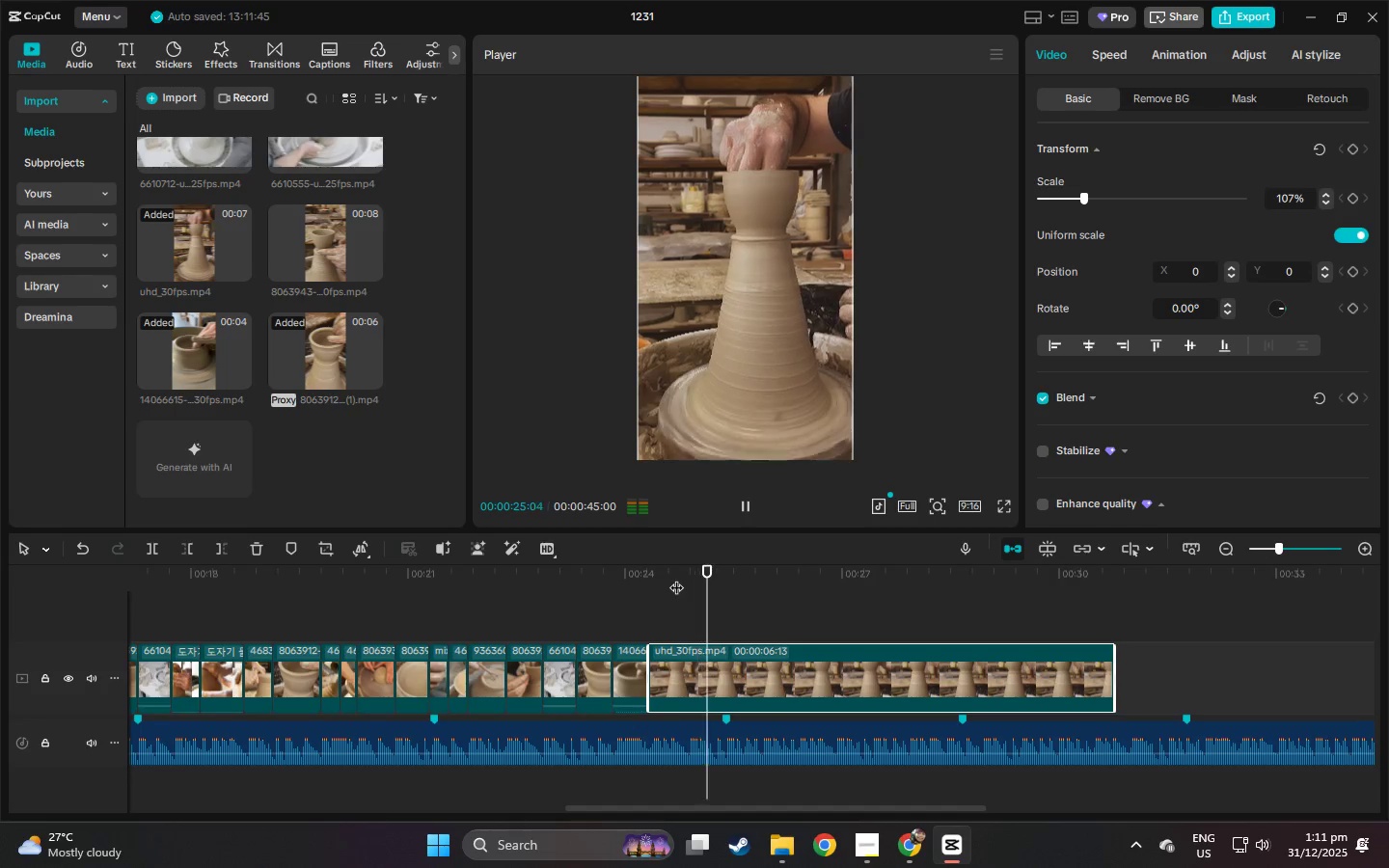 
key(Space)
 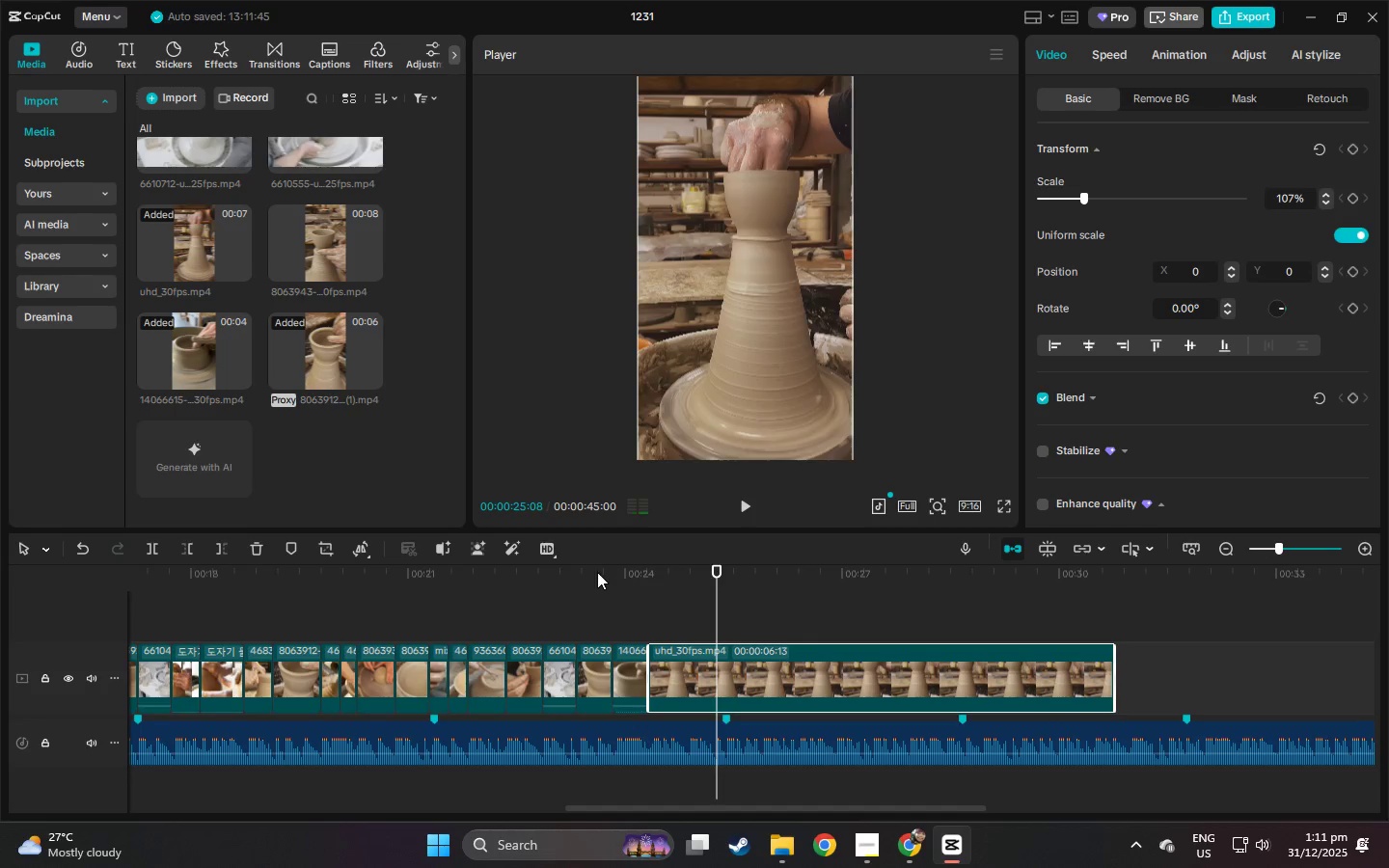 
left_click_drag(start_coordinate=[597, 572], to_coordinate=[771, 595])
 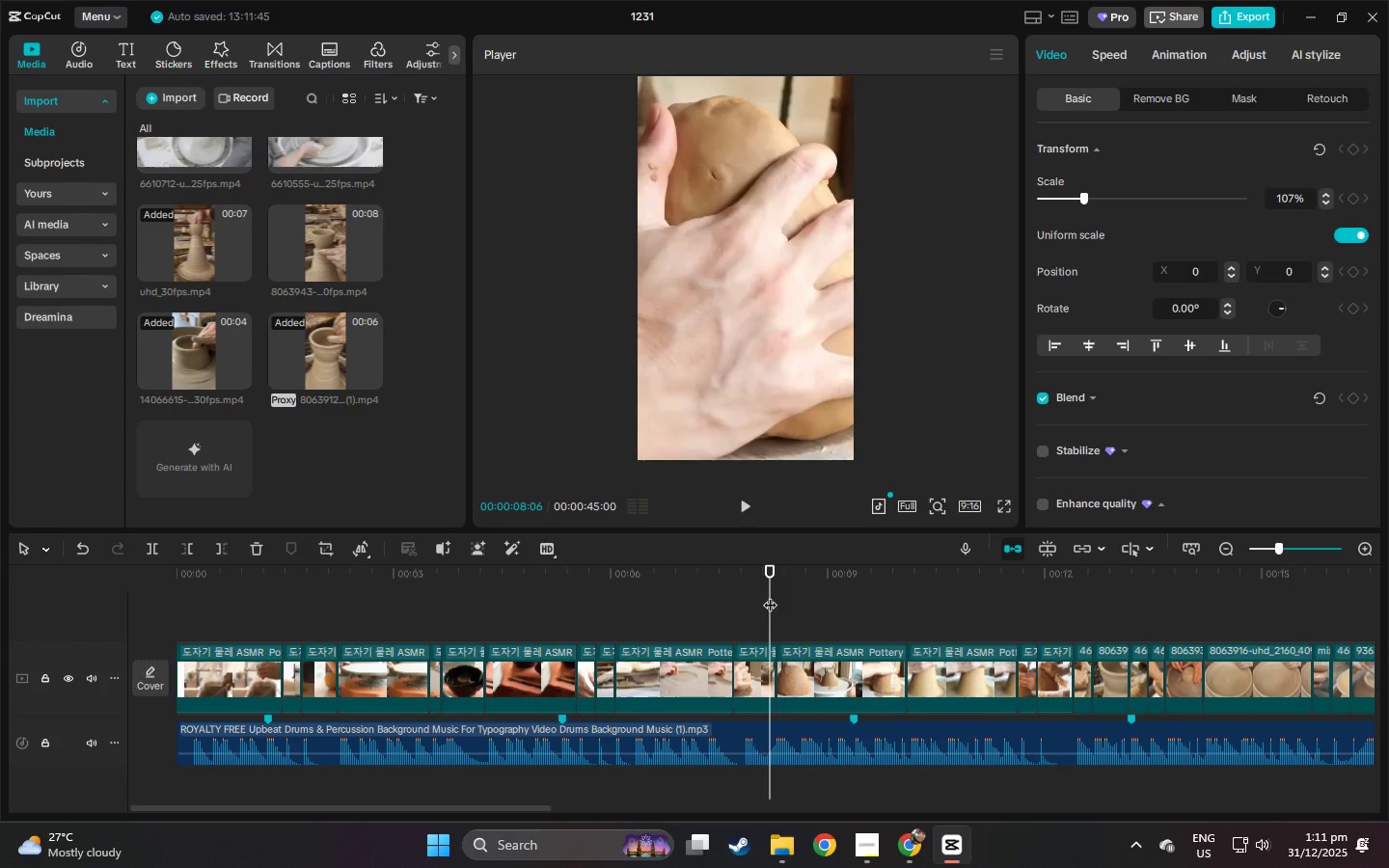 
key(Space)
 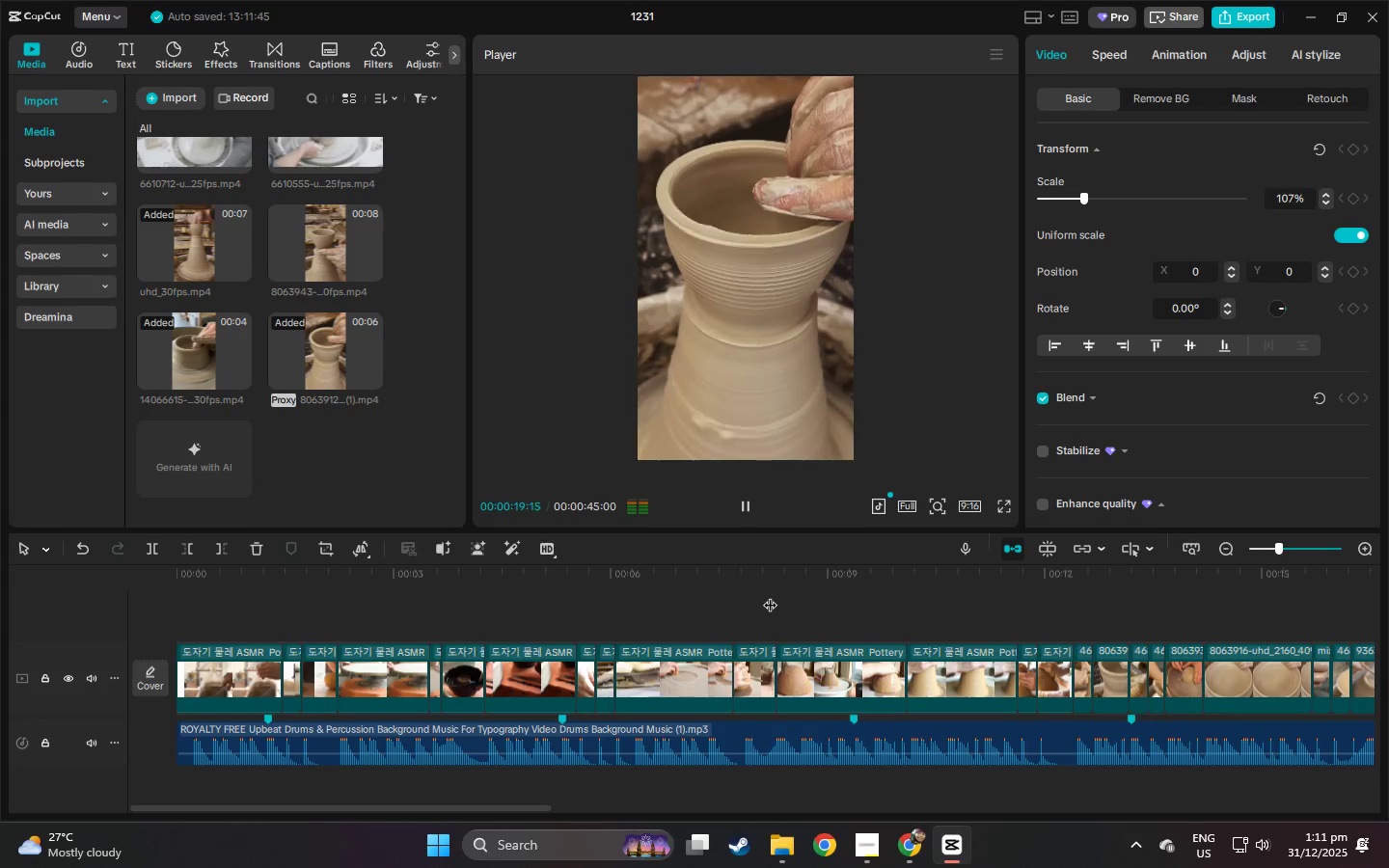 
wait(16.38)
 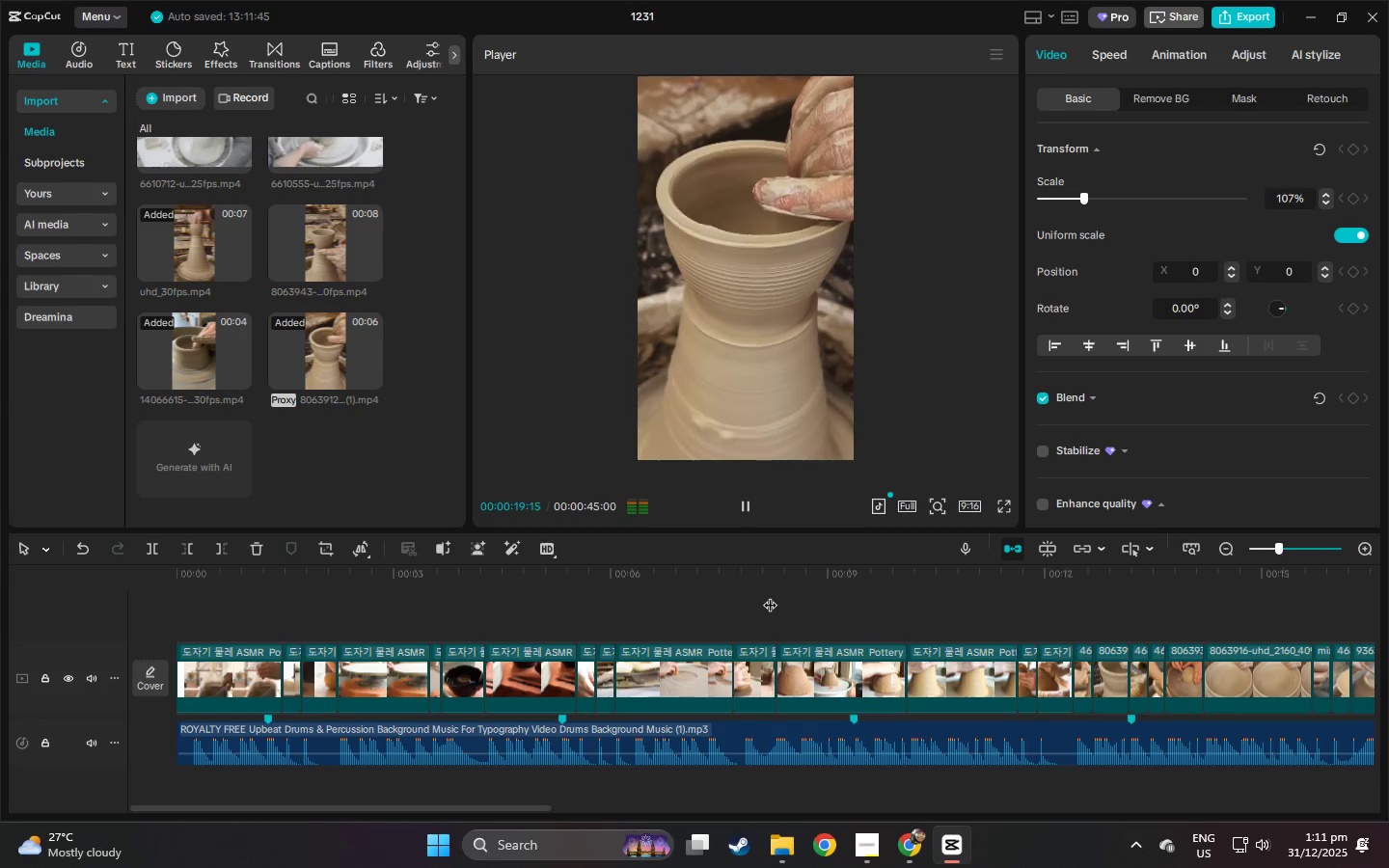 
key(Space)
 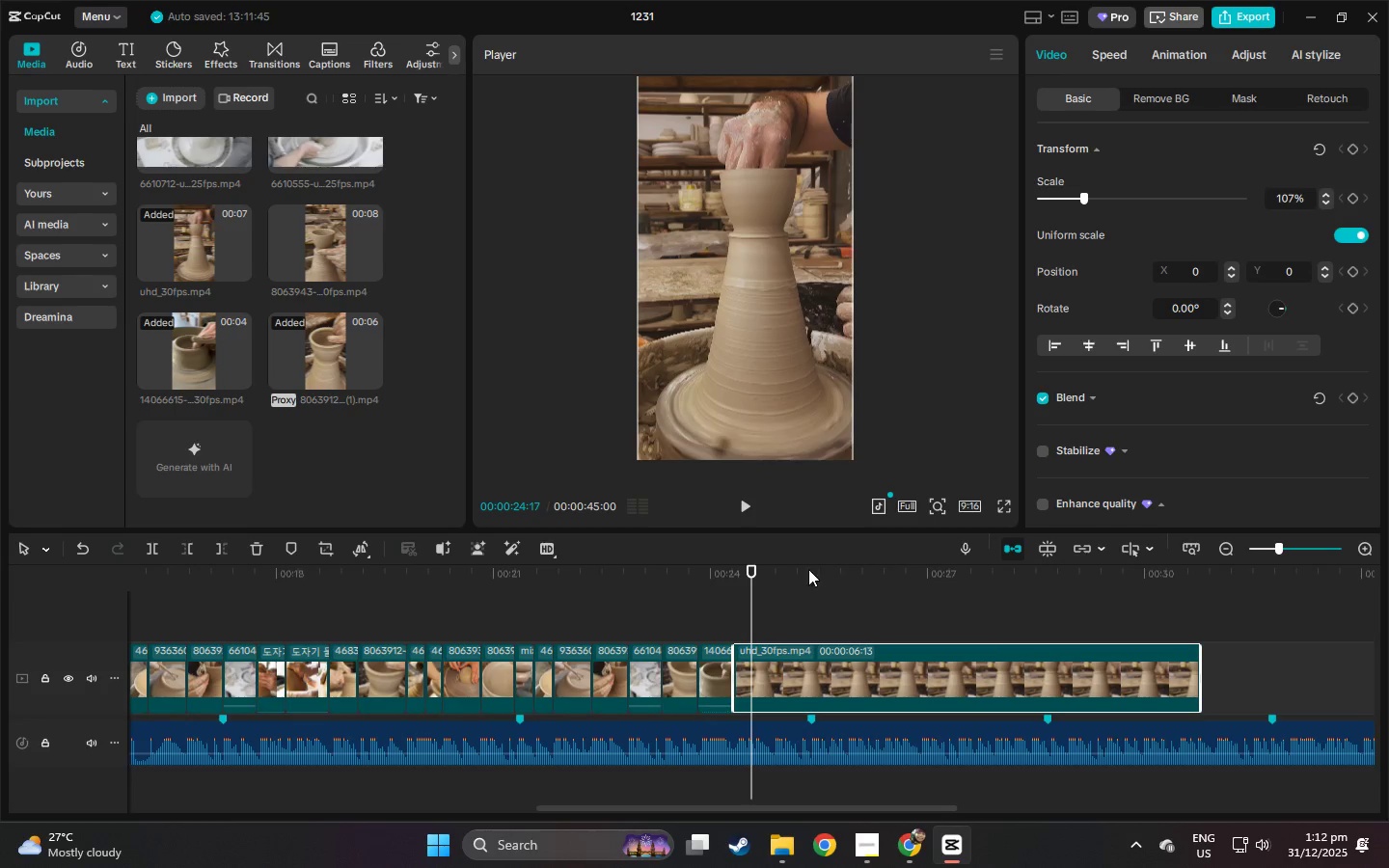 
key(Space)
 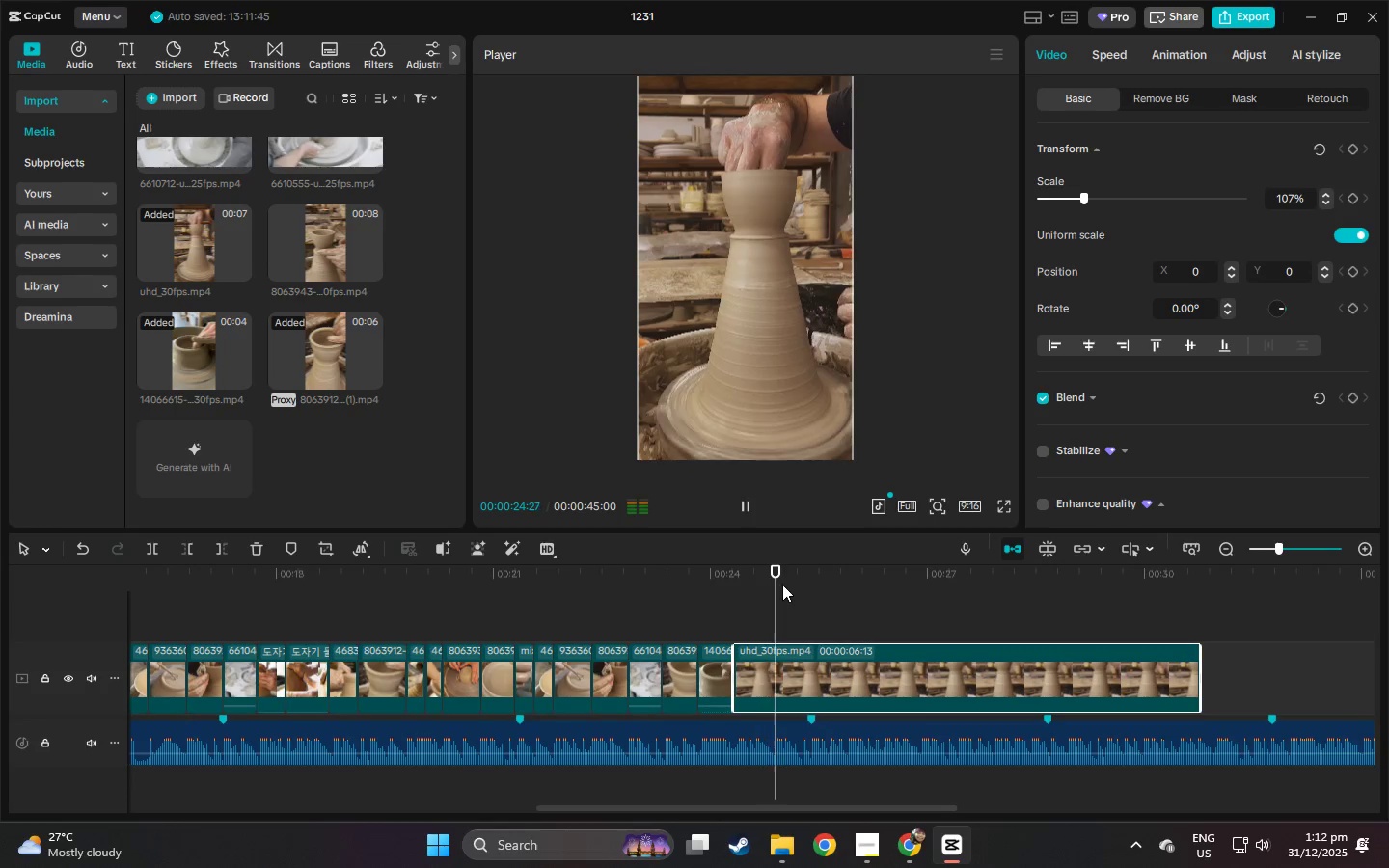 
key(Space)
 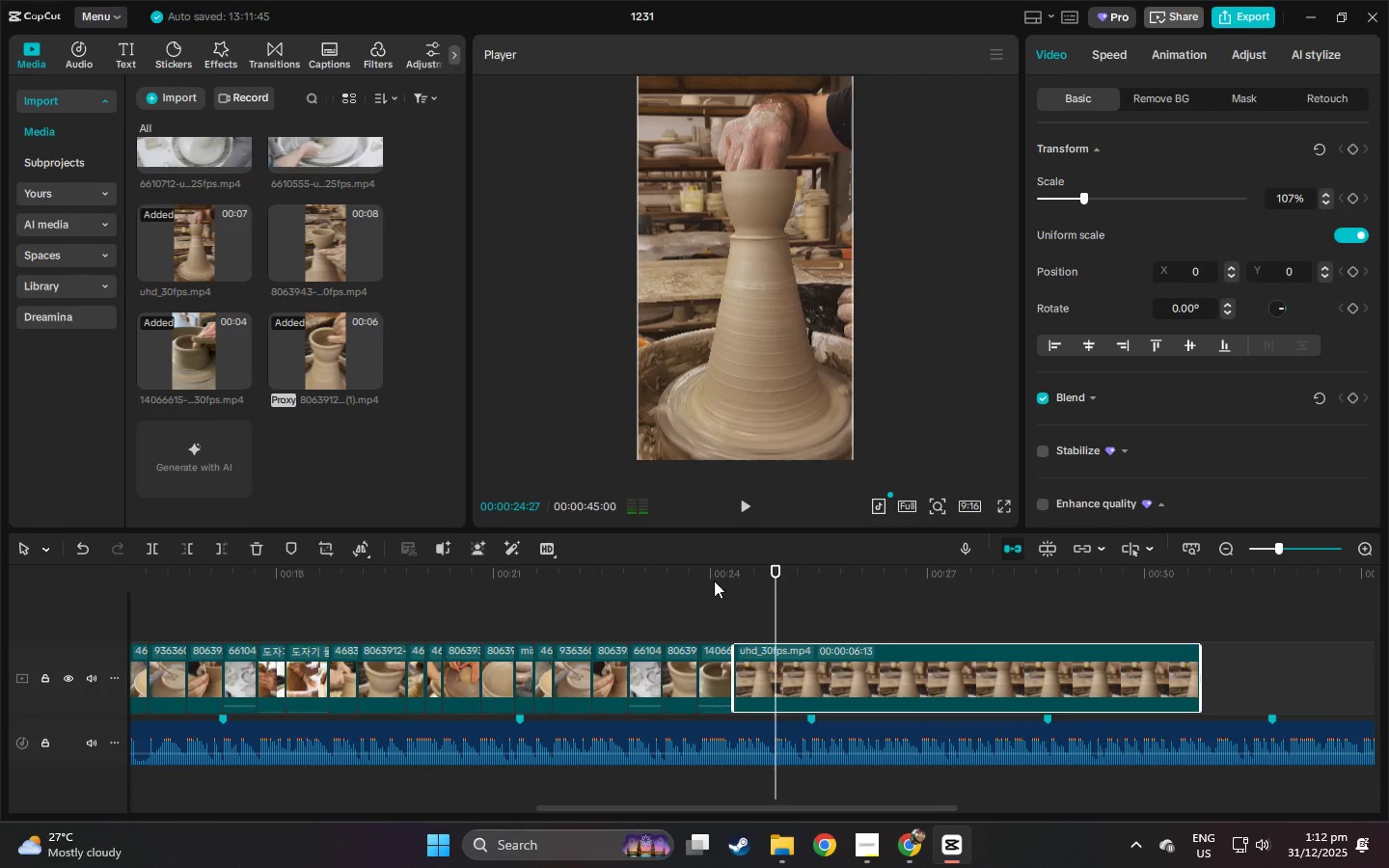 
left_click([704, 579])
 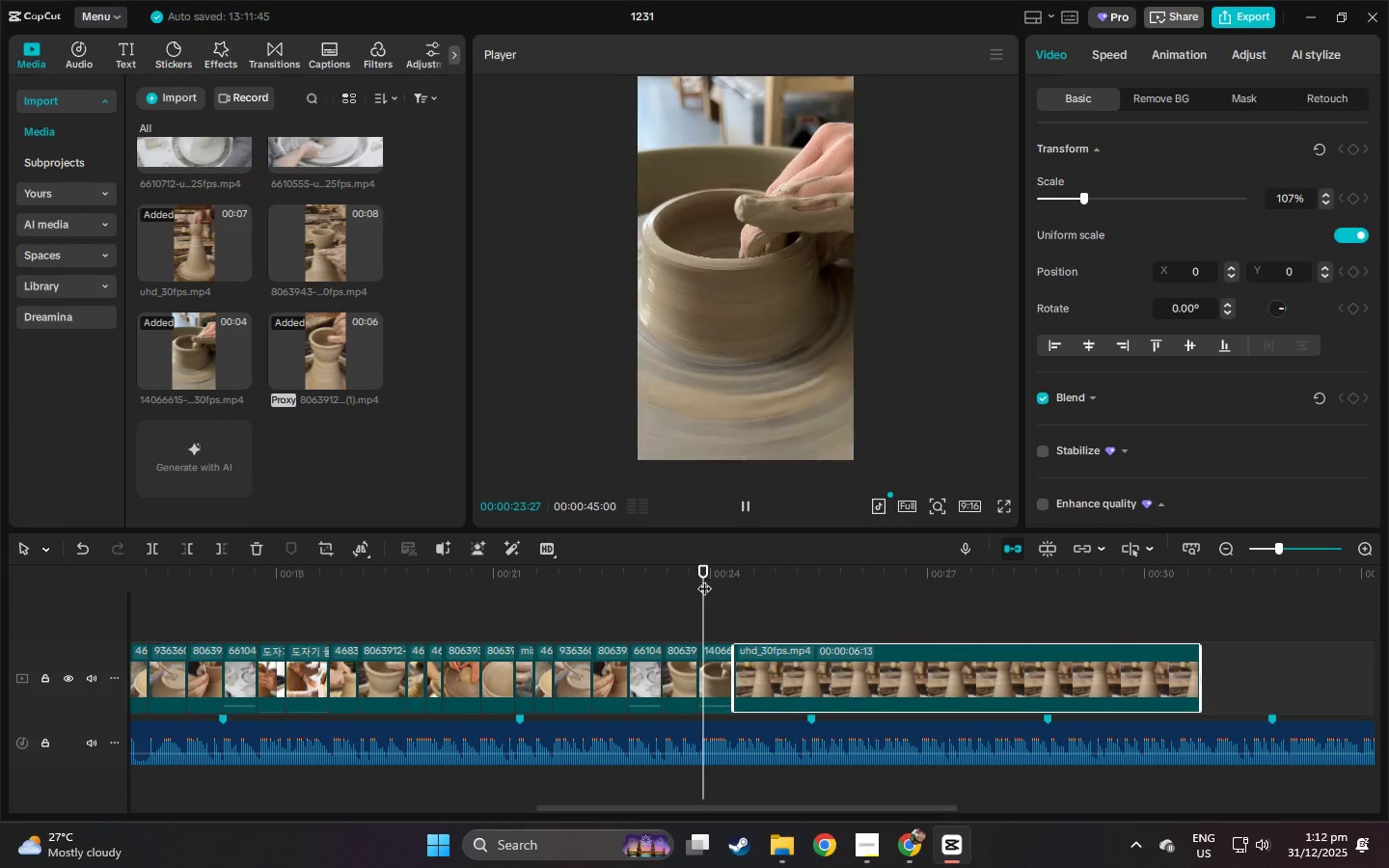 
key(Space)
 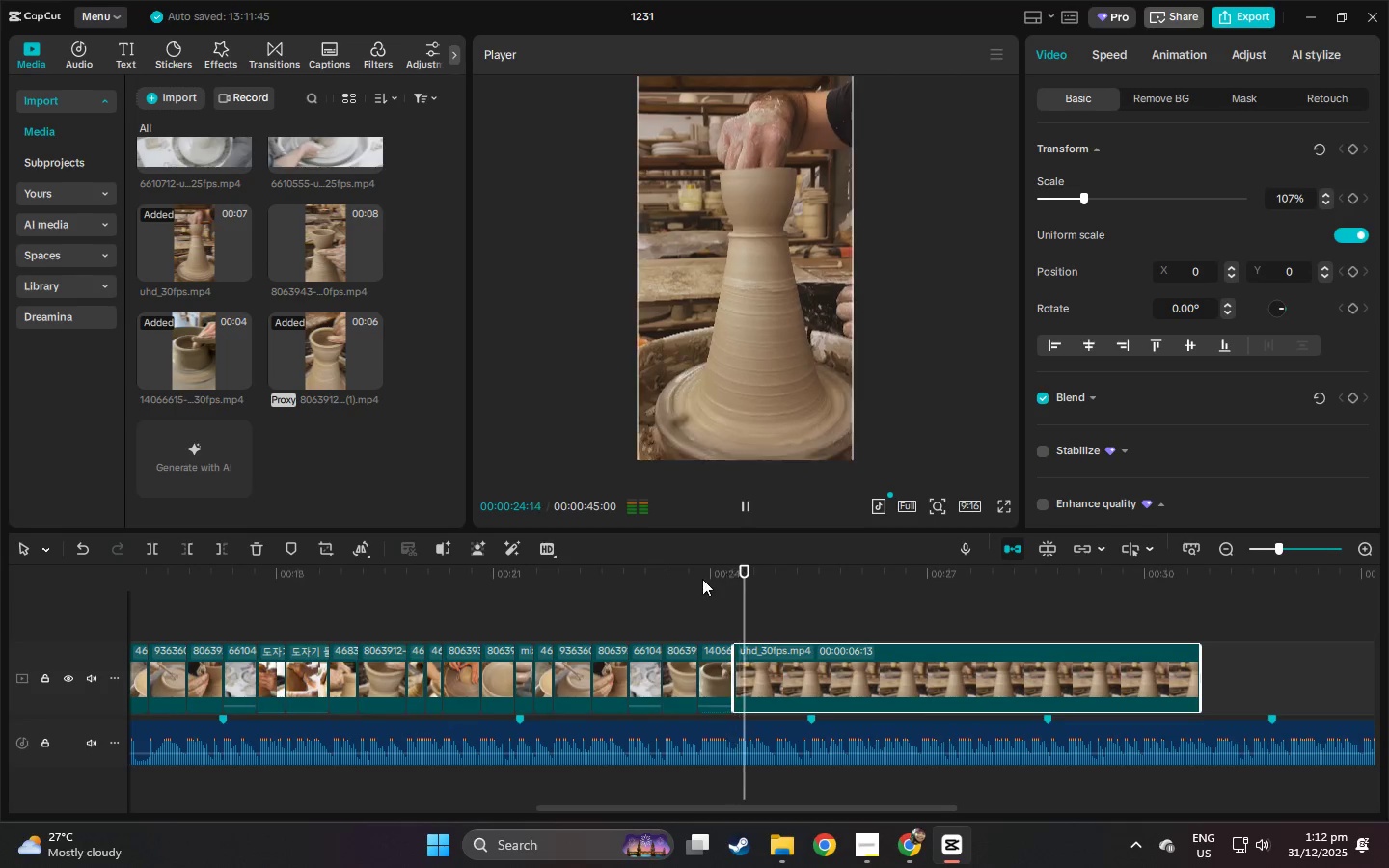 
left_click([692, 579])
 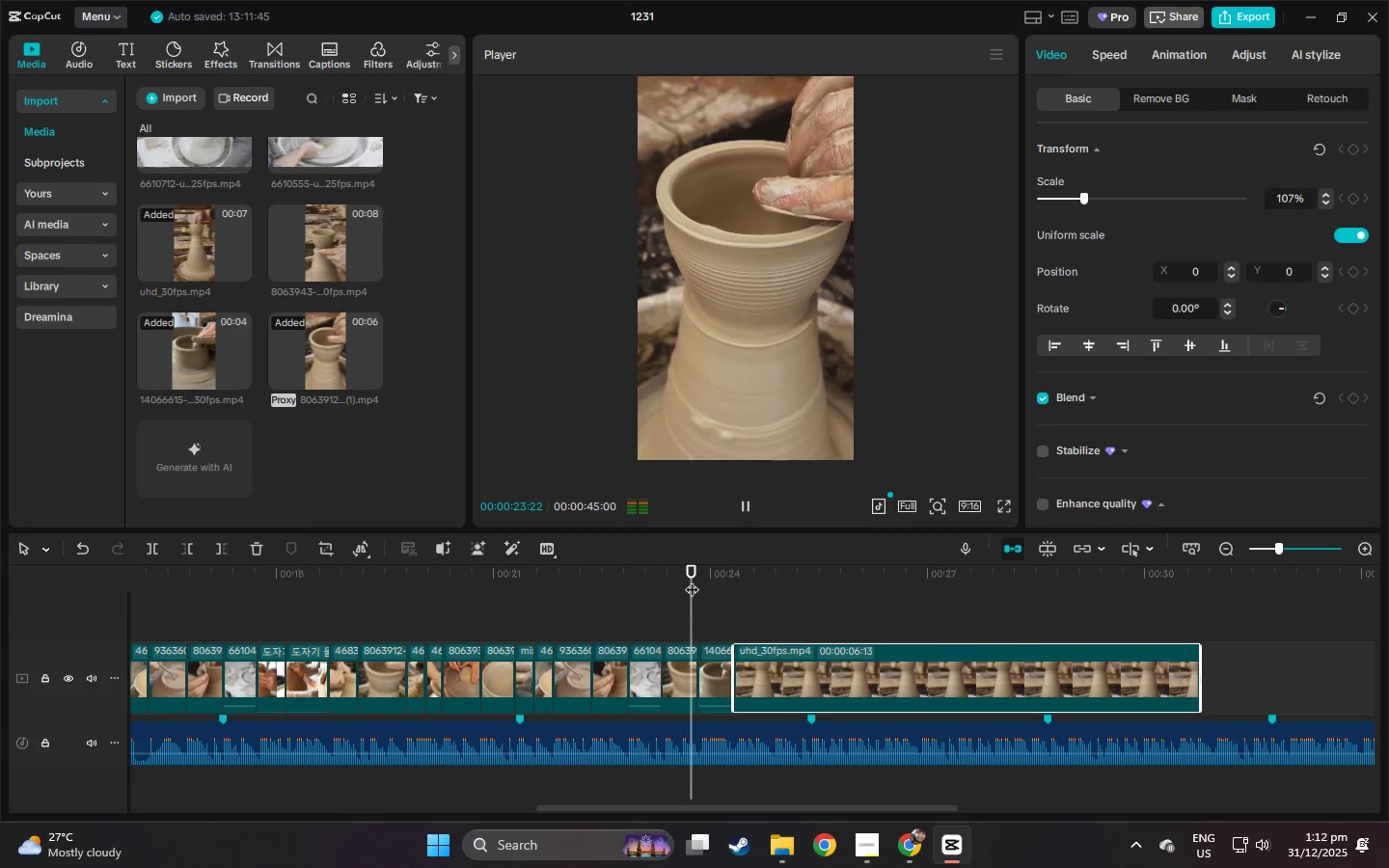 
key(Space)
 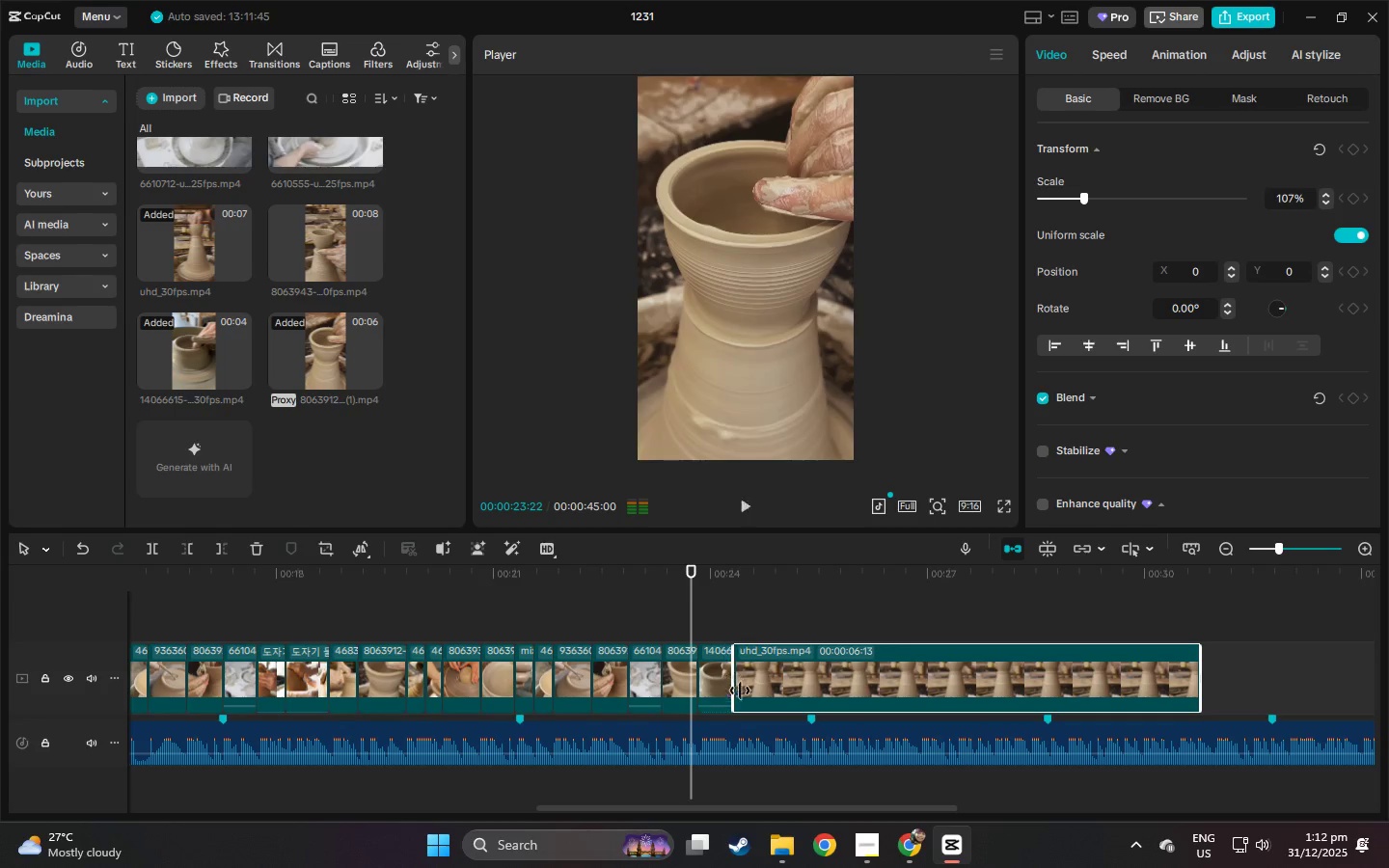 
key(Space)
 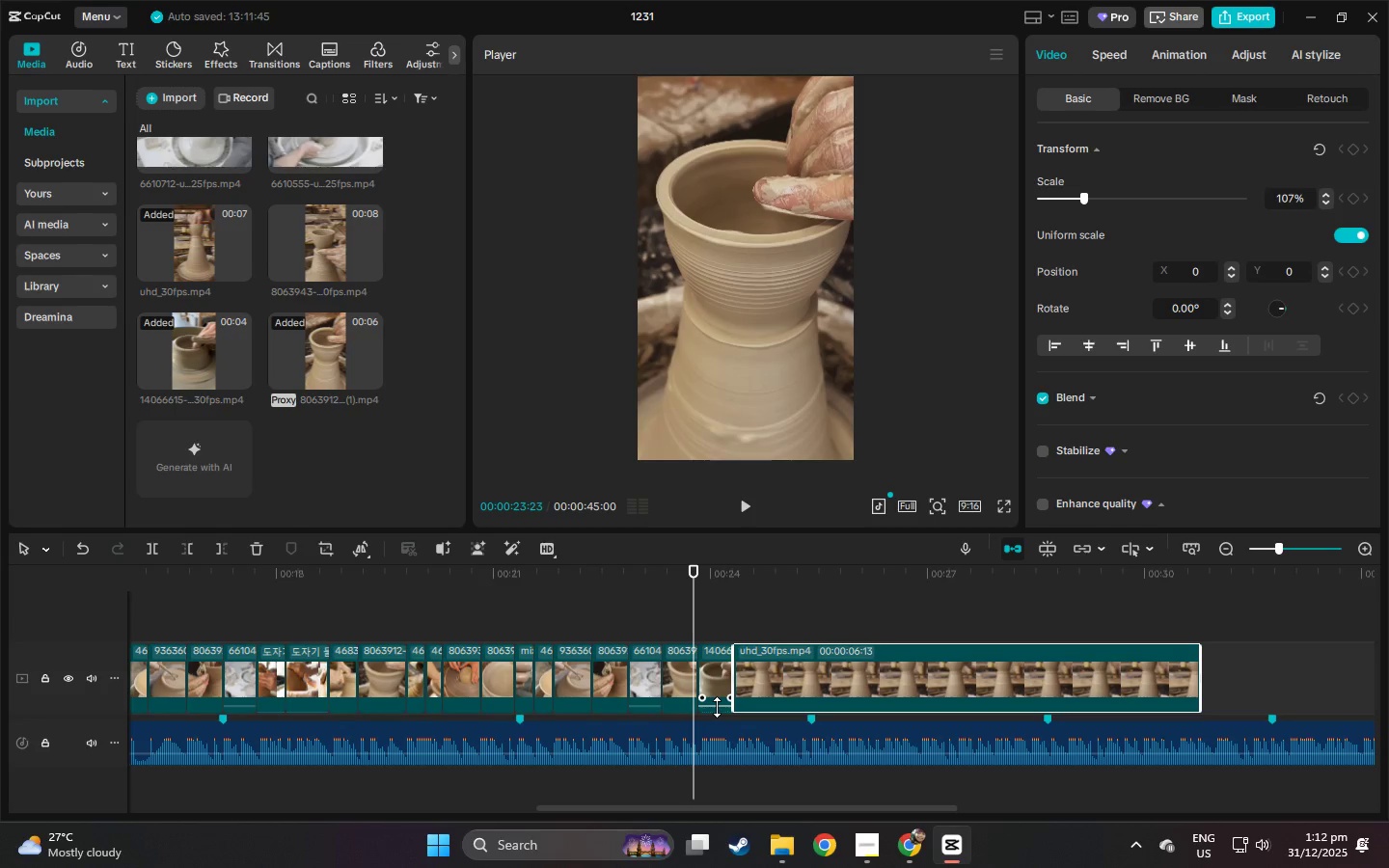 
key(Space)
 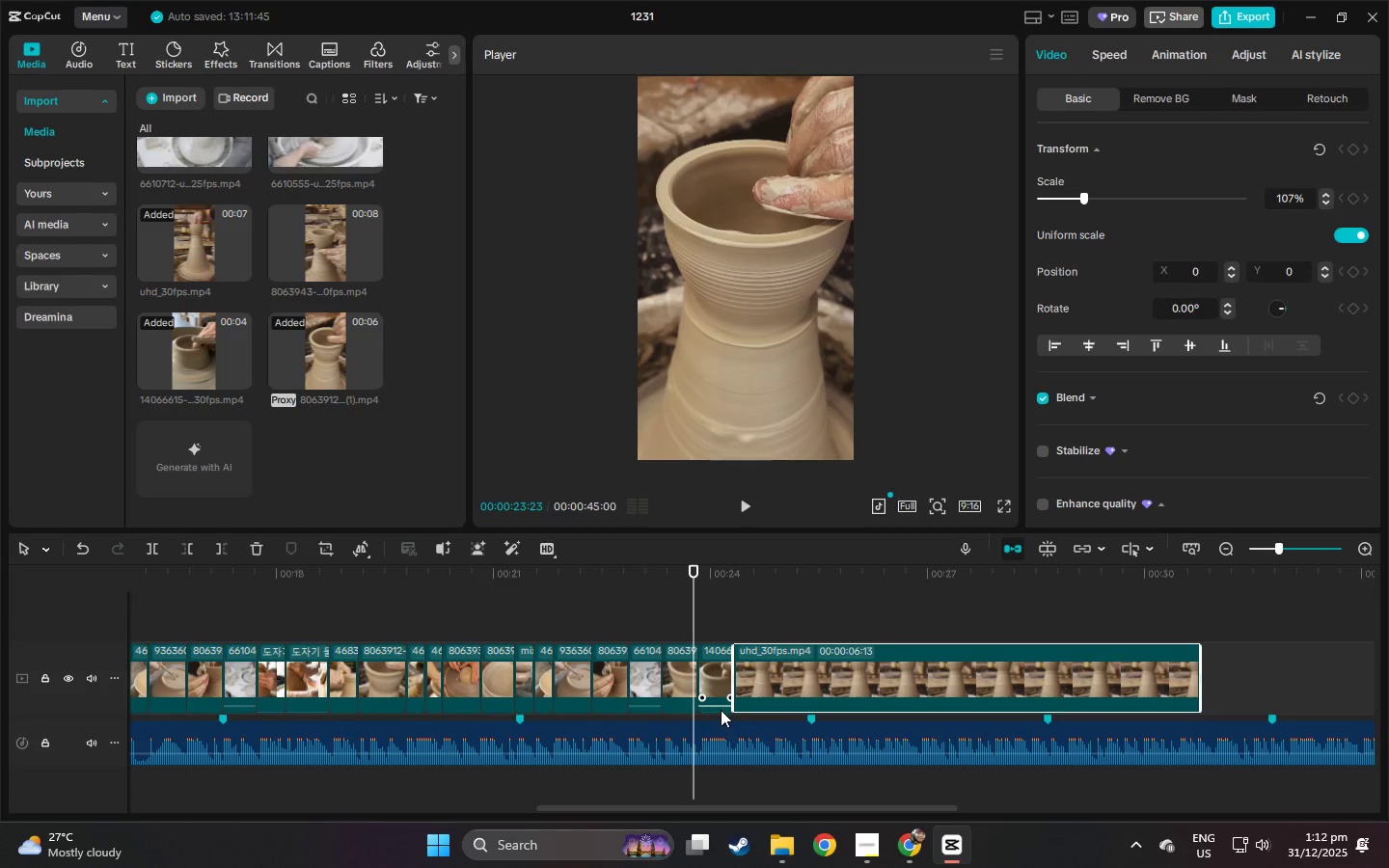 
left_click_drag(start_coordinate=[717, 707], to_coordinate=[717, 730])
 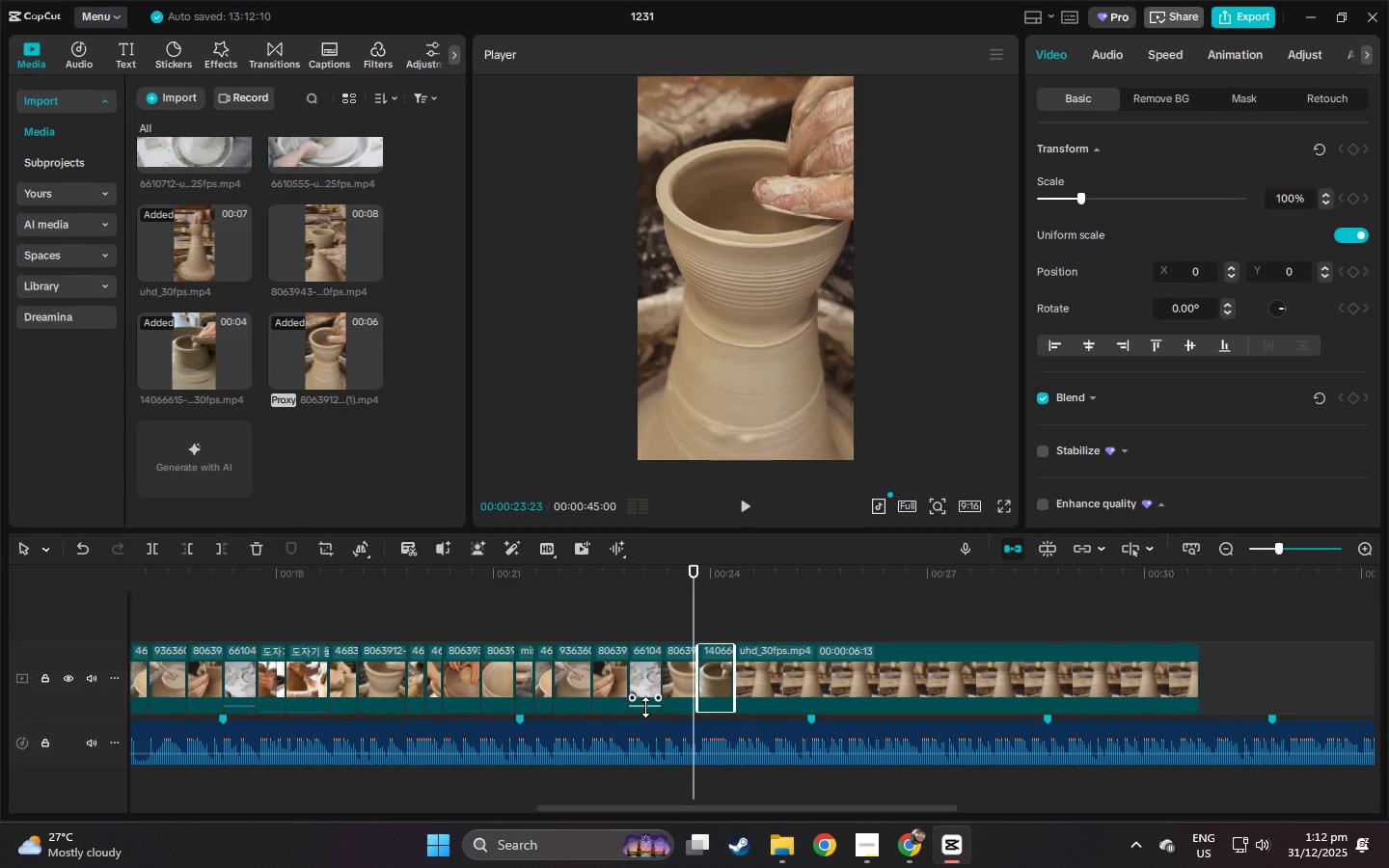 
left_click_drag(start_coordinate=[645, 707], to_coordinate=[645, 725])
 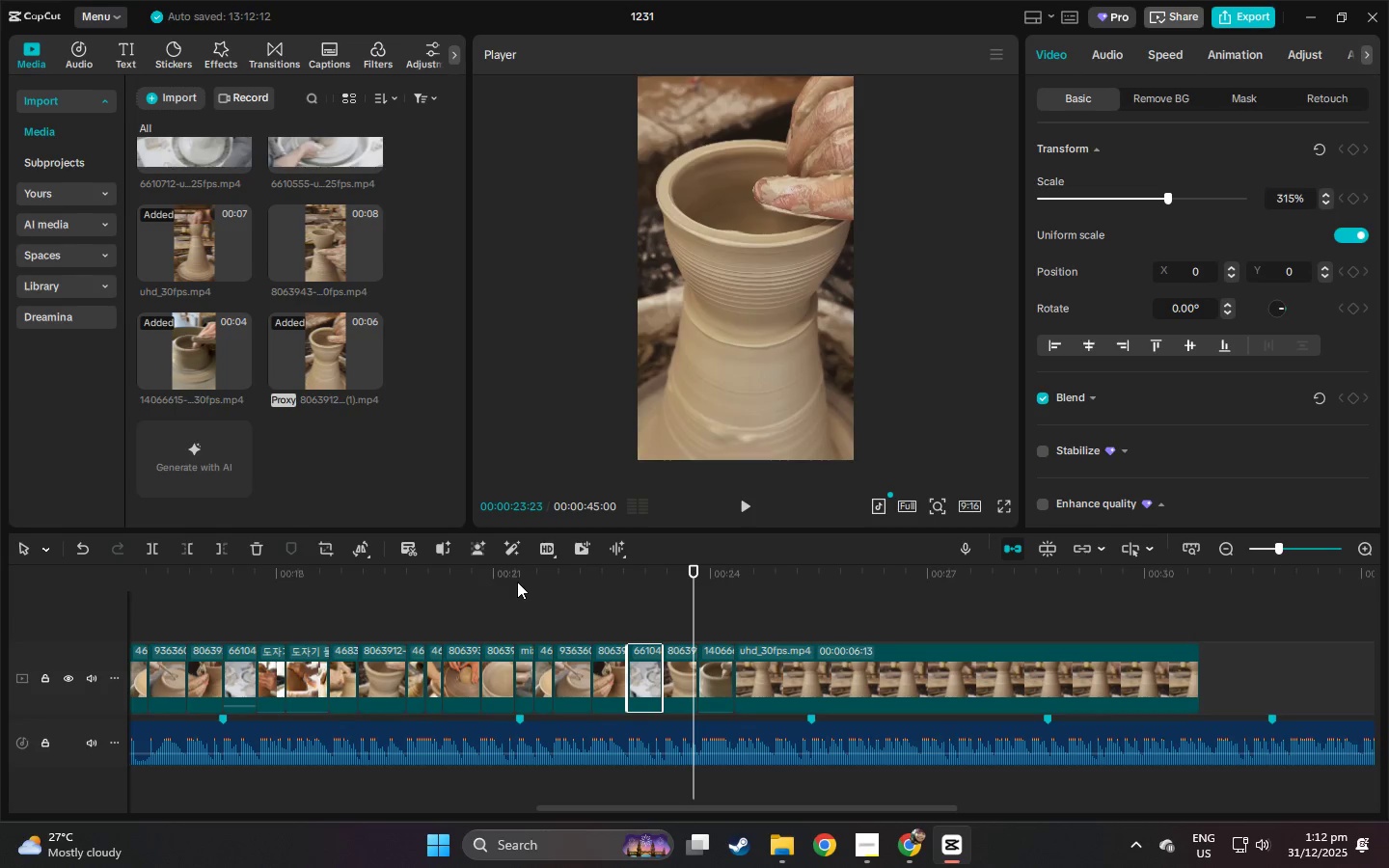 
left_click([517, 582])
 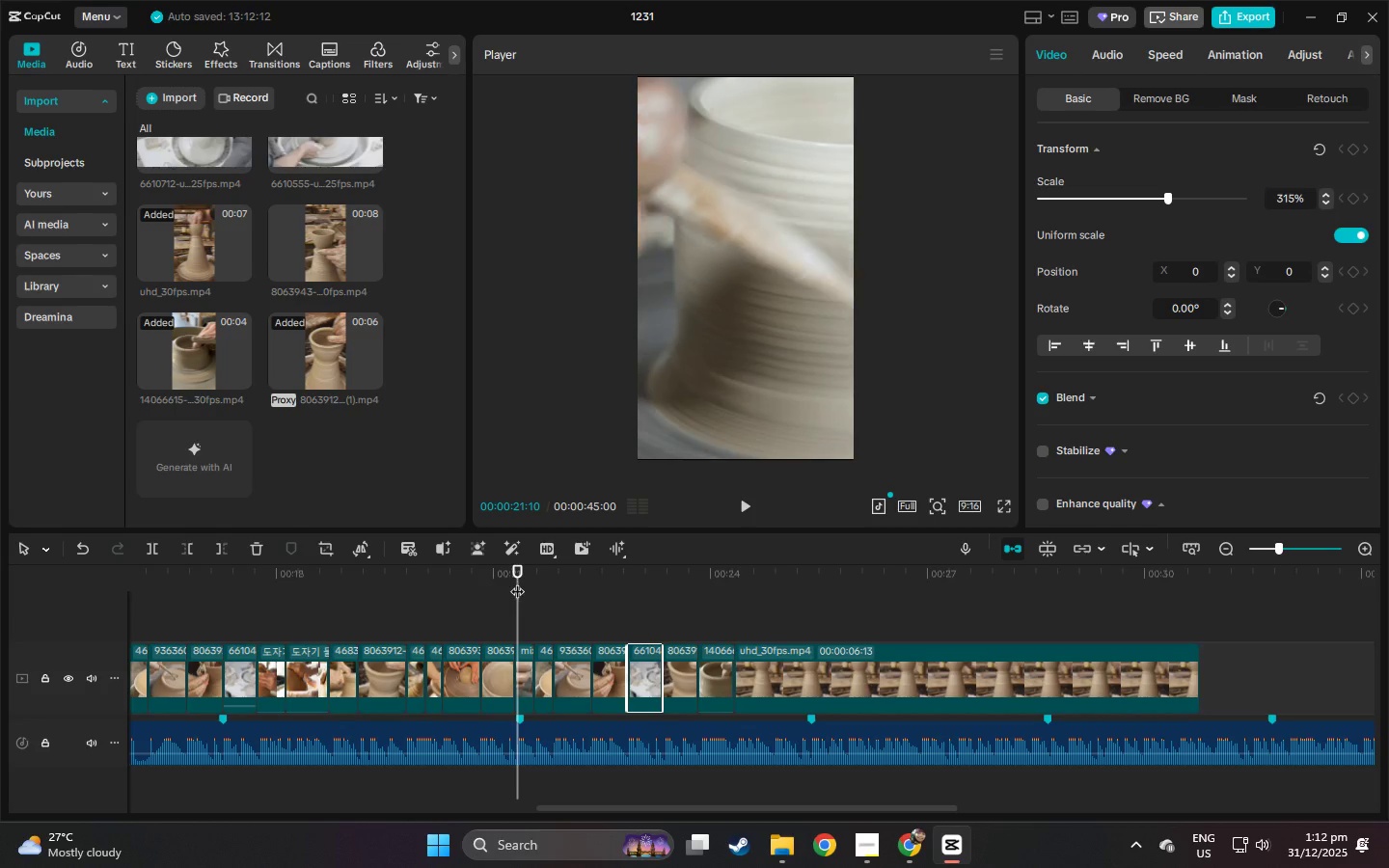 
key(Space)
 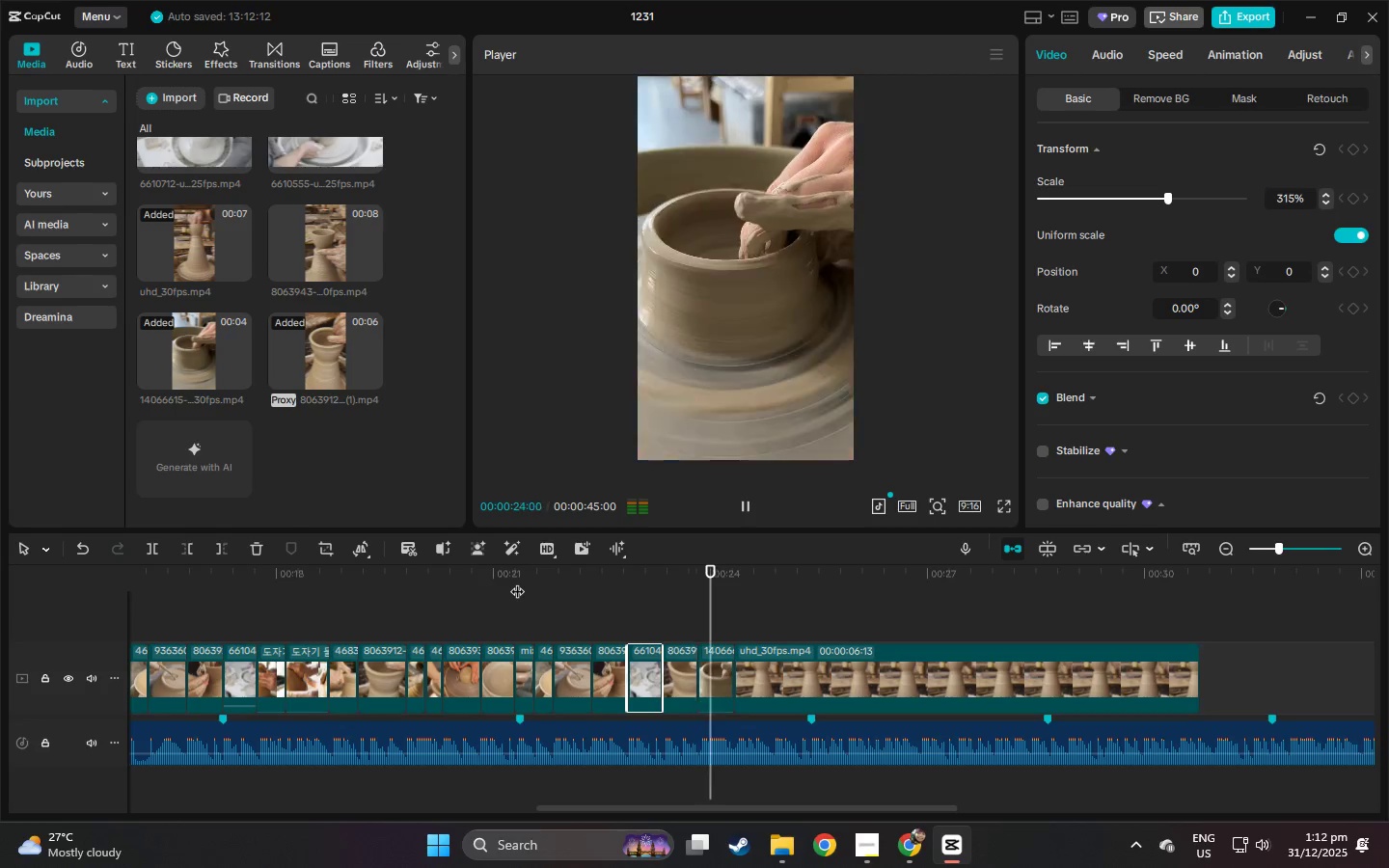 
key(Space)
 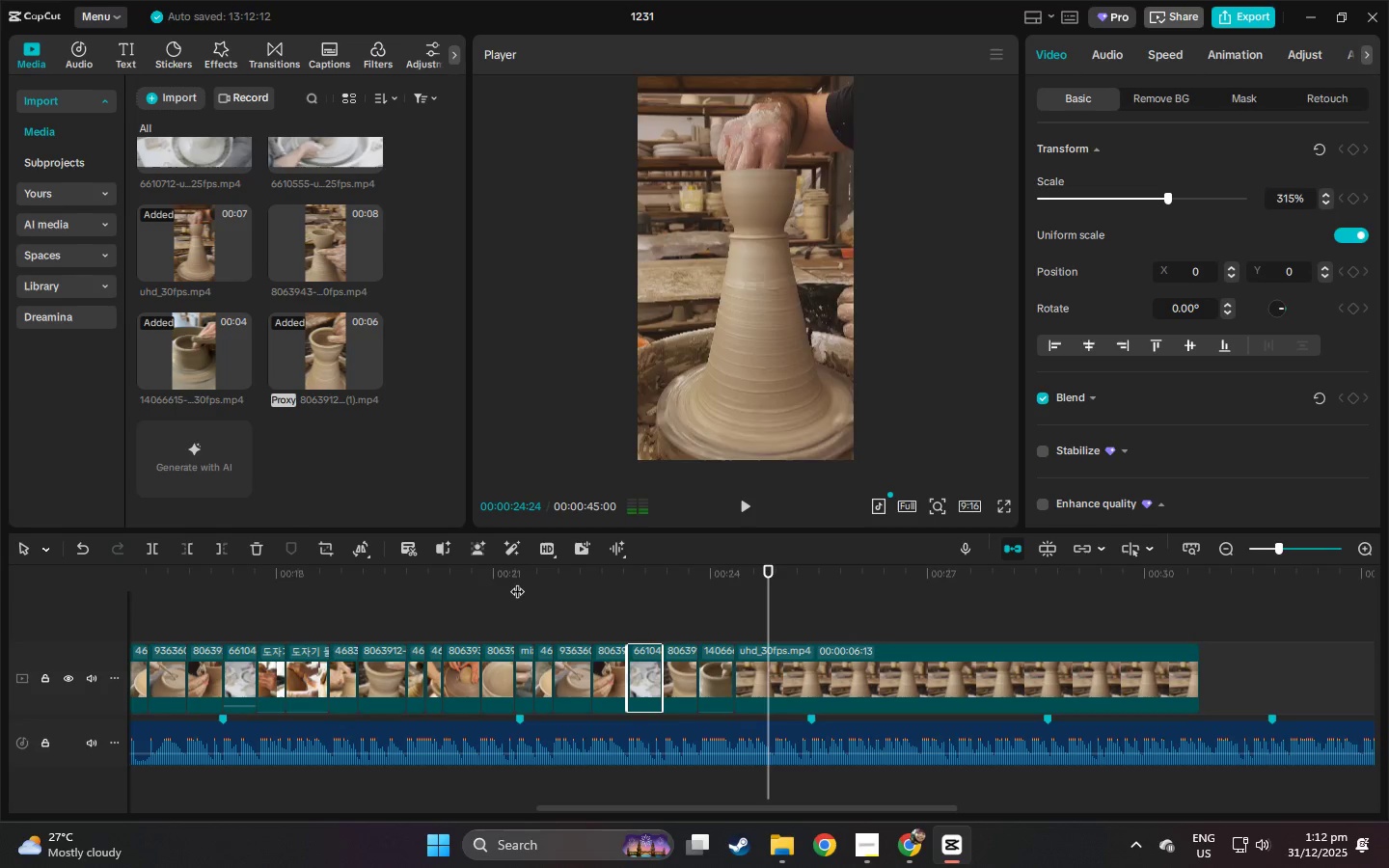 
left_click([517, 582])
 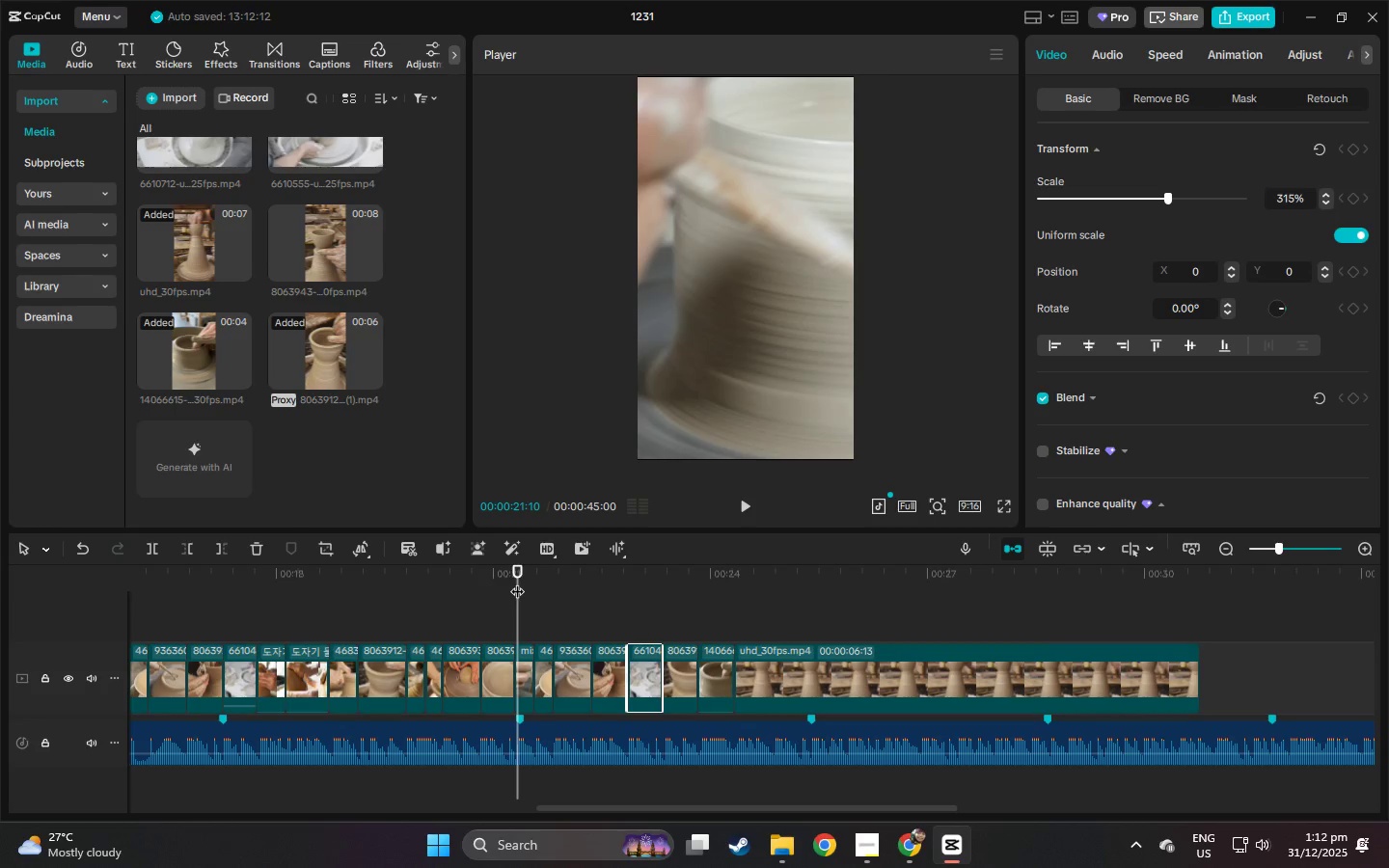 
key(Space)
 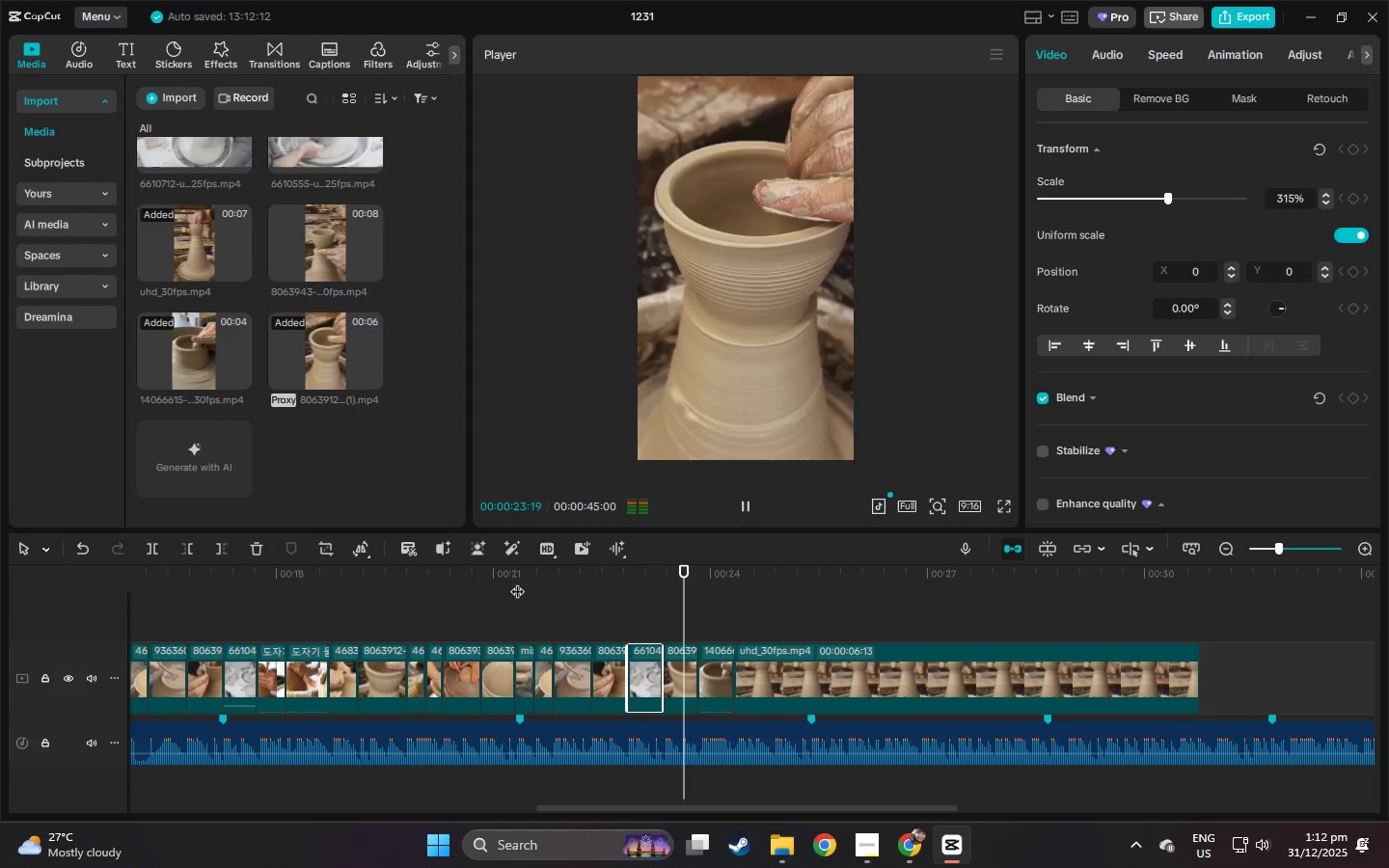 
key(Space)
 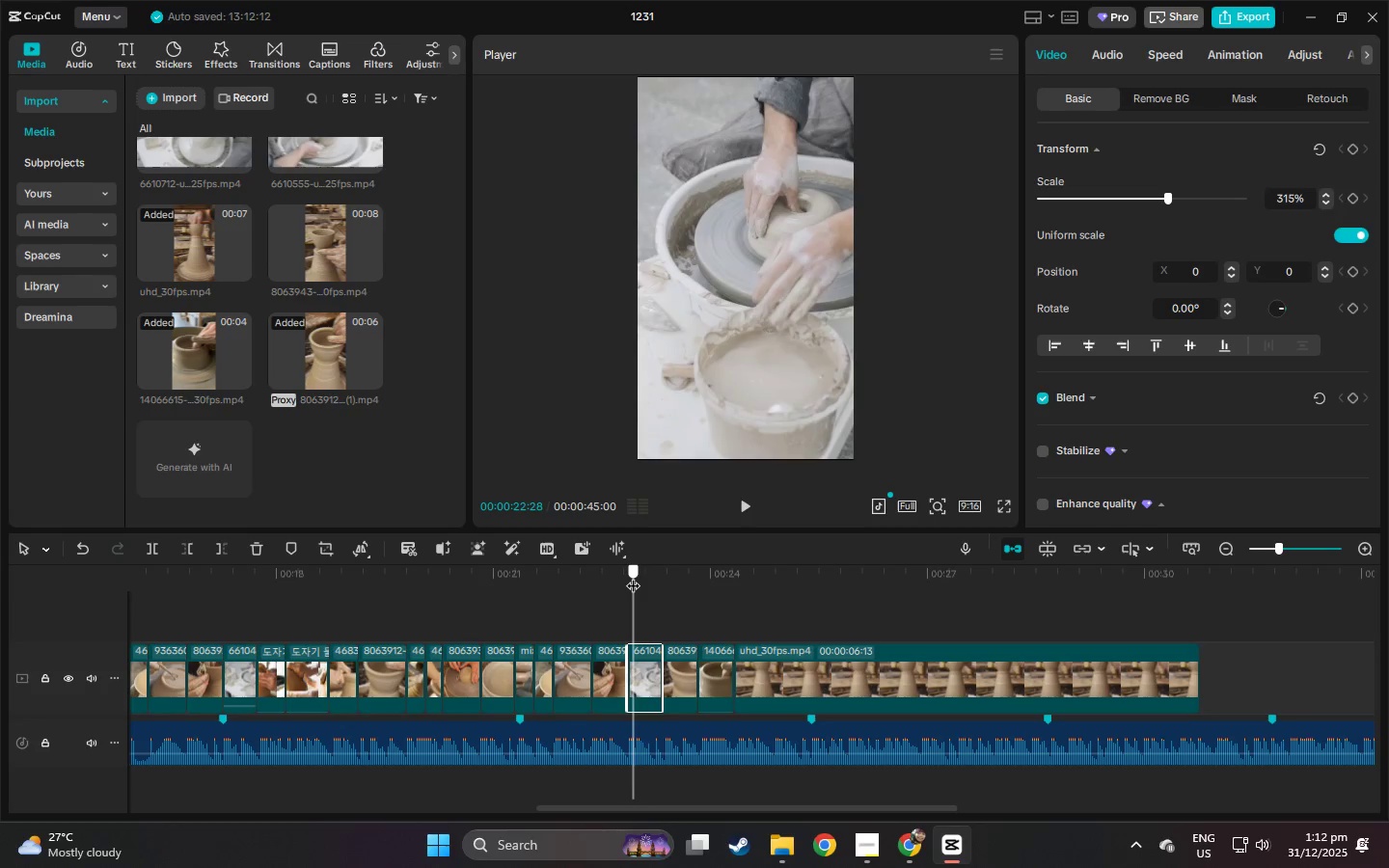 
key(Space)
 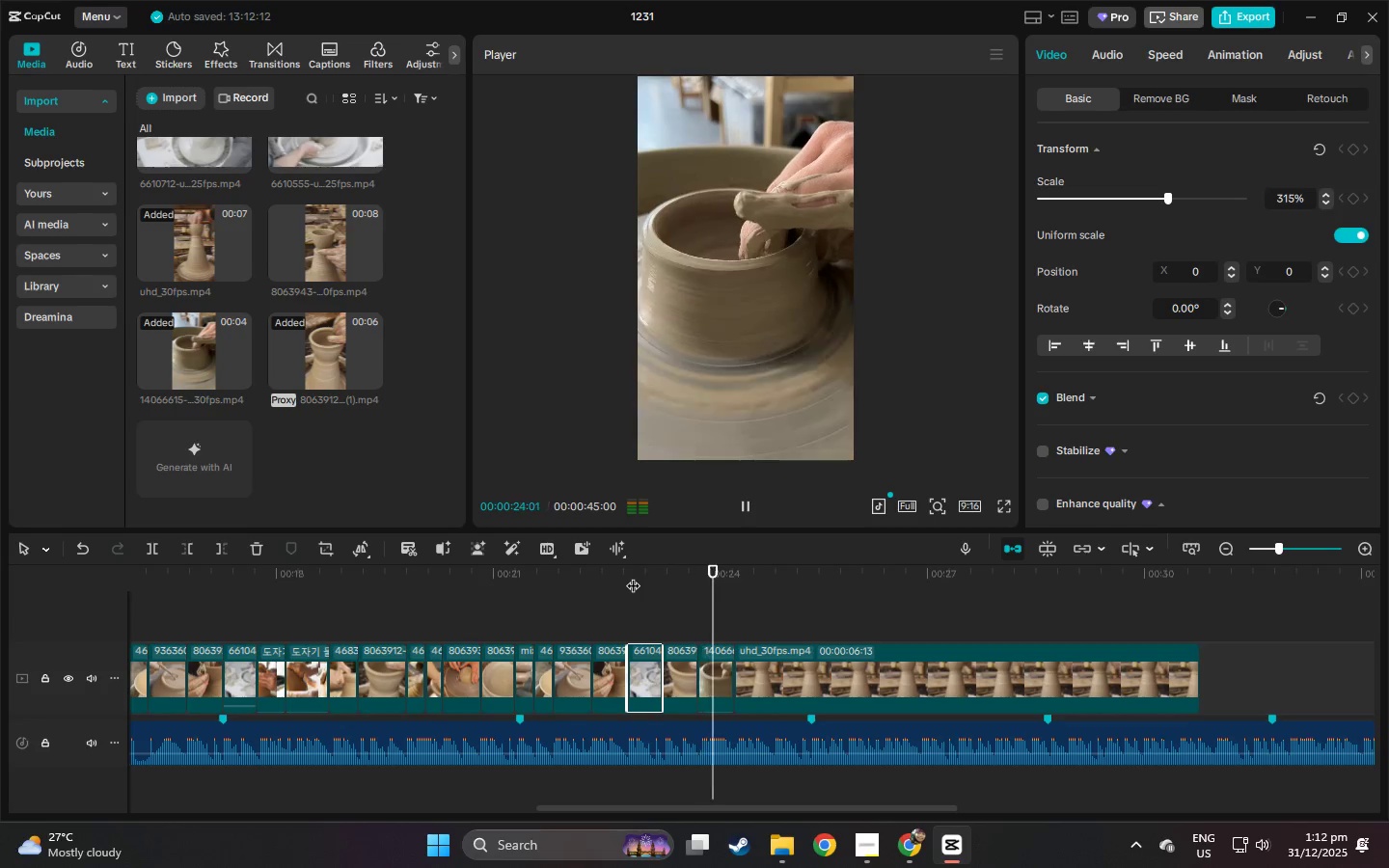 
left_click([633, 576])
 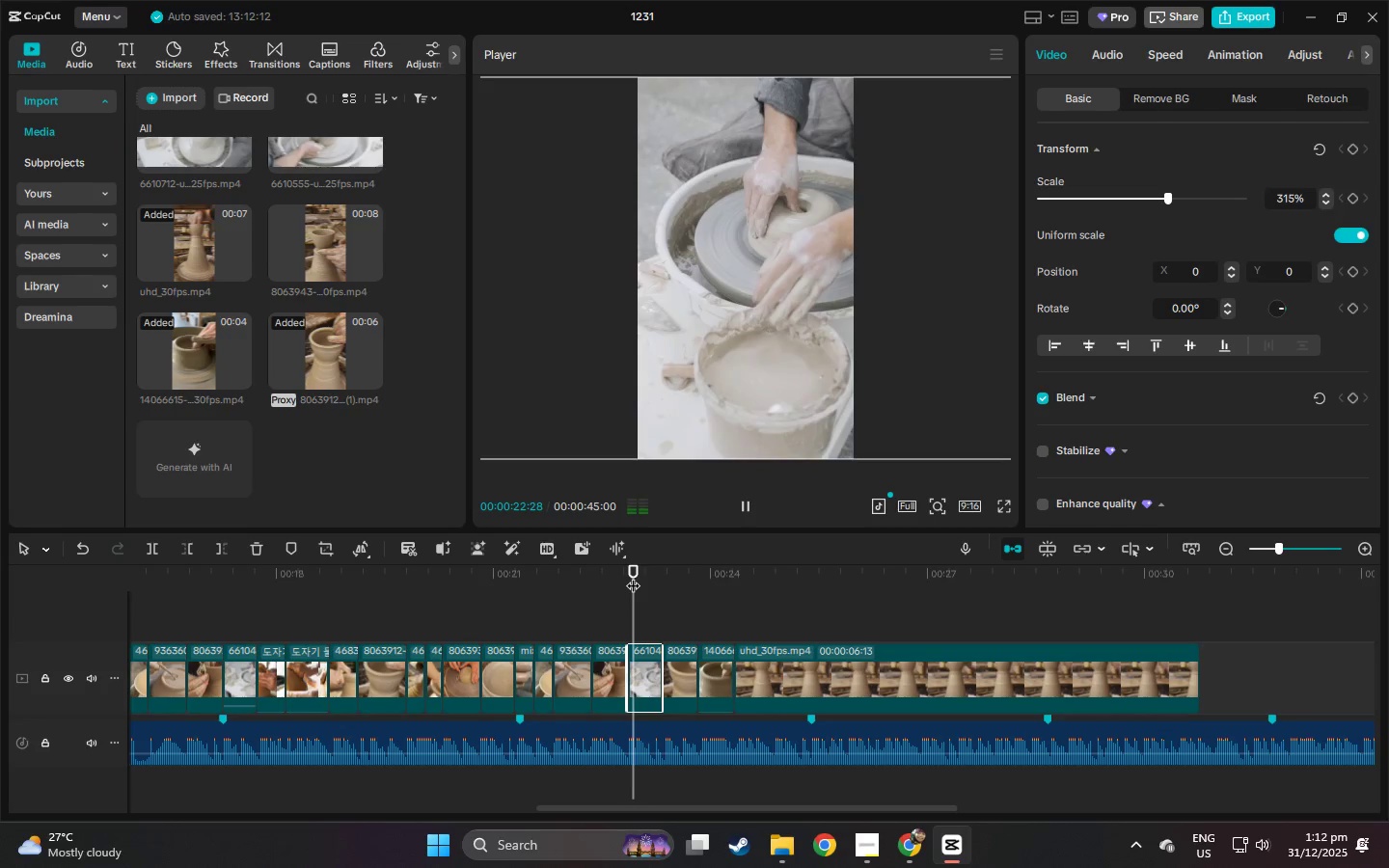 
key(Space)
 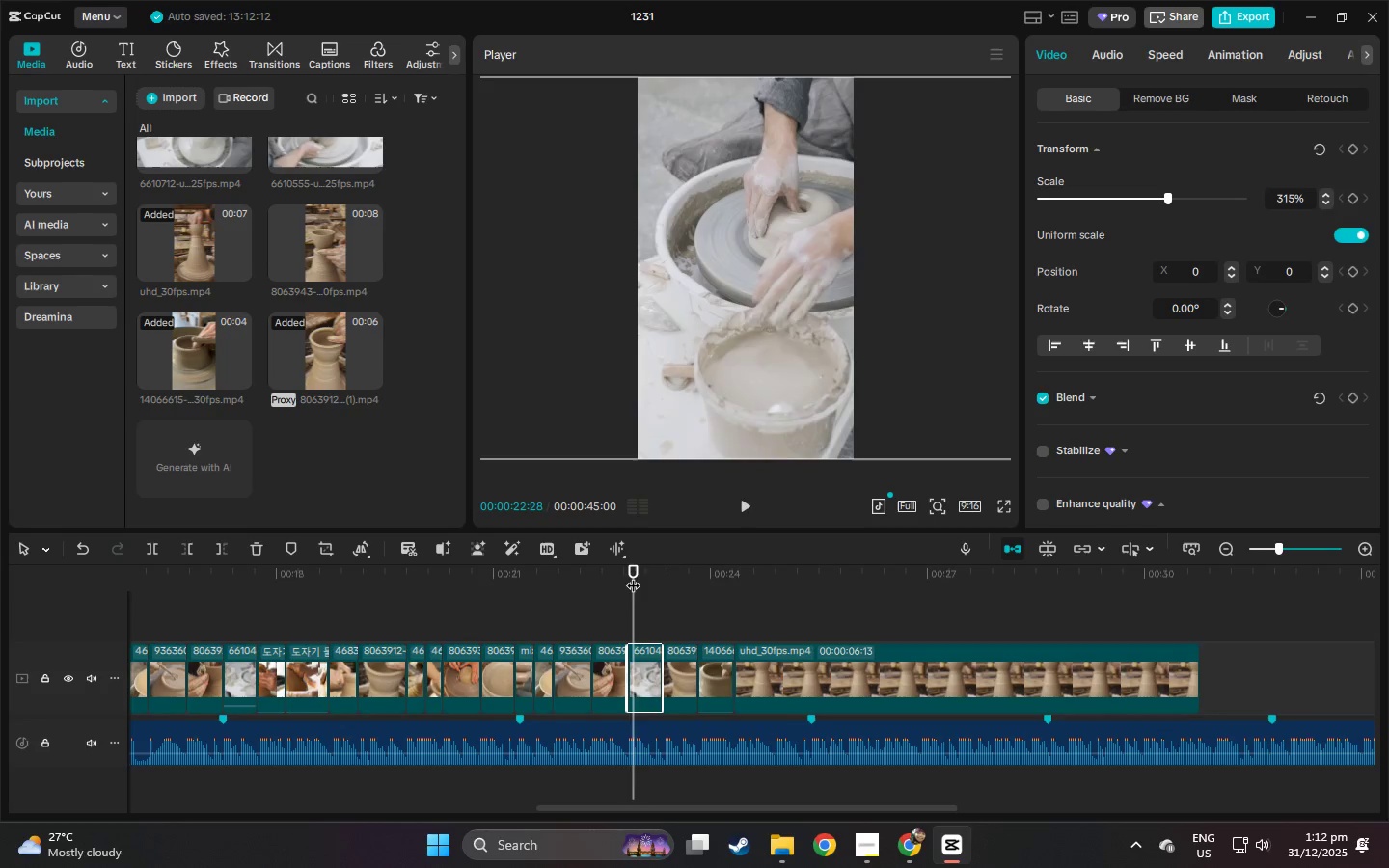 
key(Space)
 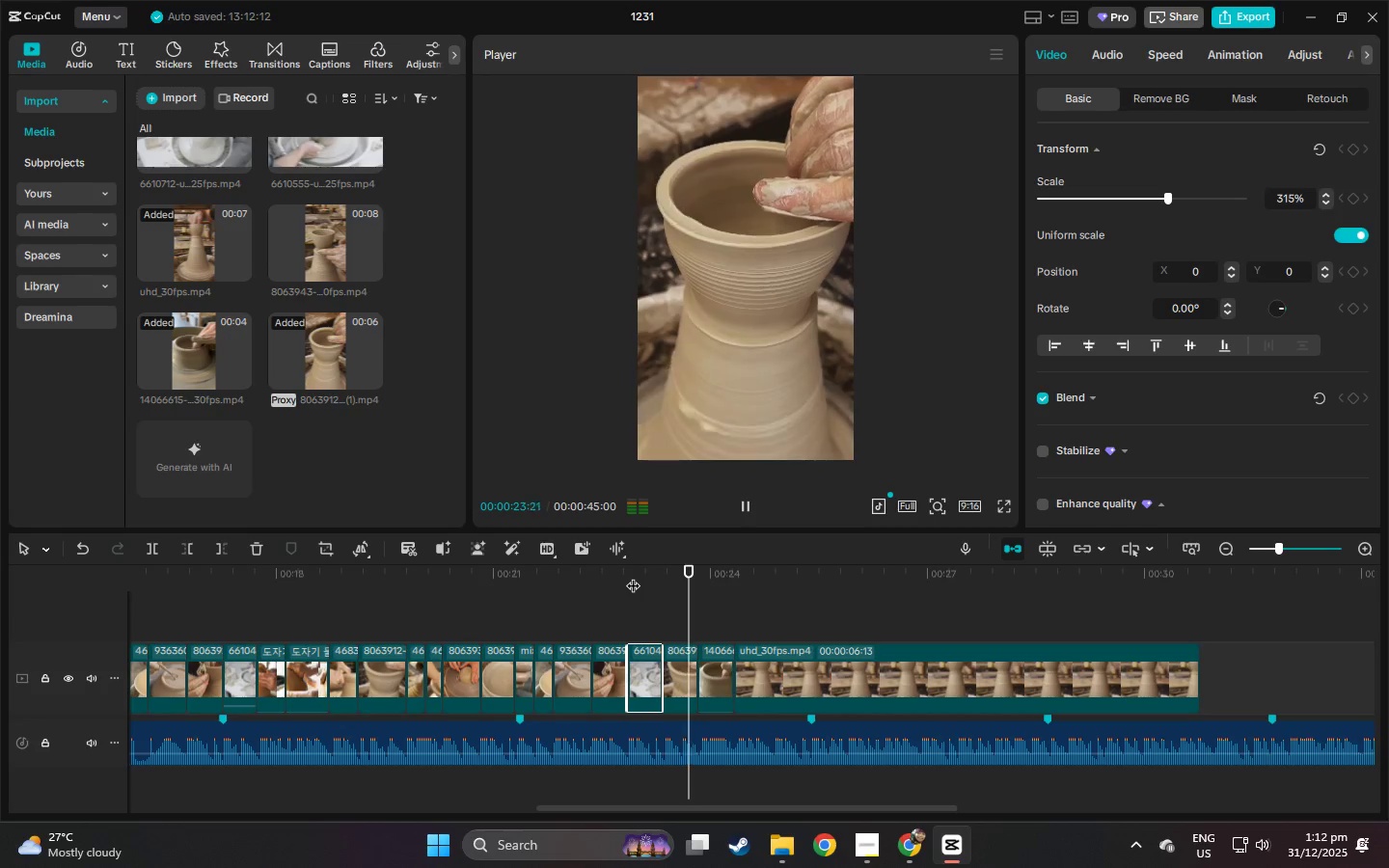 
key(Space)
 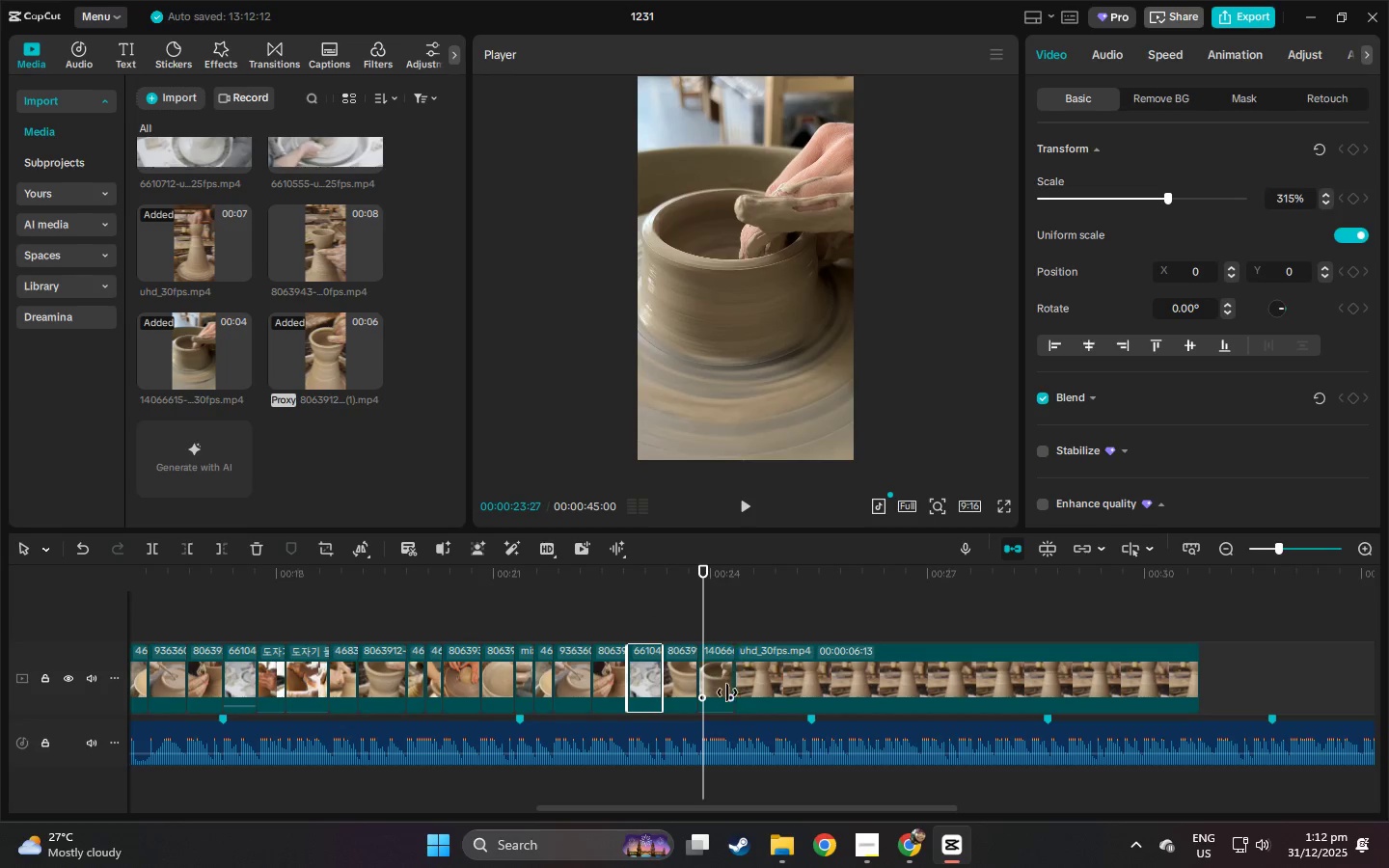 
left_click([718, 683])
 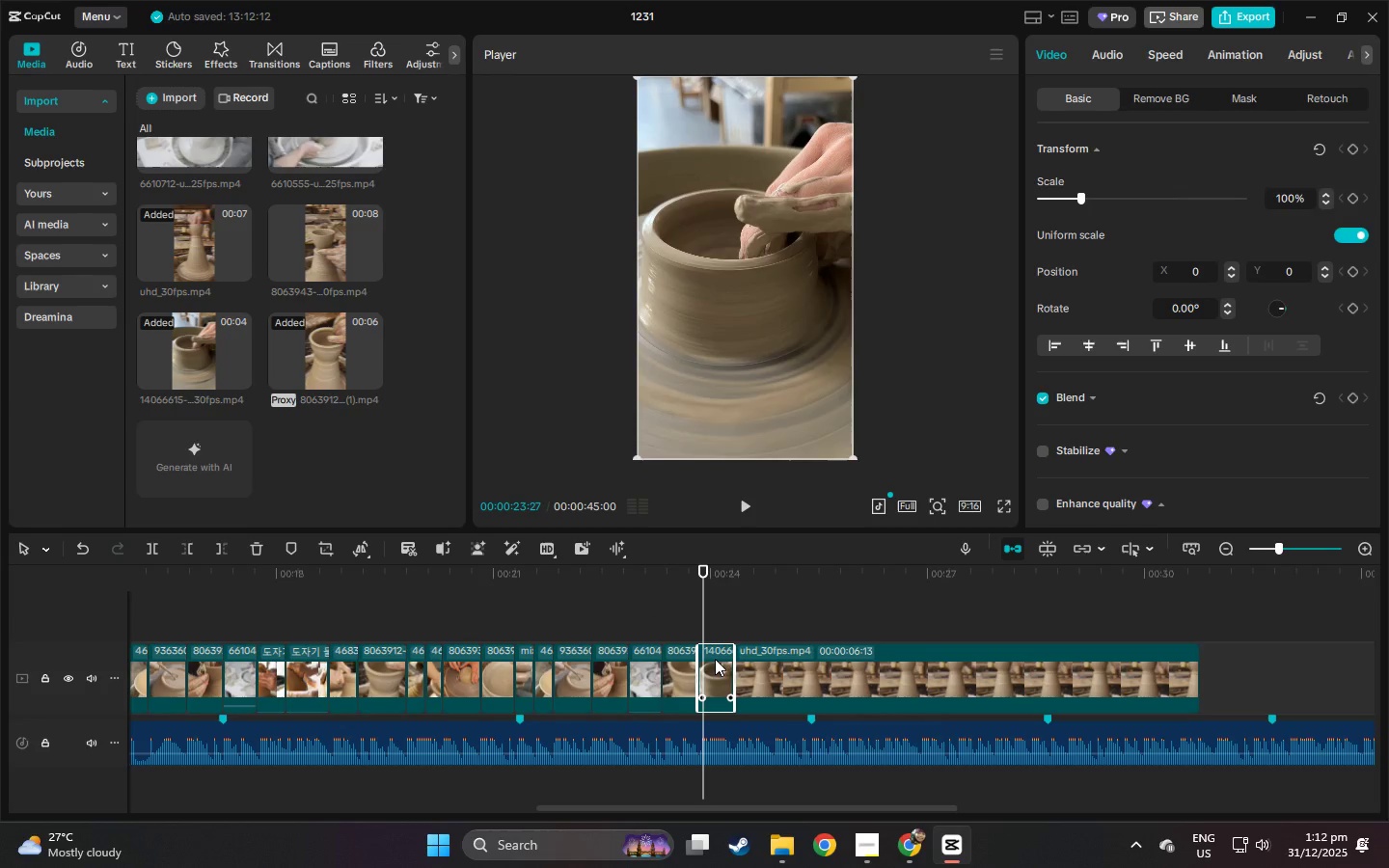 
key(Space)
 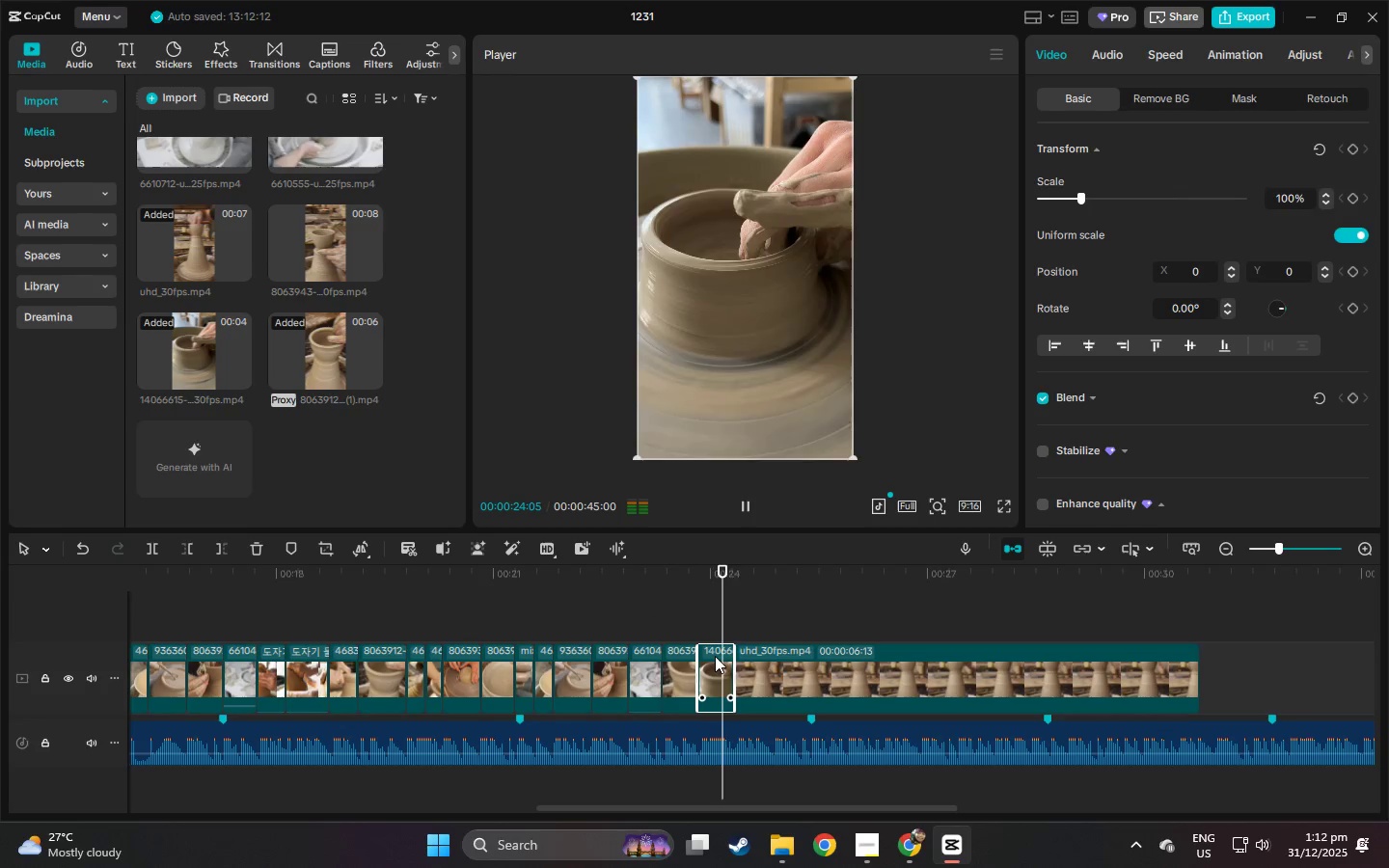 
key(Space)
 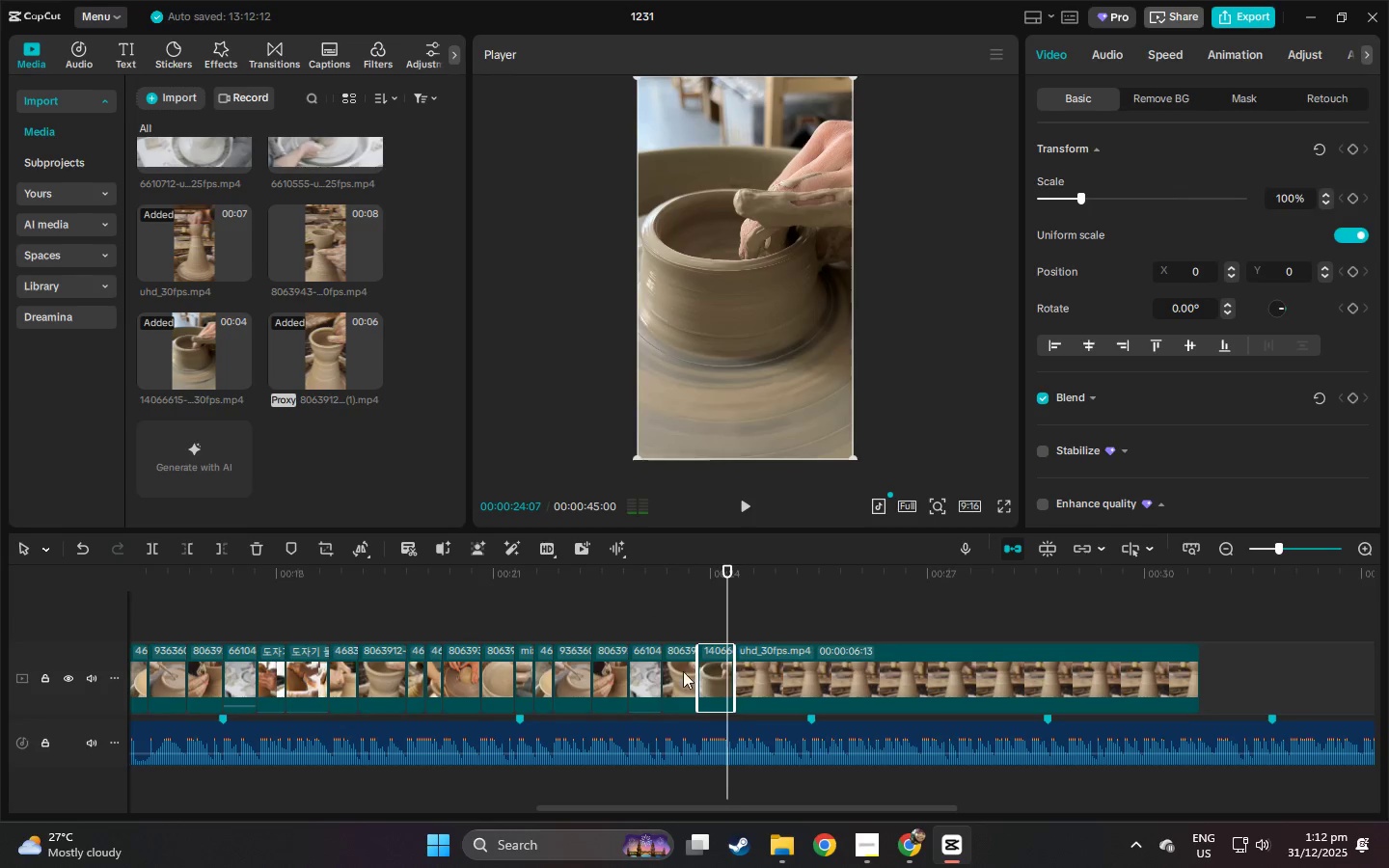 
left_click([677, 676])
 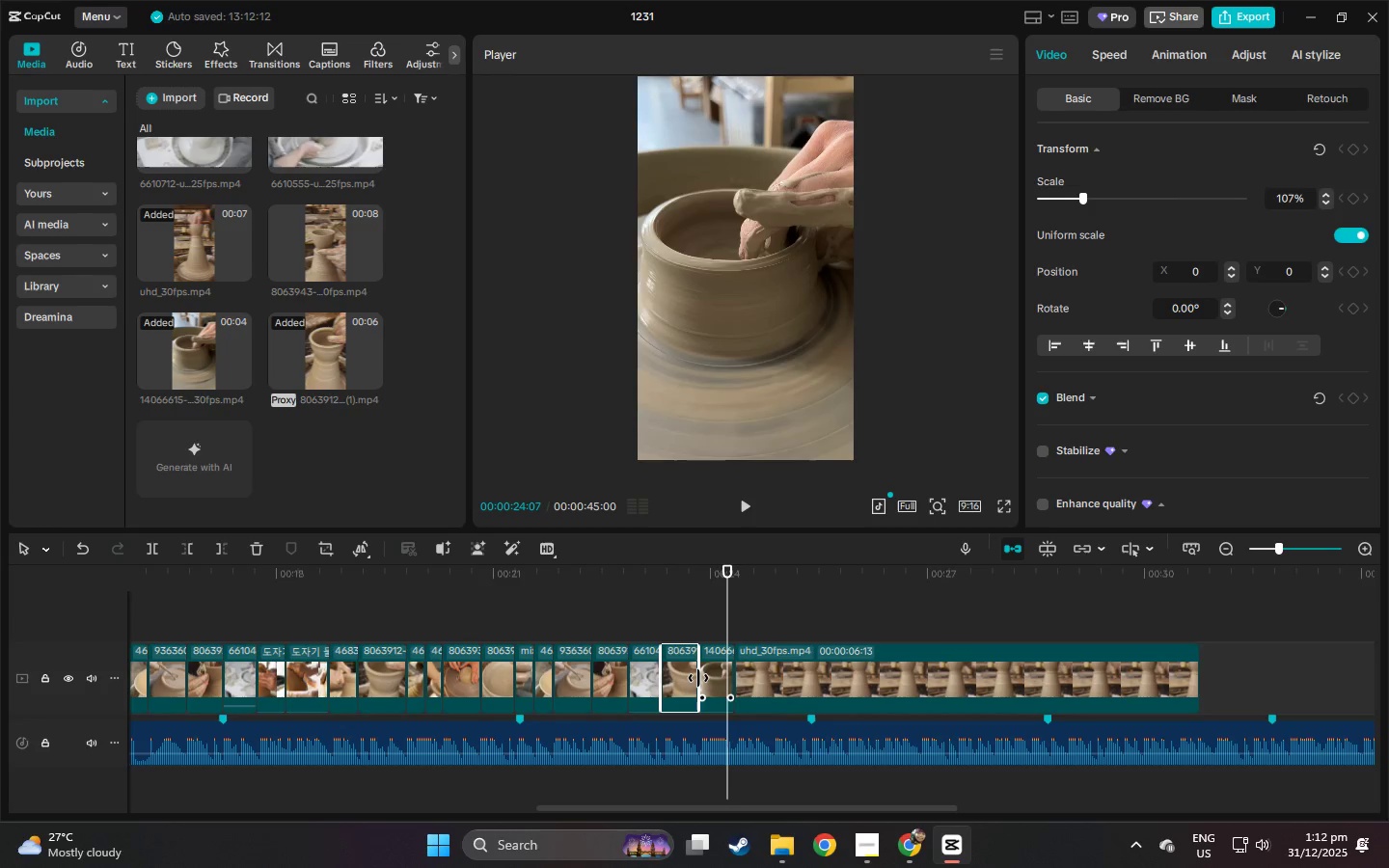 
left_click_drag(start_coordinate=[698, 678], to_coordinate=[704, 679])
 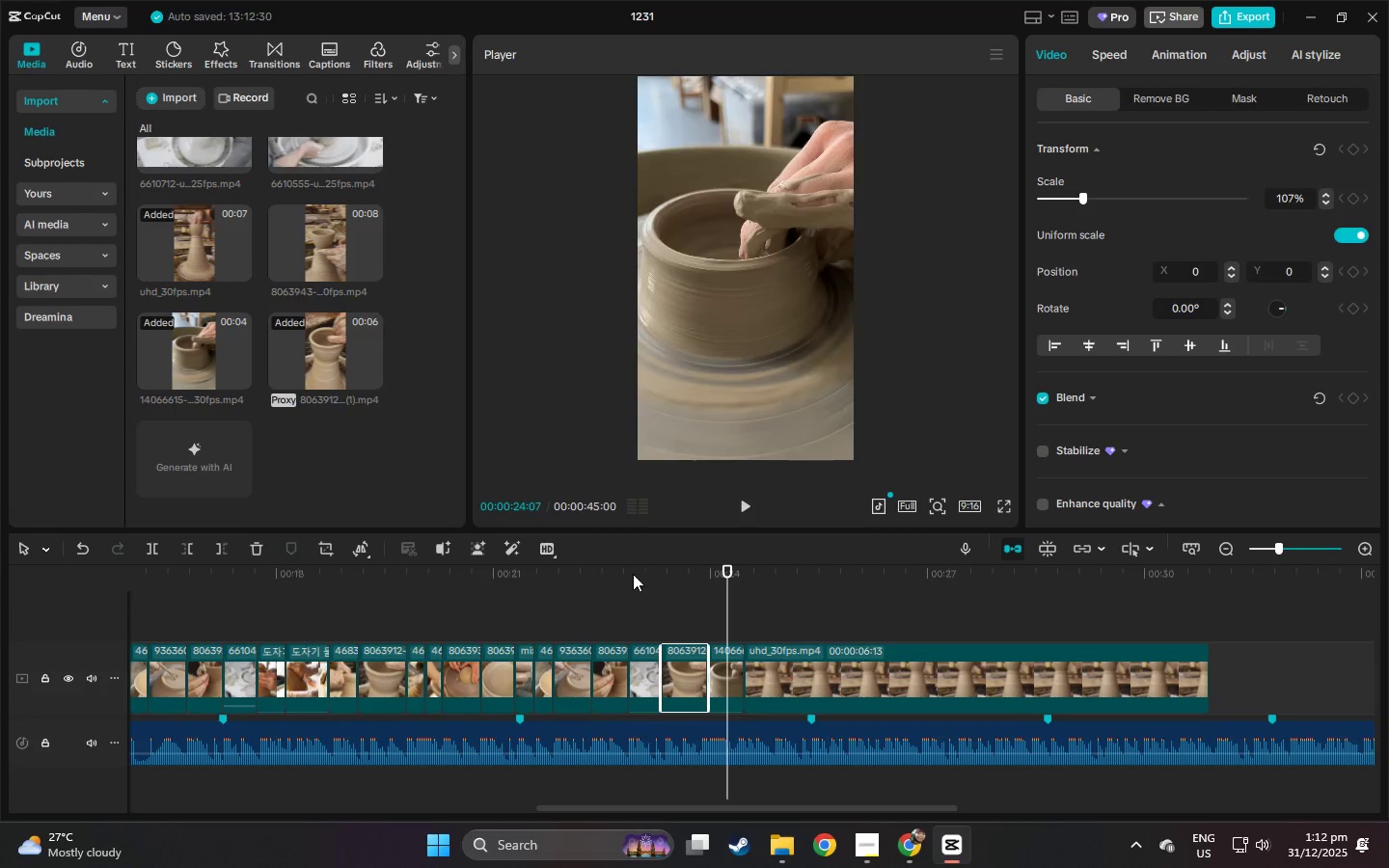 
left_click([633, 574])
 